 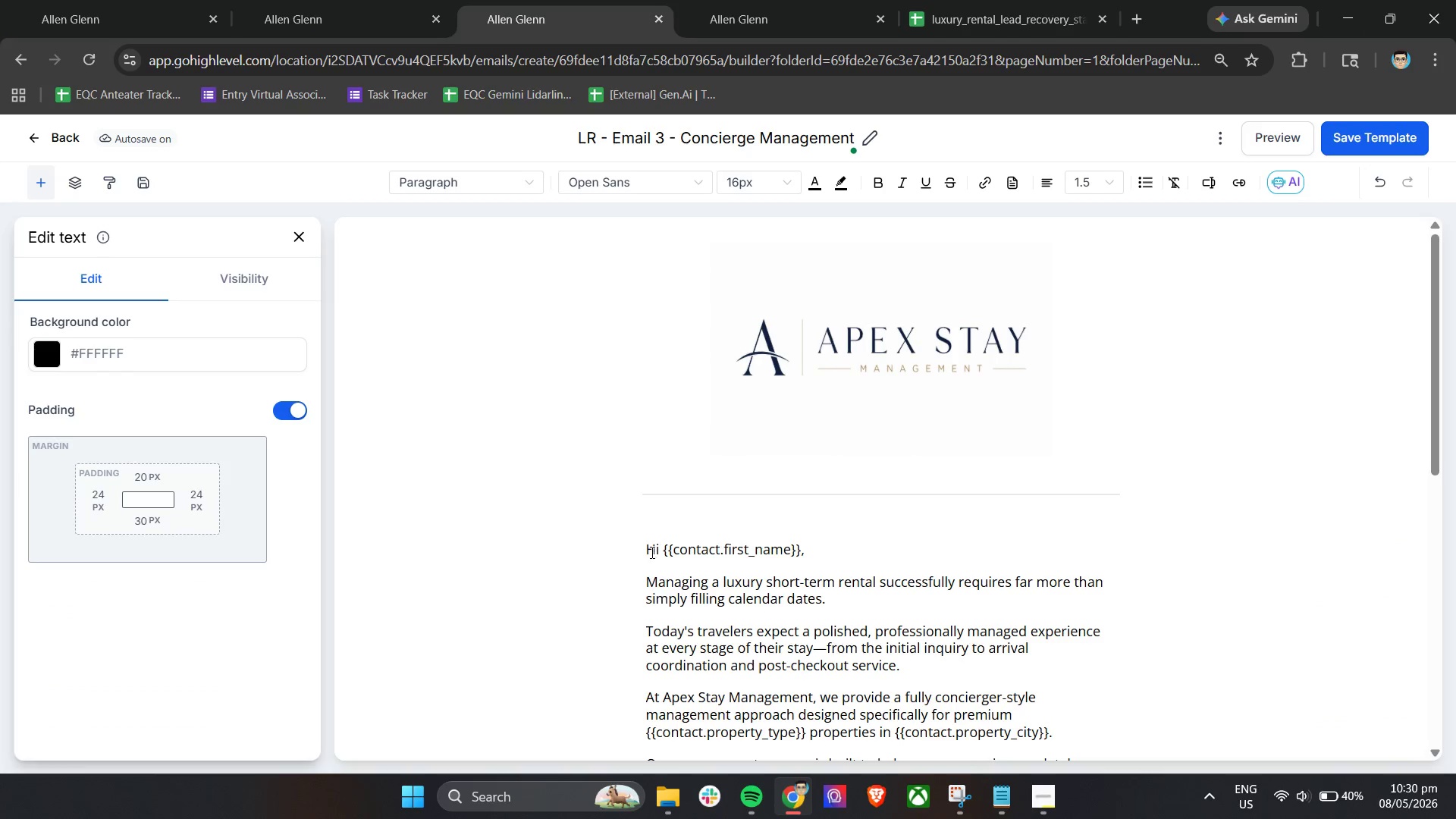 
left_click([1360, 128])
 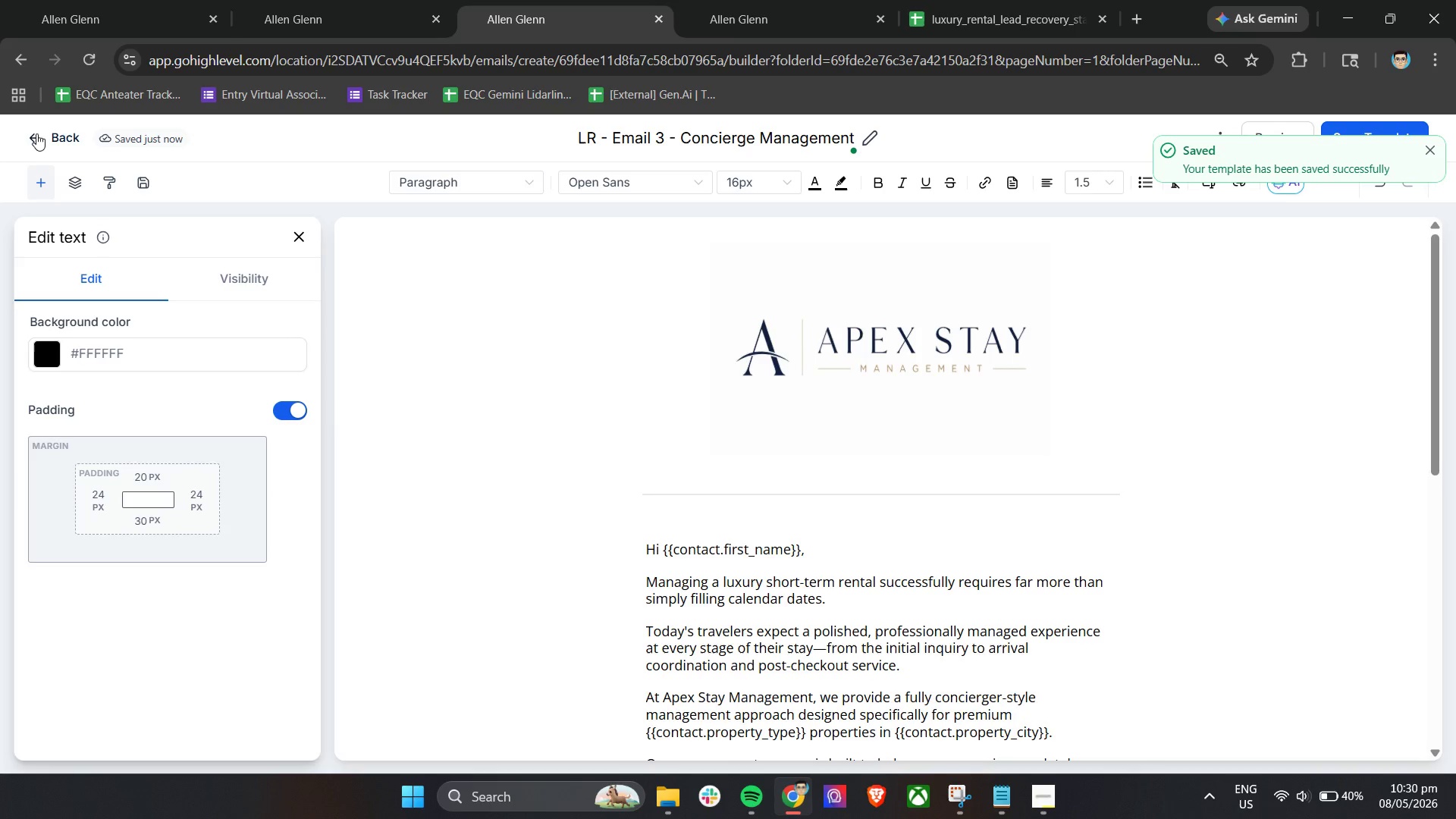 
left_click([32, 140])
 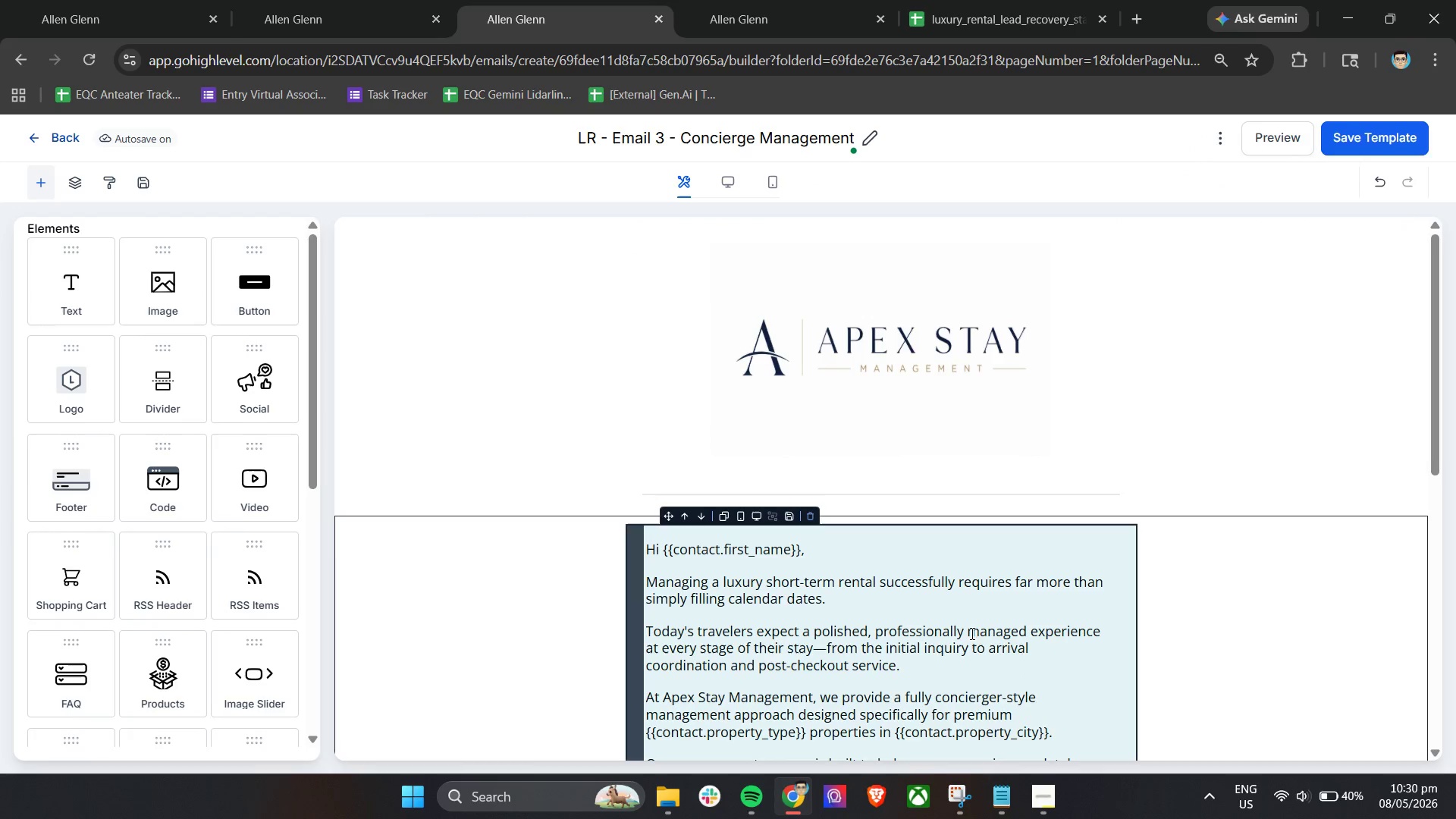 
wait(5.88)
 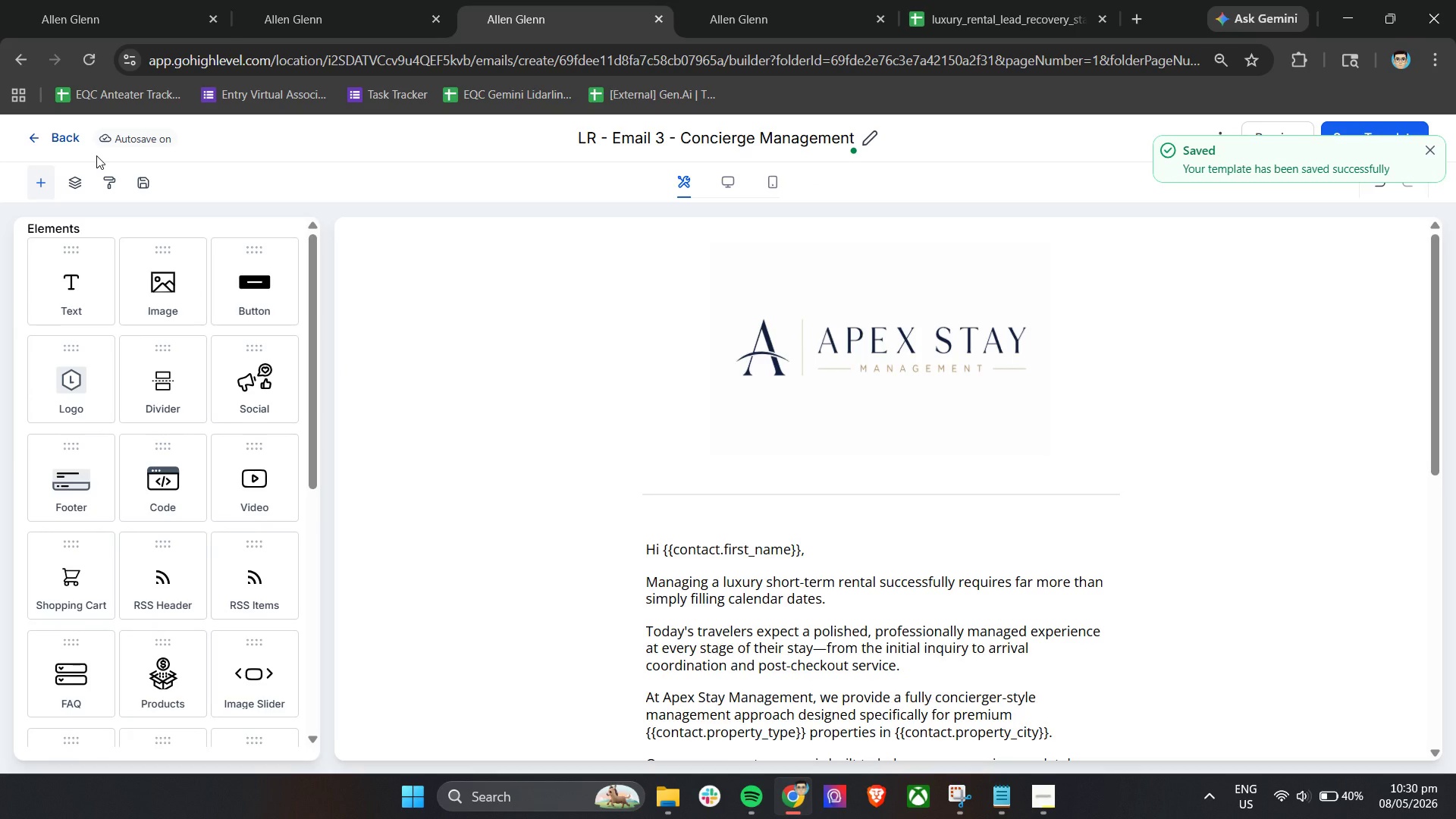 
left_click([33, 136])
 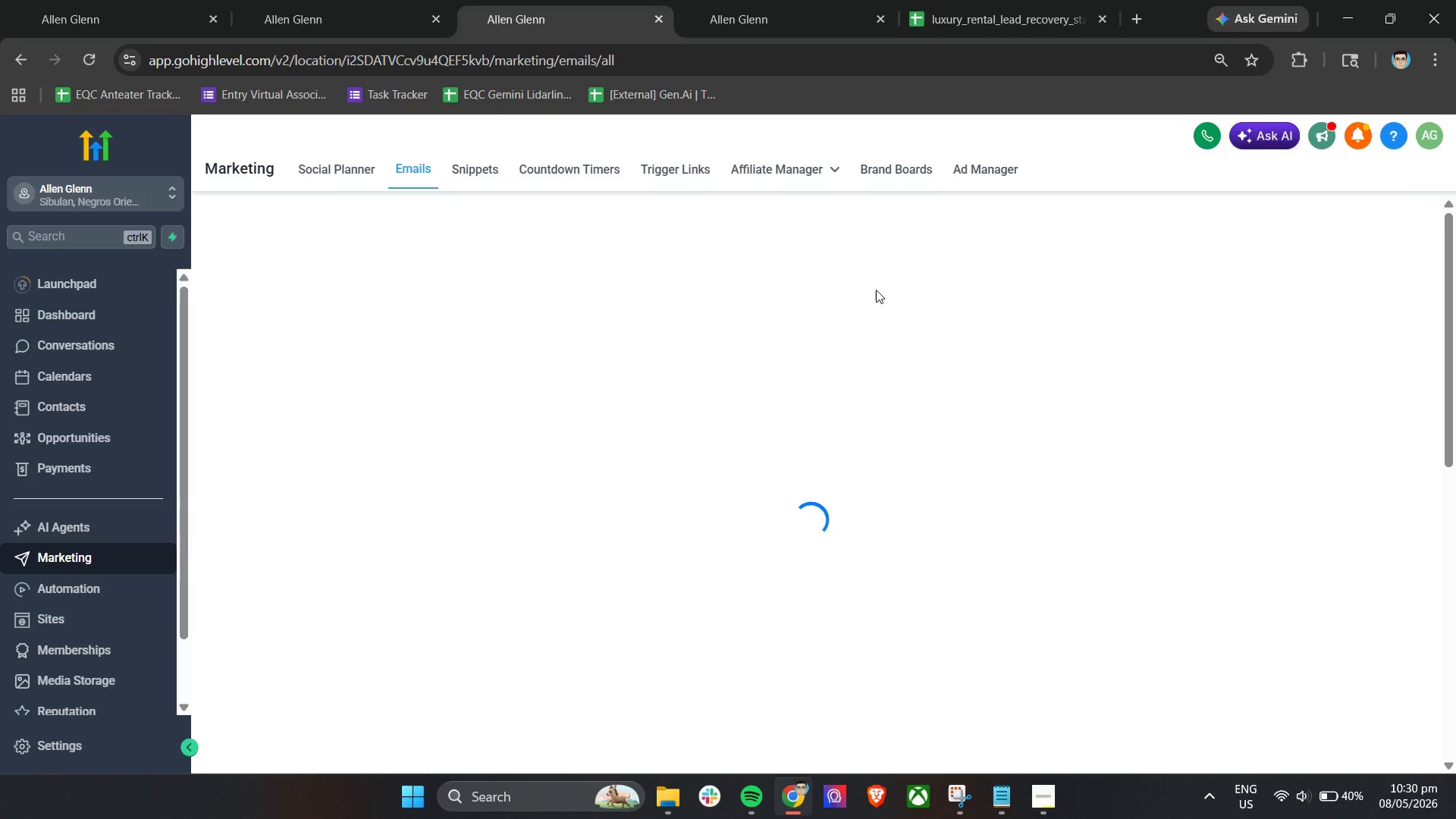 
wait(9.16)
 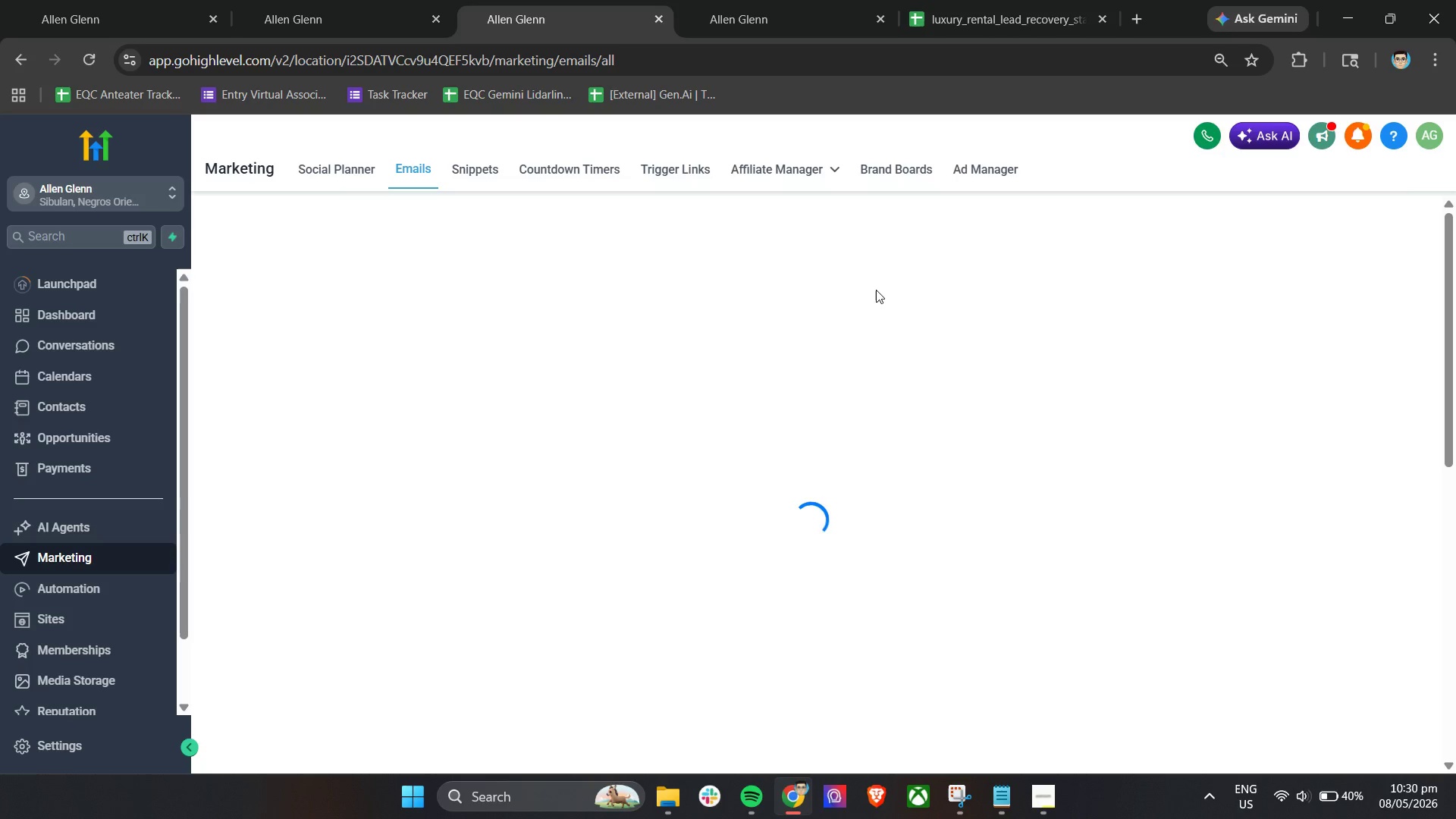 
left_click([601, 611])
 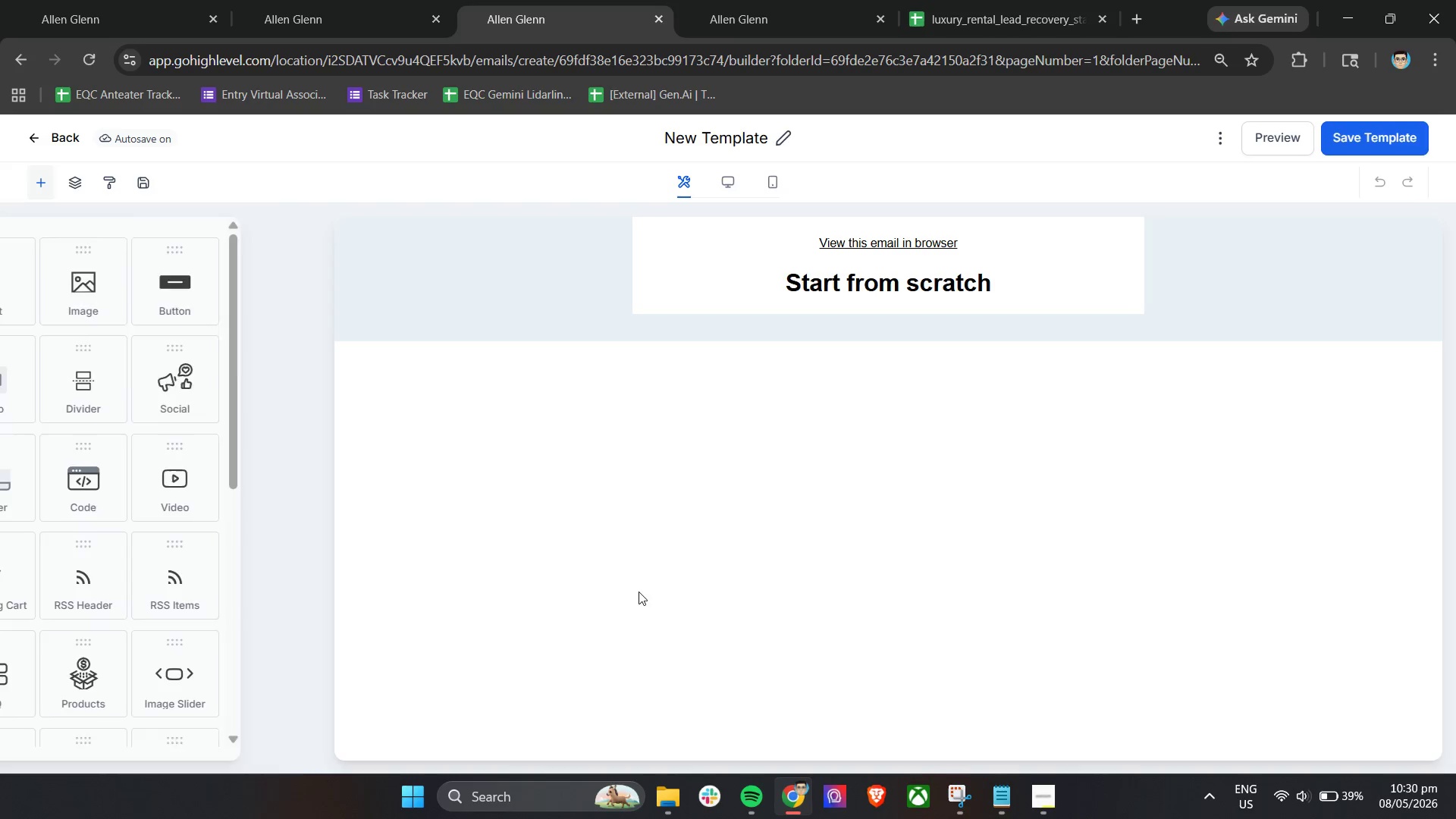 
wait(7.42)
 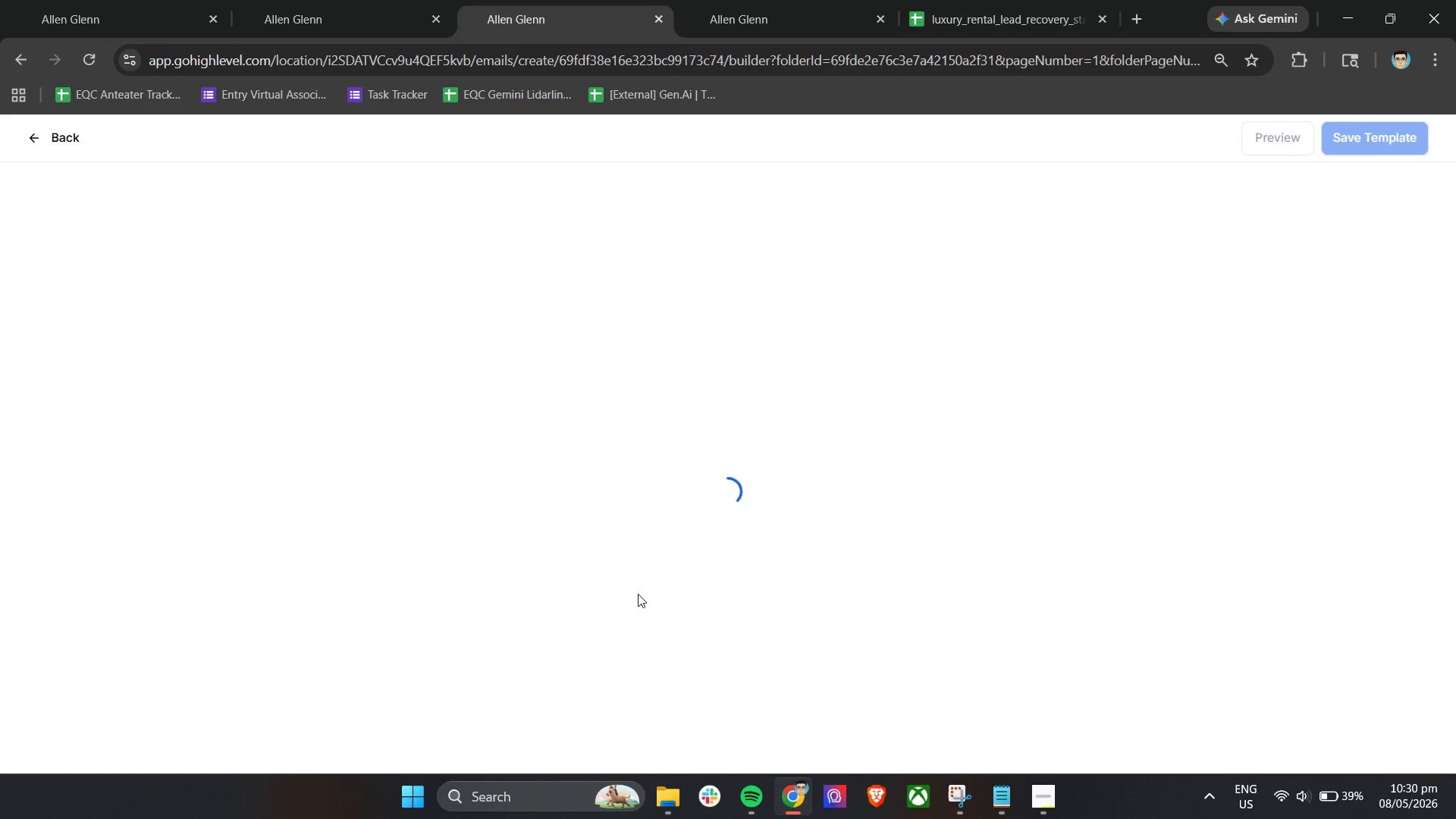 
left_click([838, 256])
 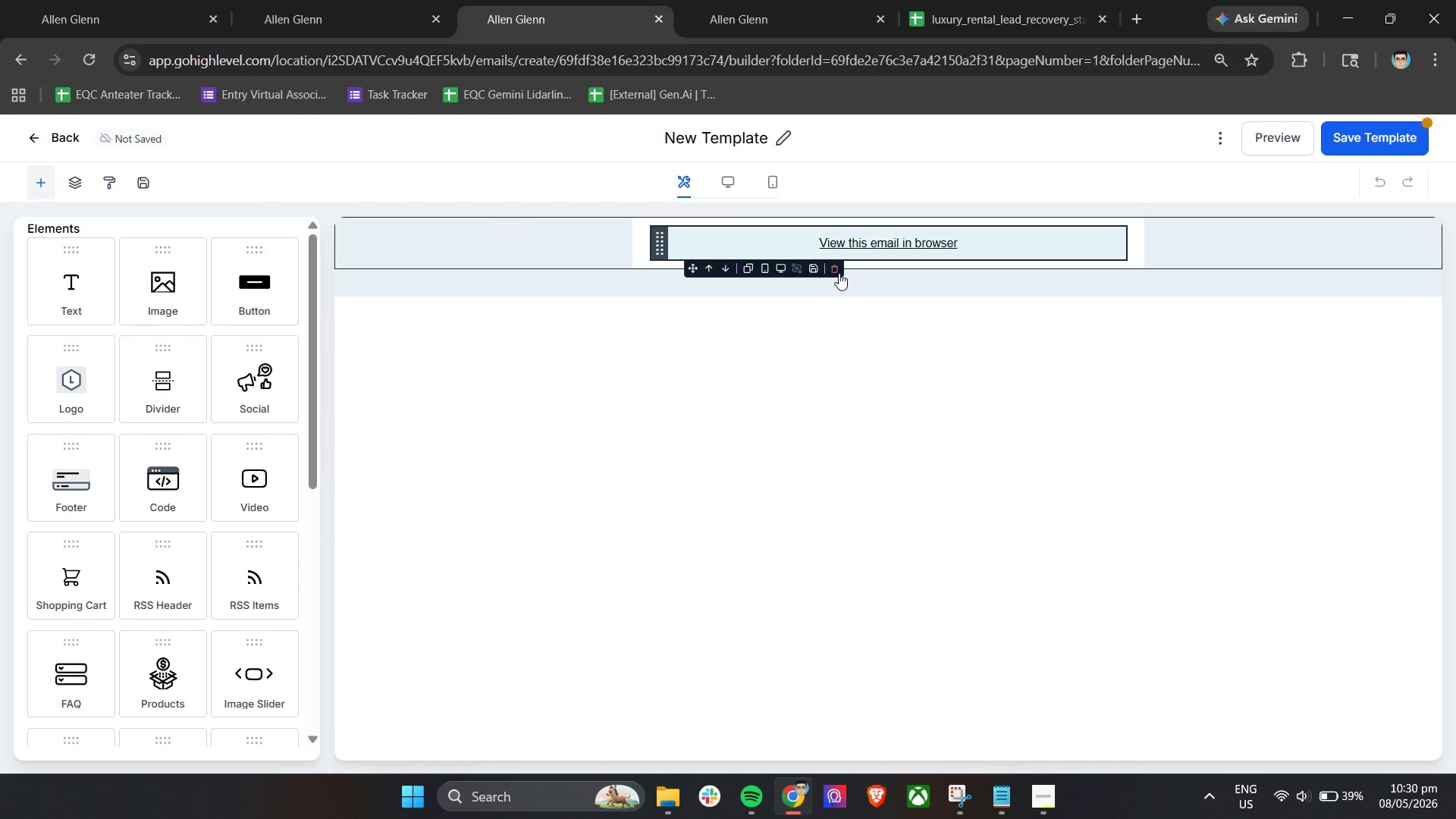 
left_click([839, 273])
 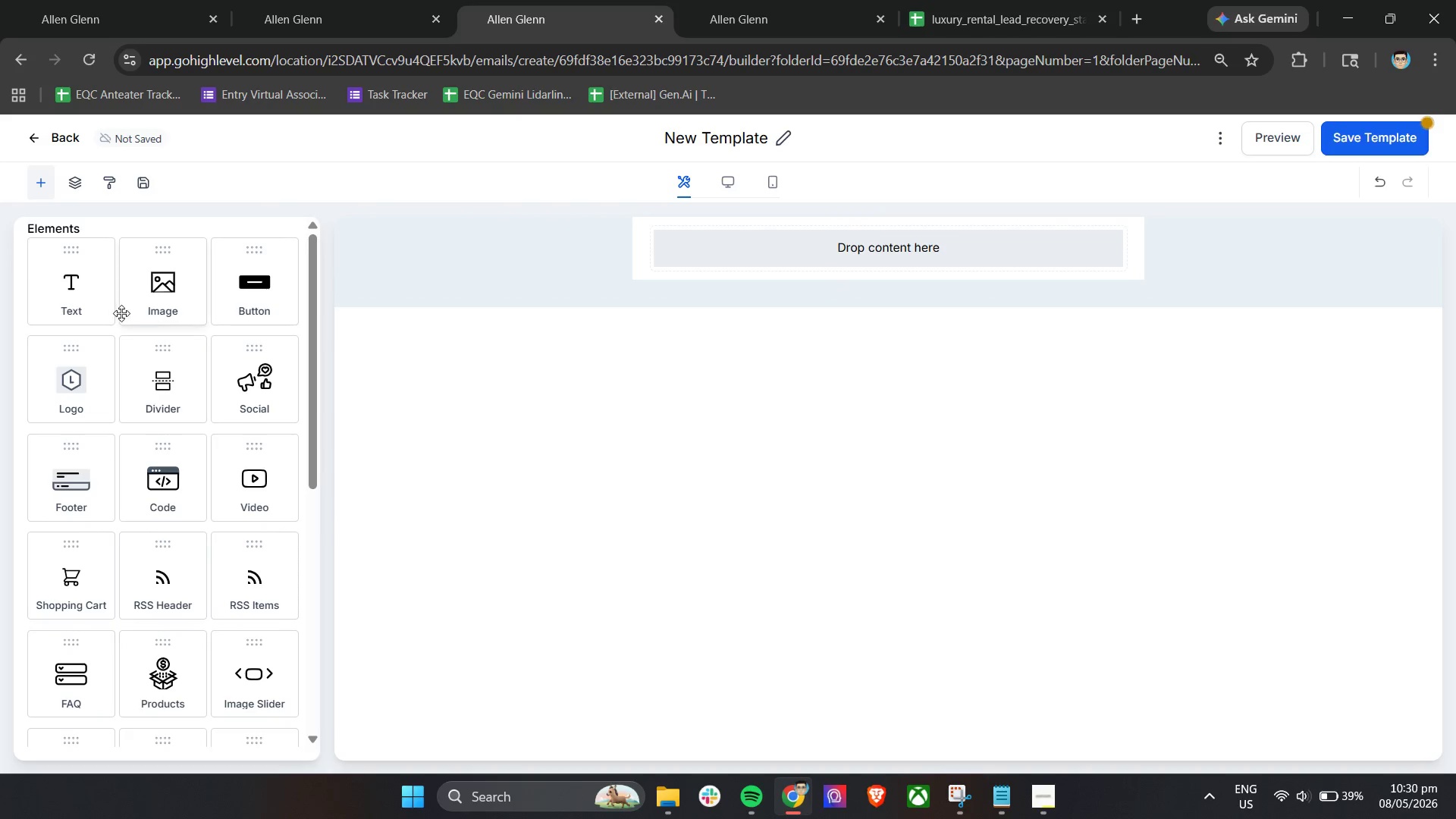 
left_click_drag(start_coordinate=[71, 383], to_coordinate=[758, 248])
 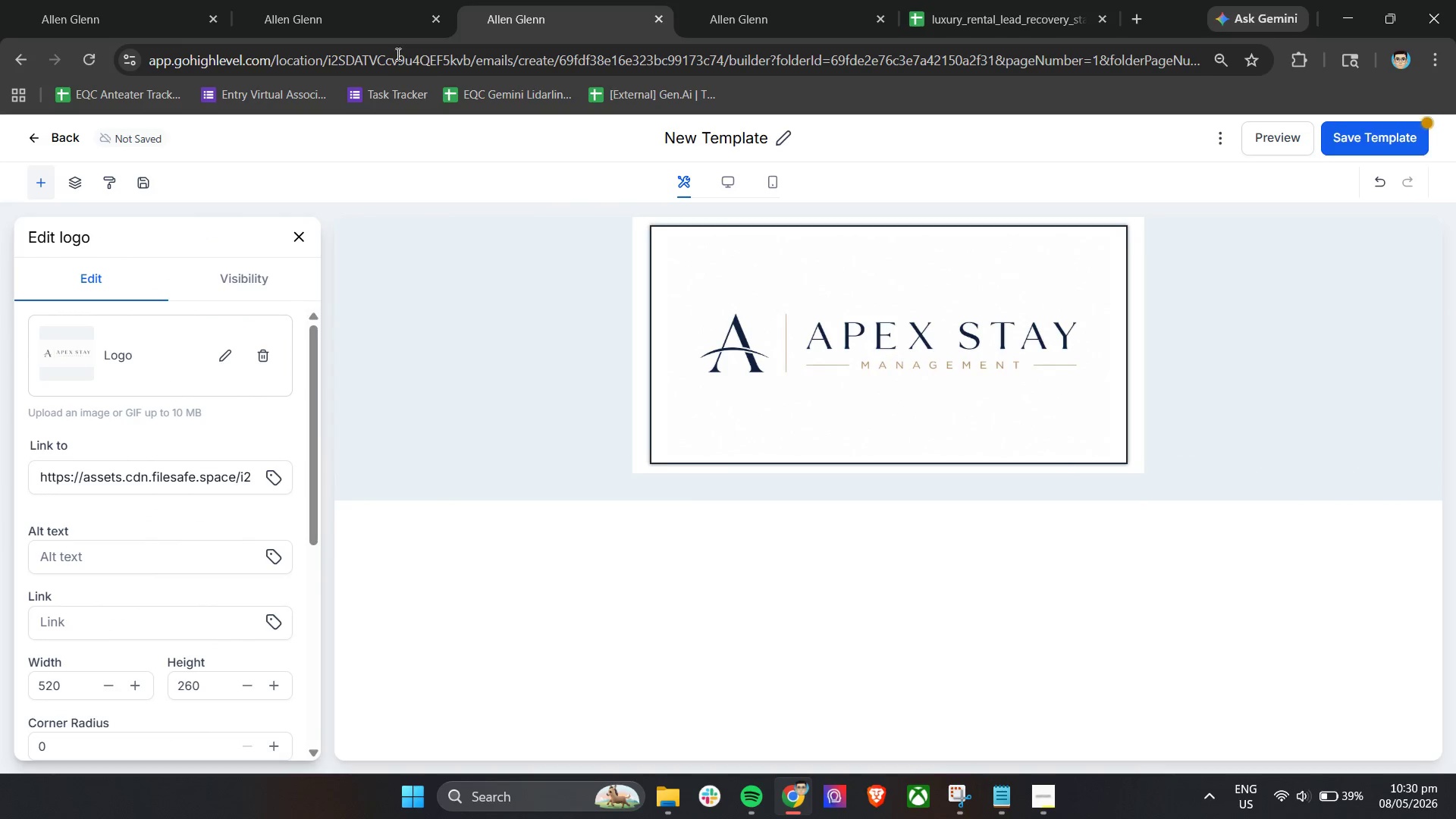 
left_click([320, 0])
 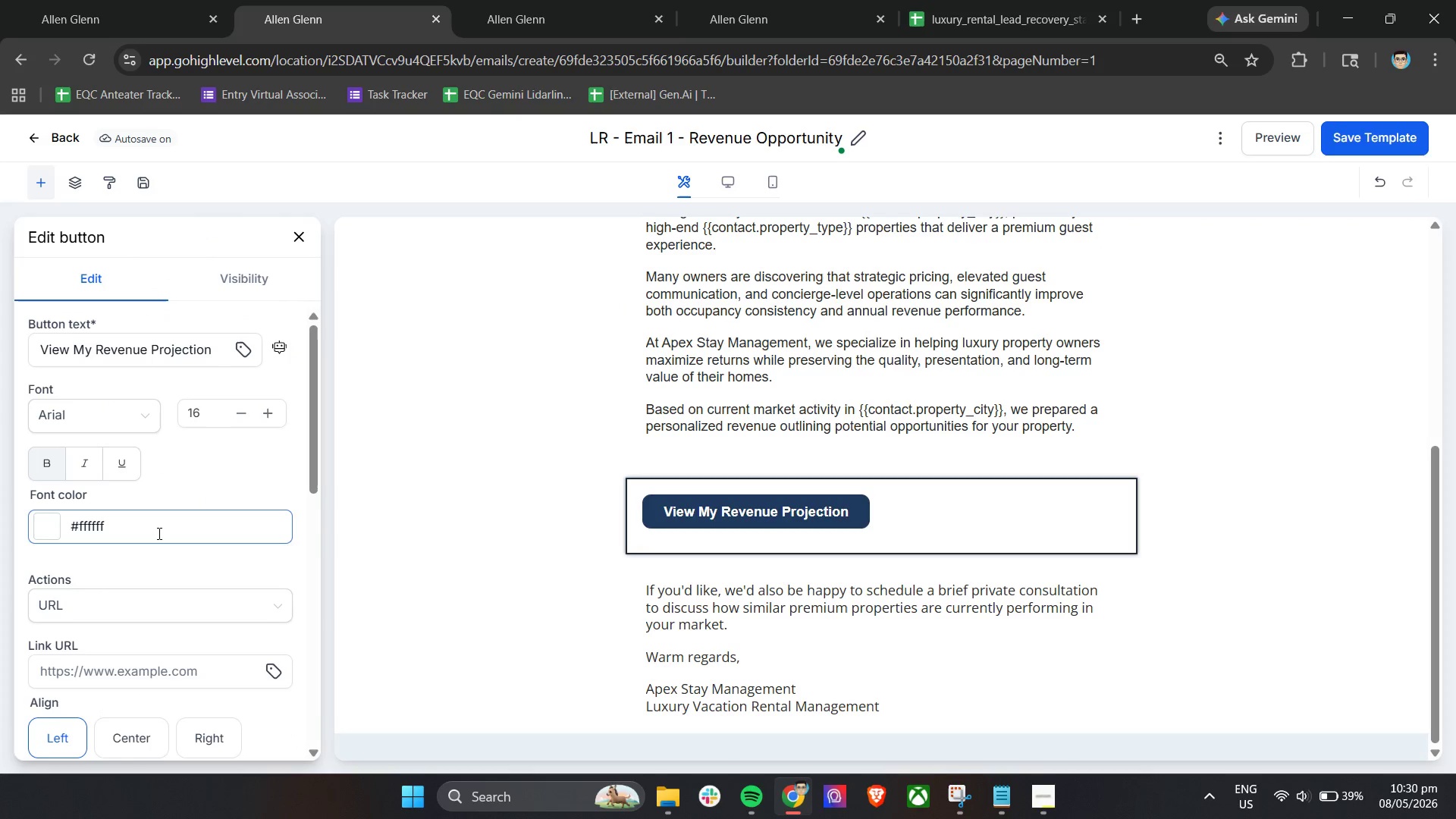 
left_click([795, 359])
 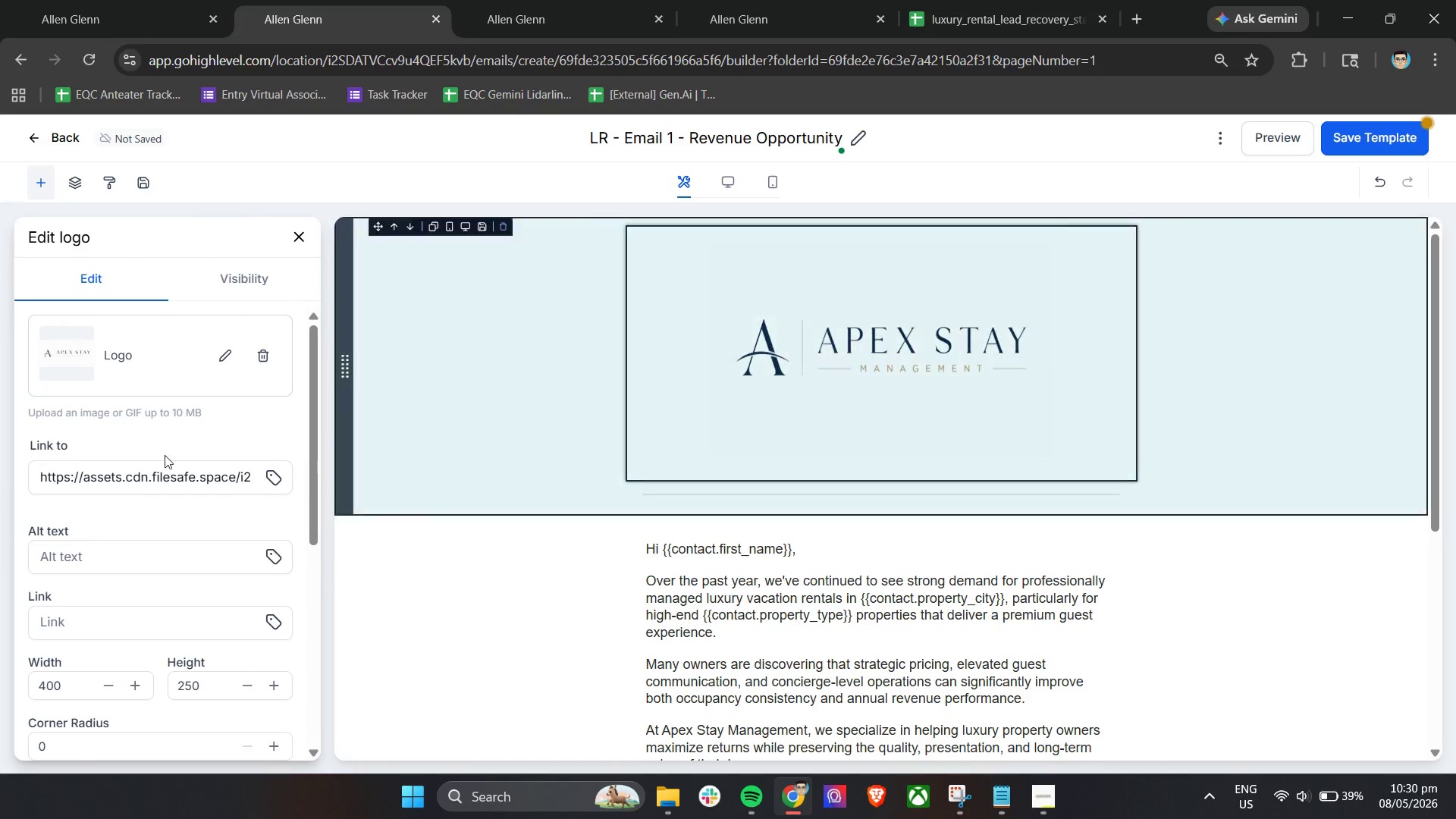 
scroll: coordinate [737, 449], scroll_direction: up, amount: 8.0
 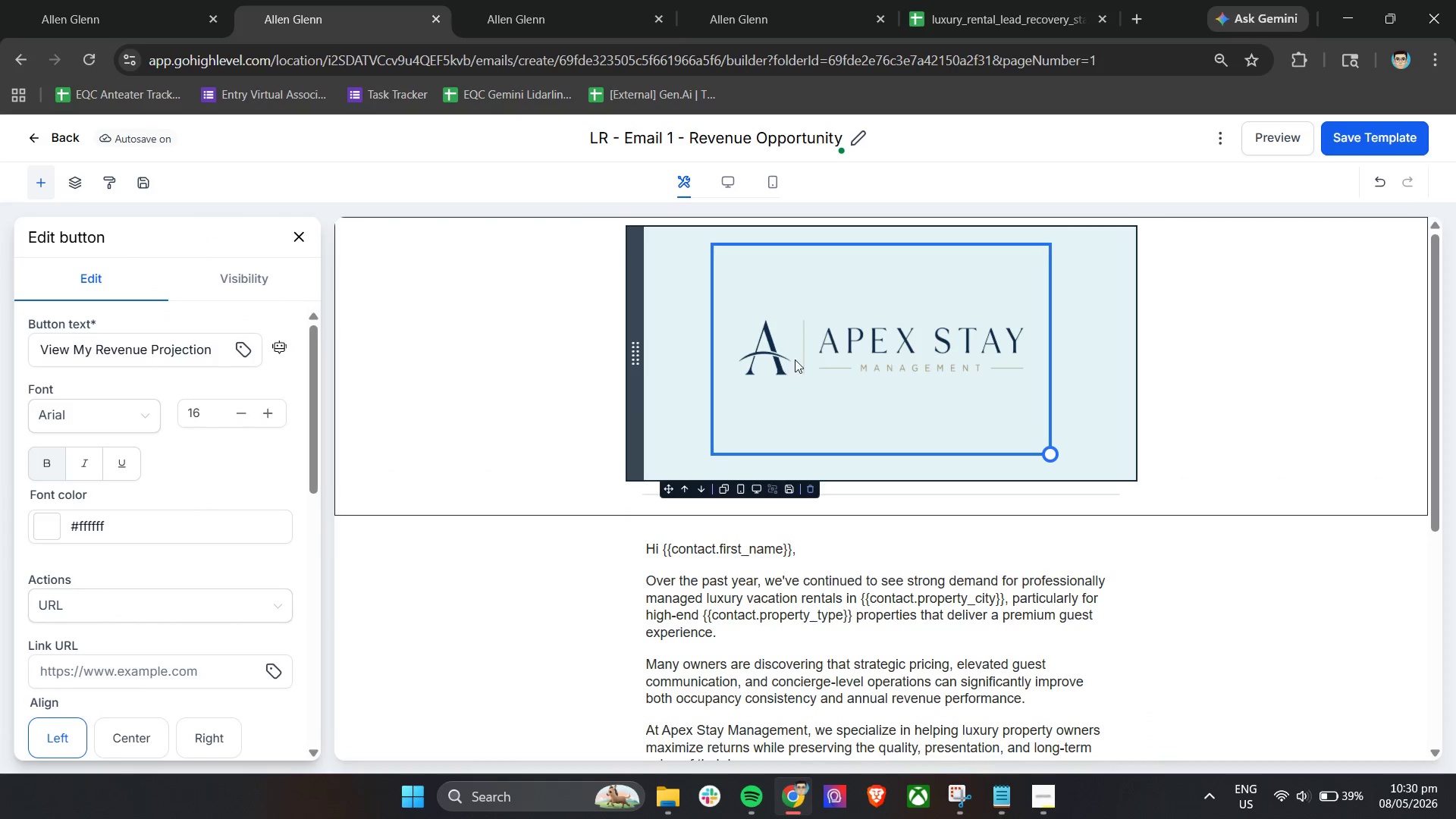 
scroll: coordinate [150, 460], scroll_direction: down, amount: 3.0
 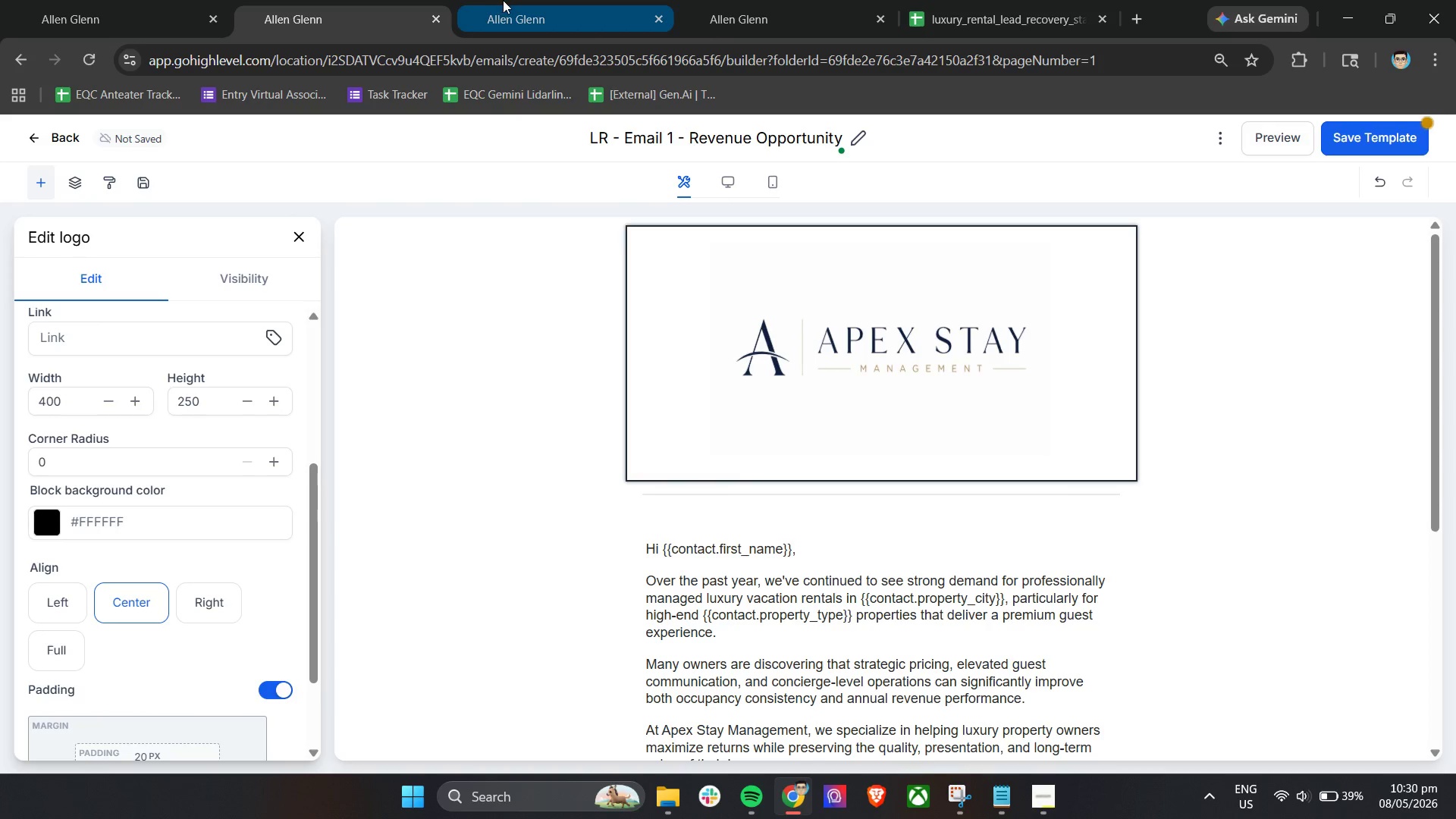 
left_click([505, 0])
 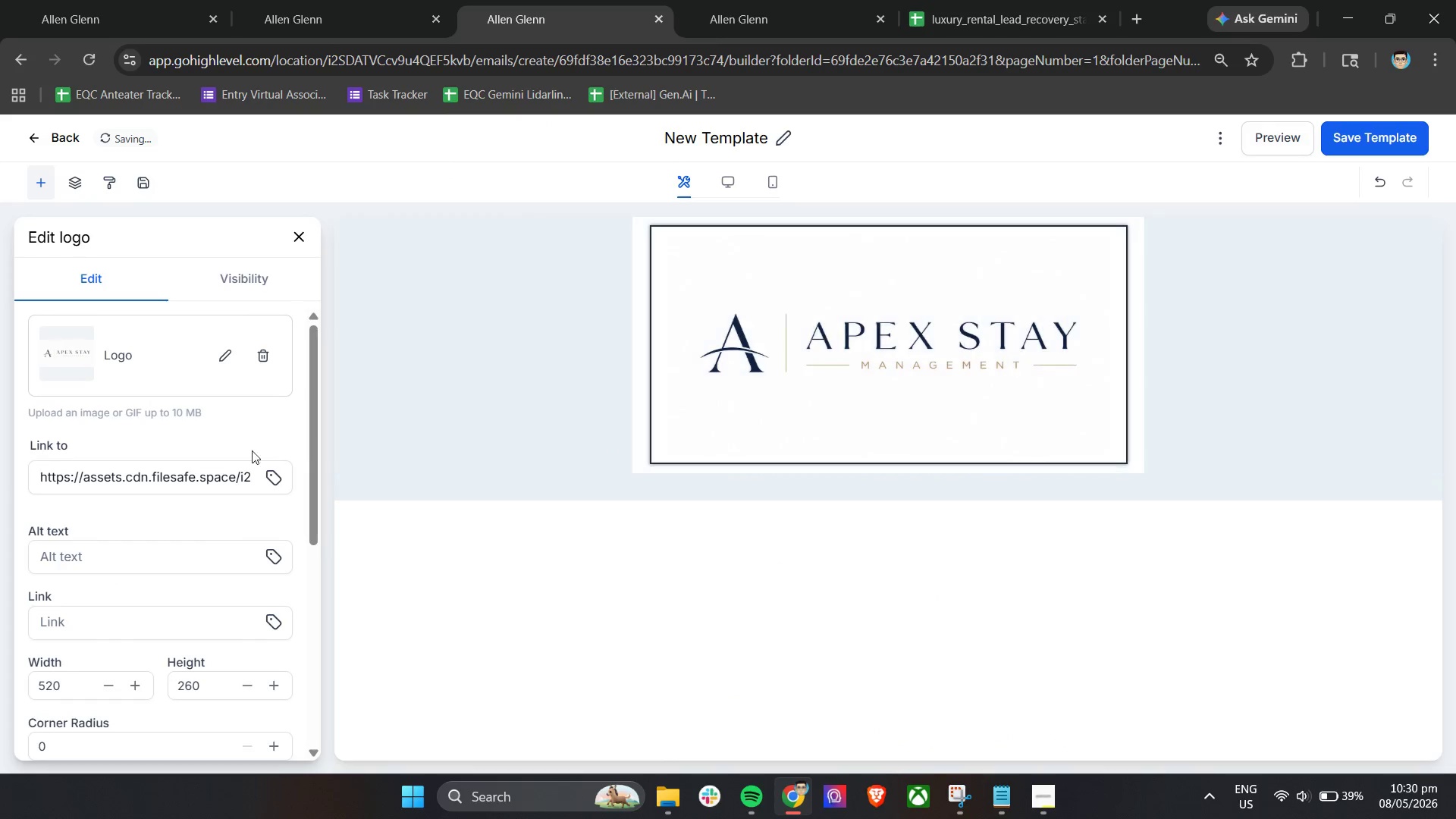 
scroll: coordinate [107, 531], scroll_direction: down, amount: 1.0
 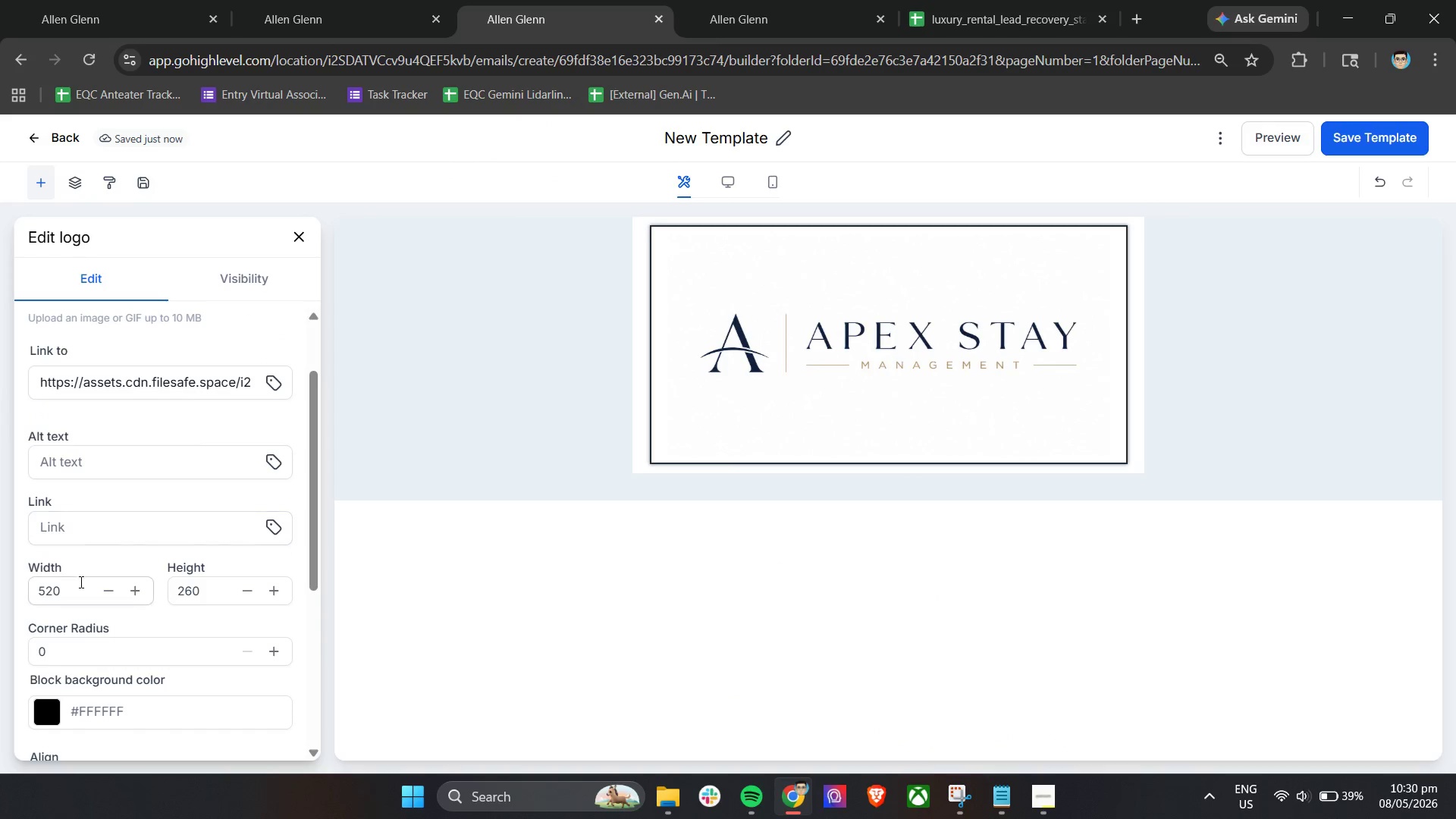 
left_click_drag(start_coordinate=[74, 588], to_coordinate=[24, 588])
 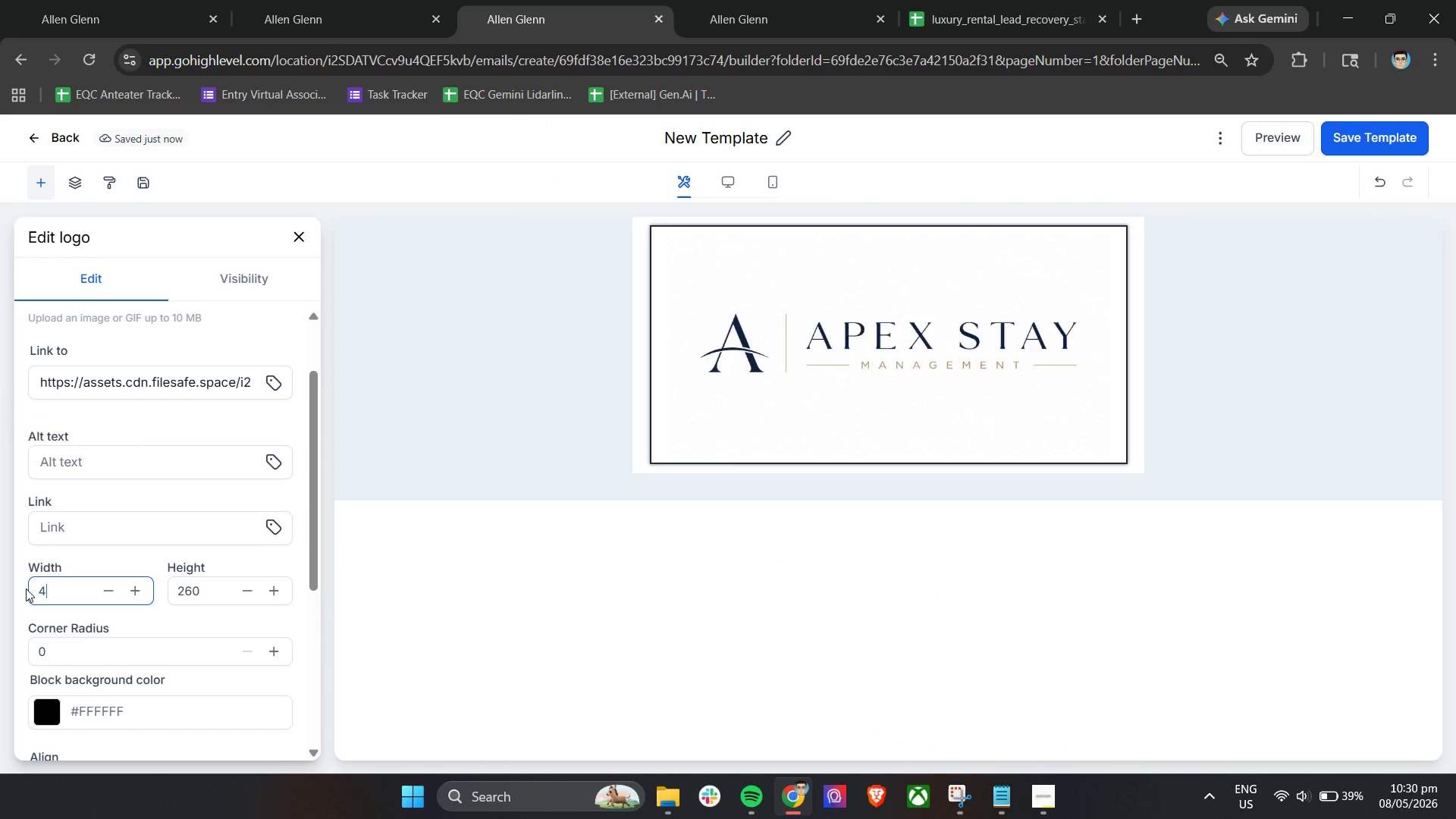 
type(40)
 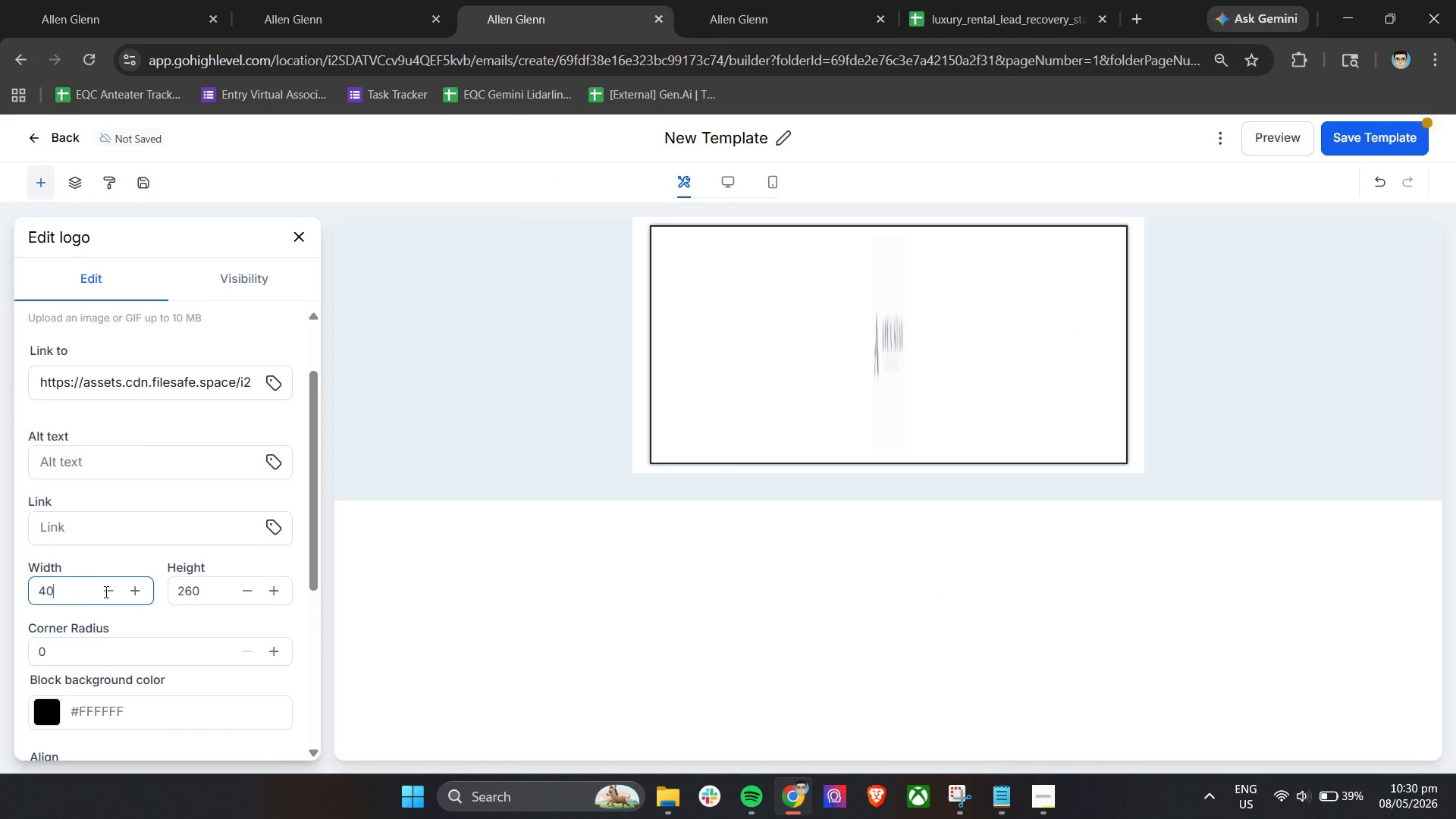 
type(0250)
 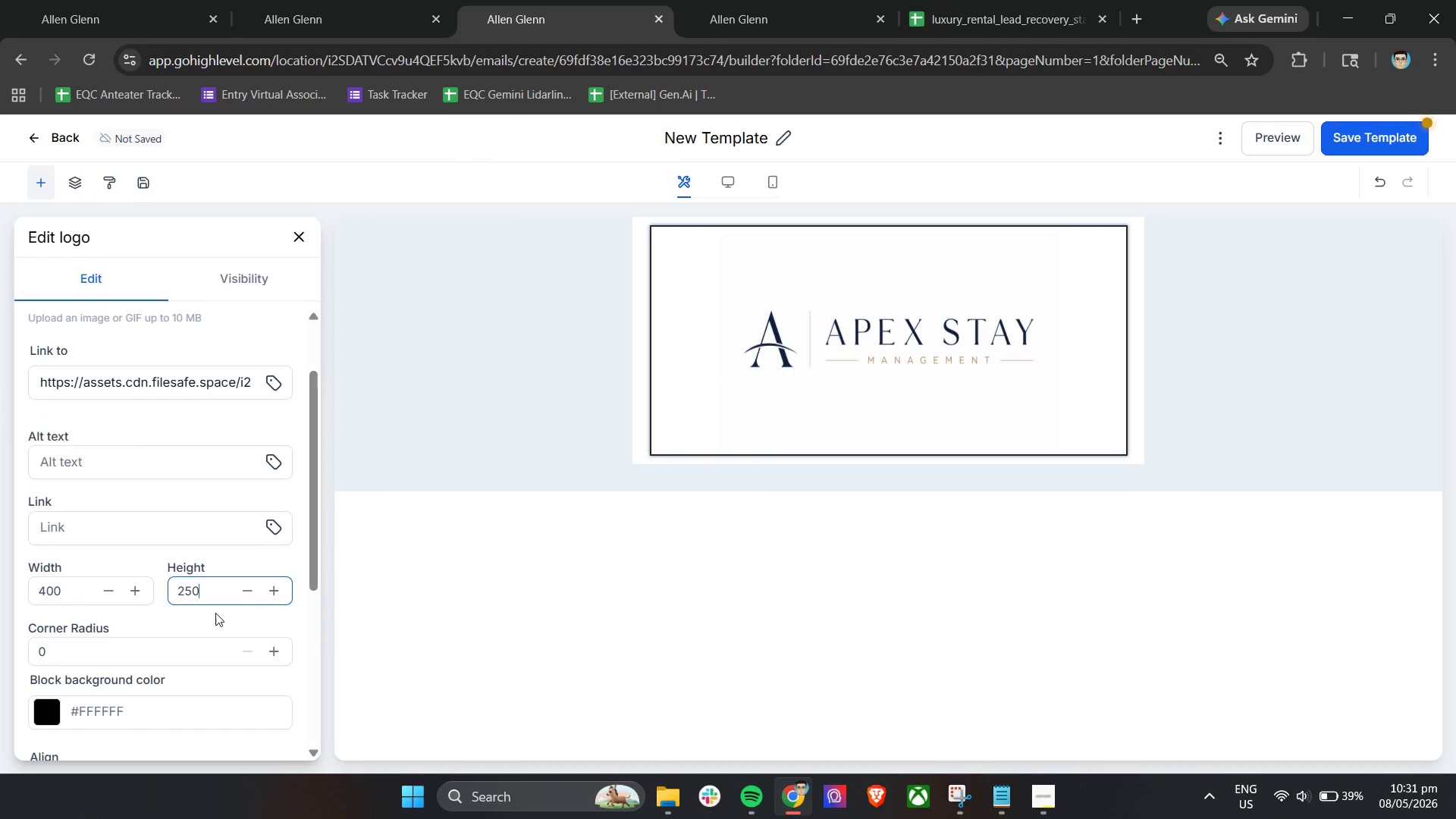 
left_click_drag(start_coordinate=[217, 590], to_coordinate=[168, 590])
 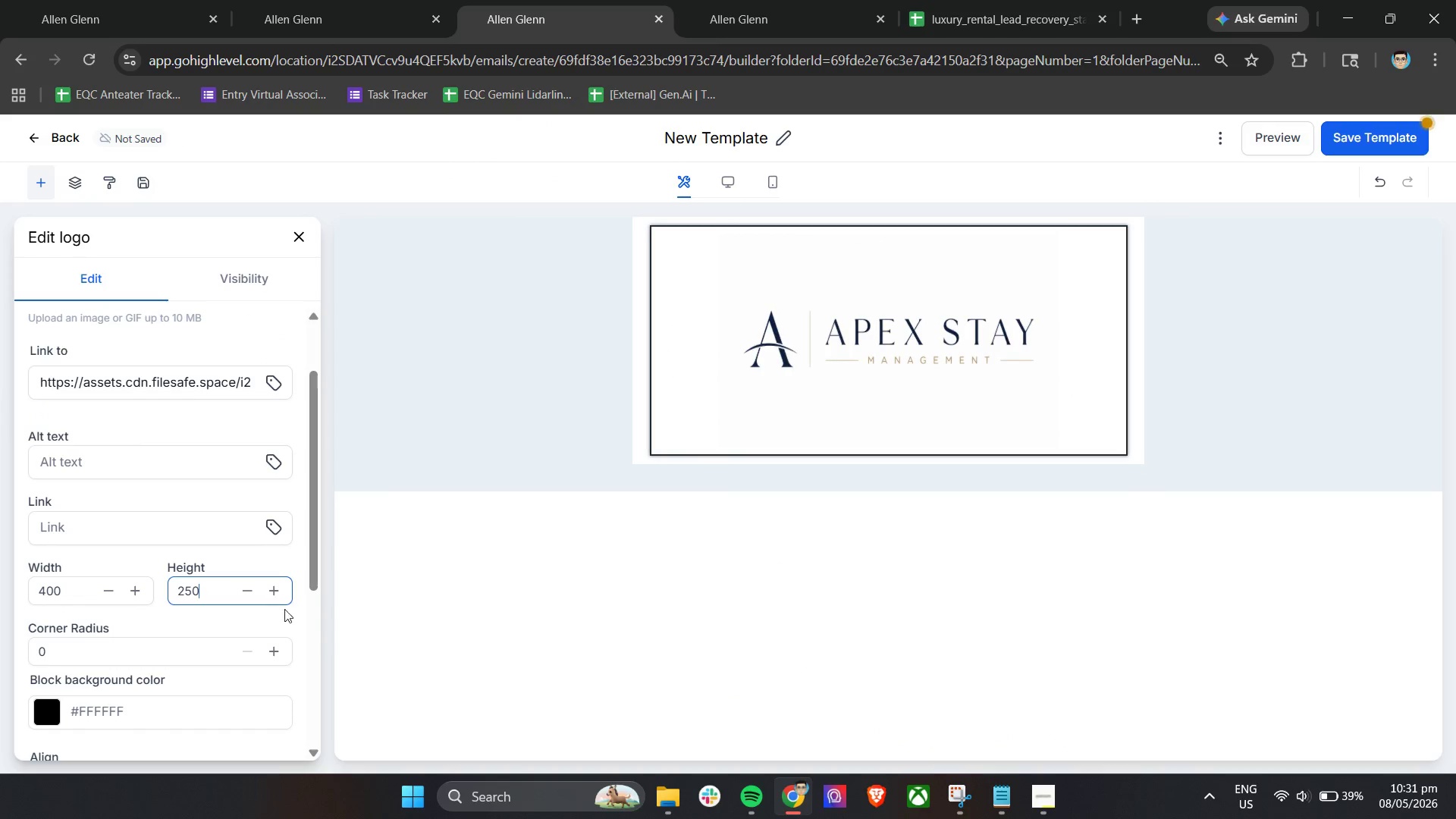 
left_click([209, 617])
 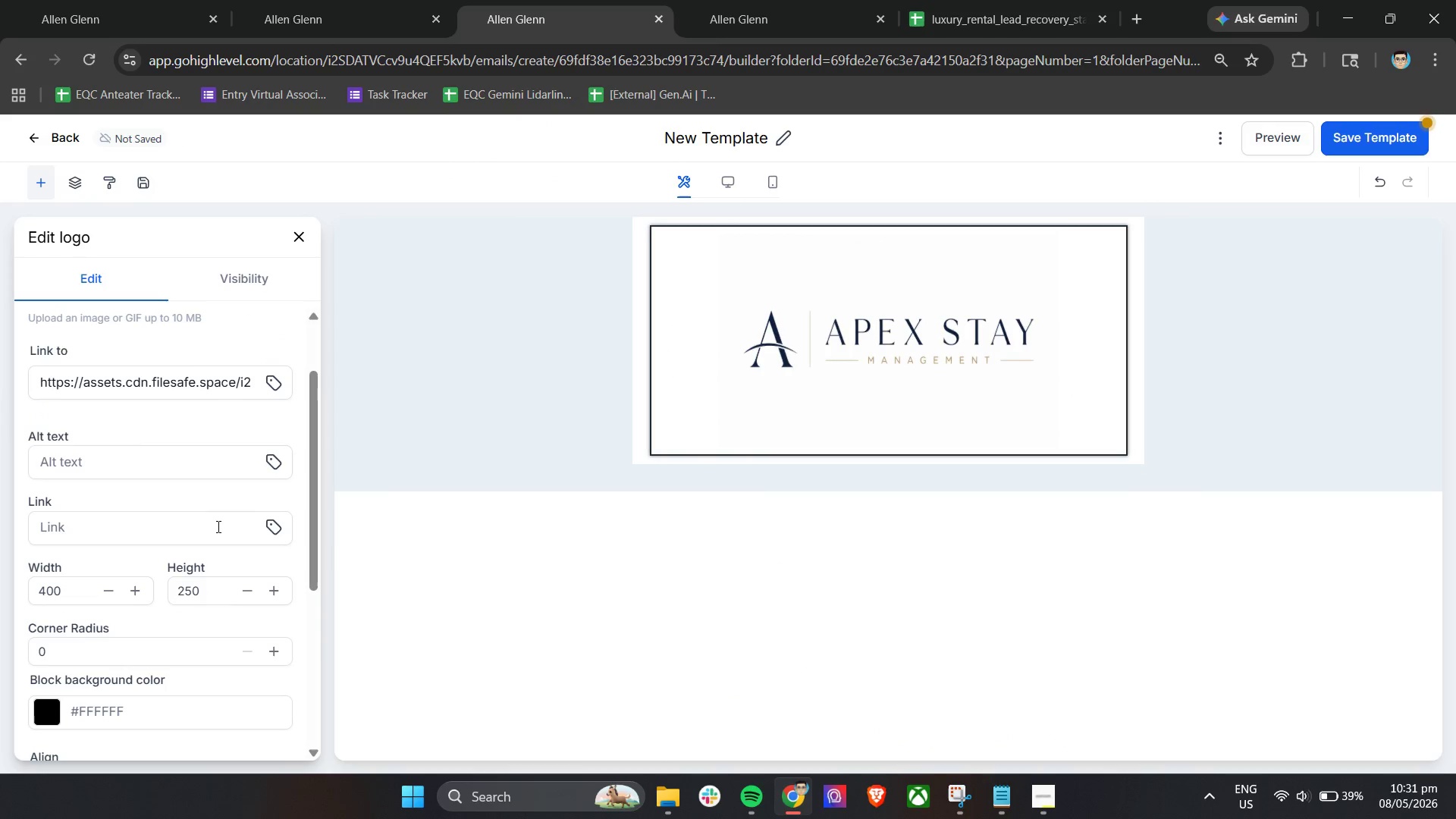 
scroll: coordinate [260, 526], scroll_direction: down, amount: 7.0
 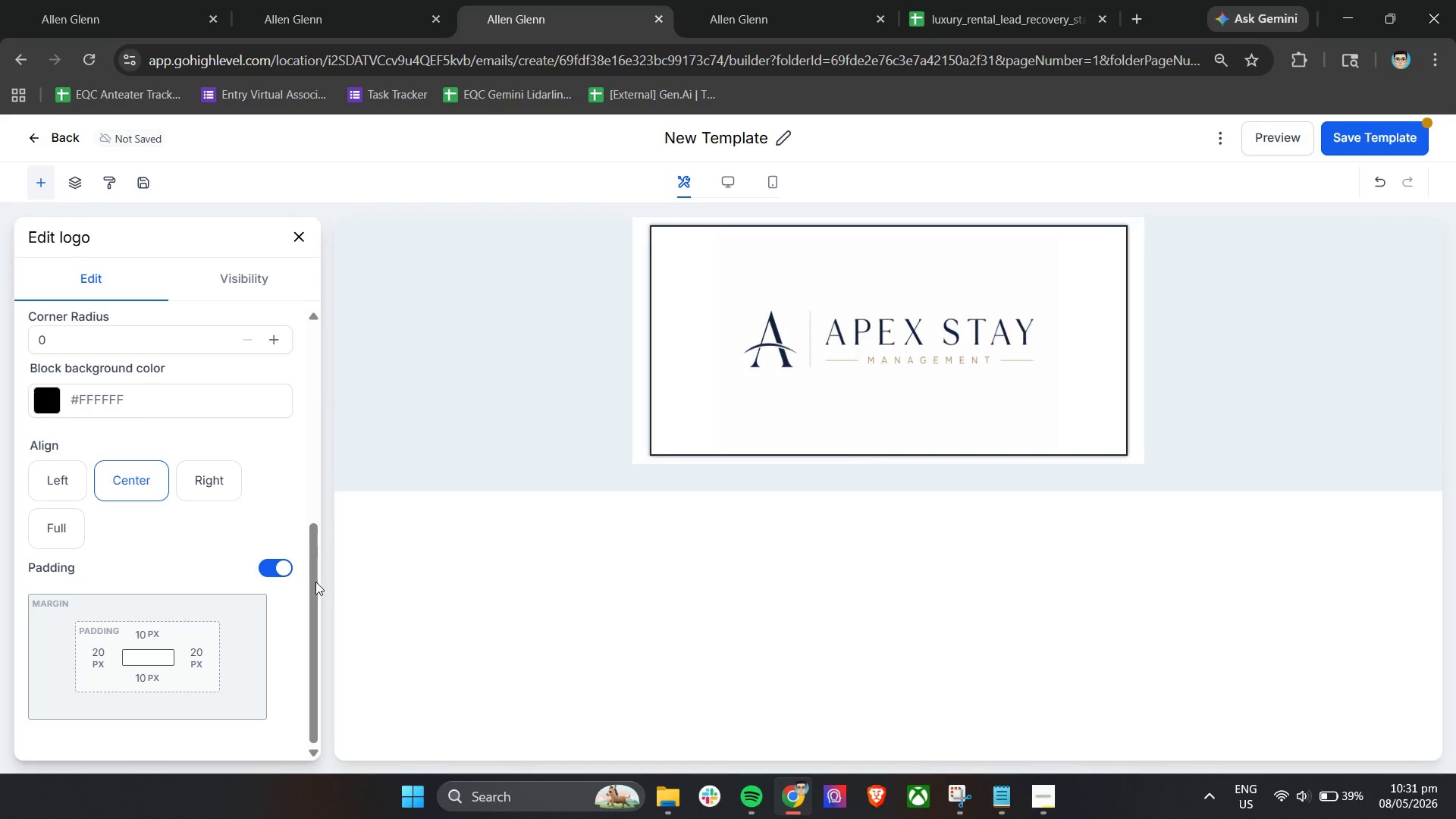 
left_click([139, 633])
 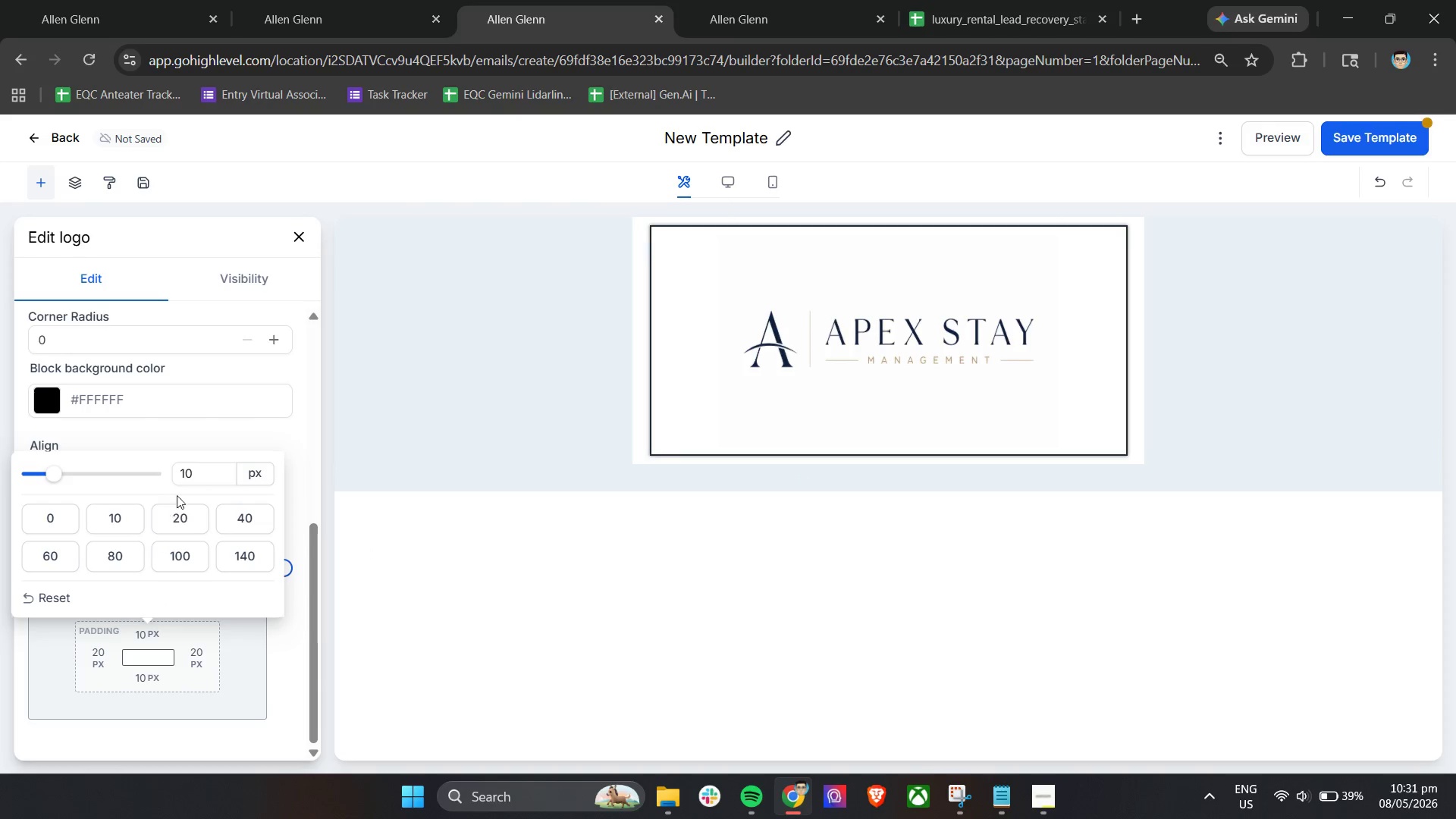 
left_click([184, 518])
 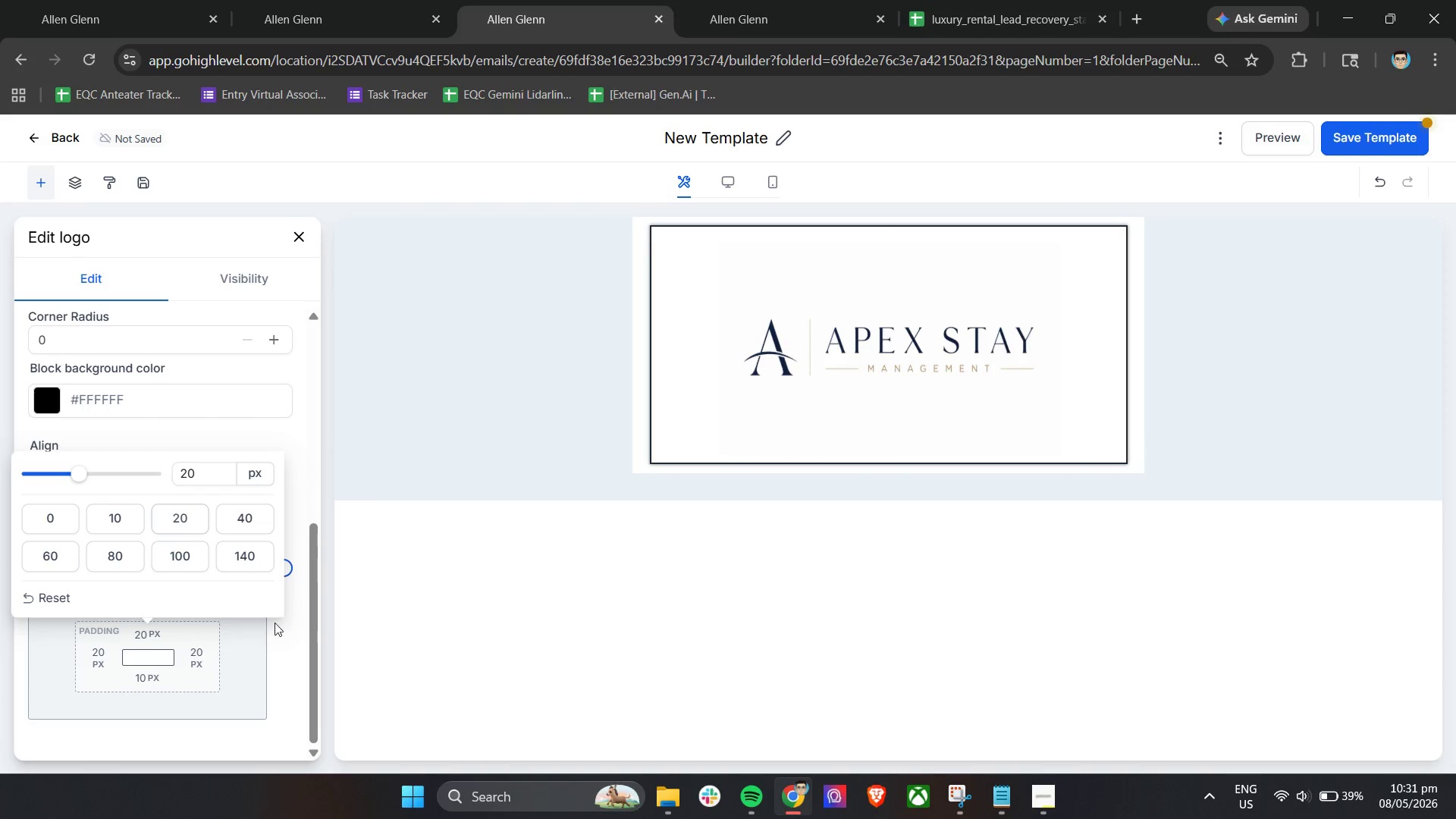 
left_click([154, 675])
 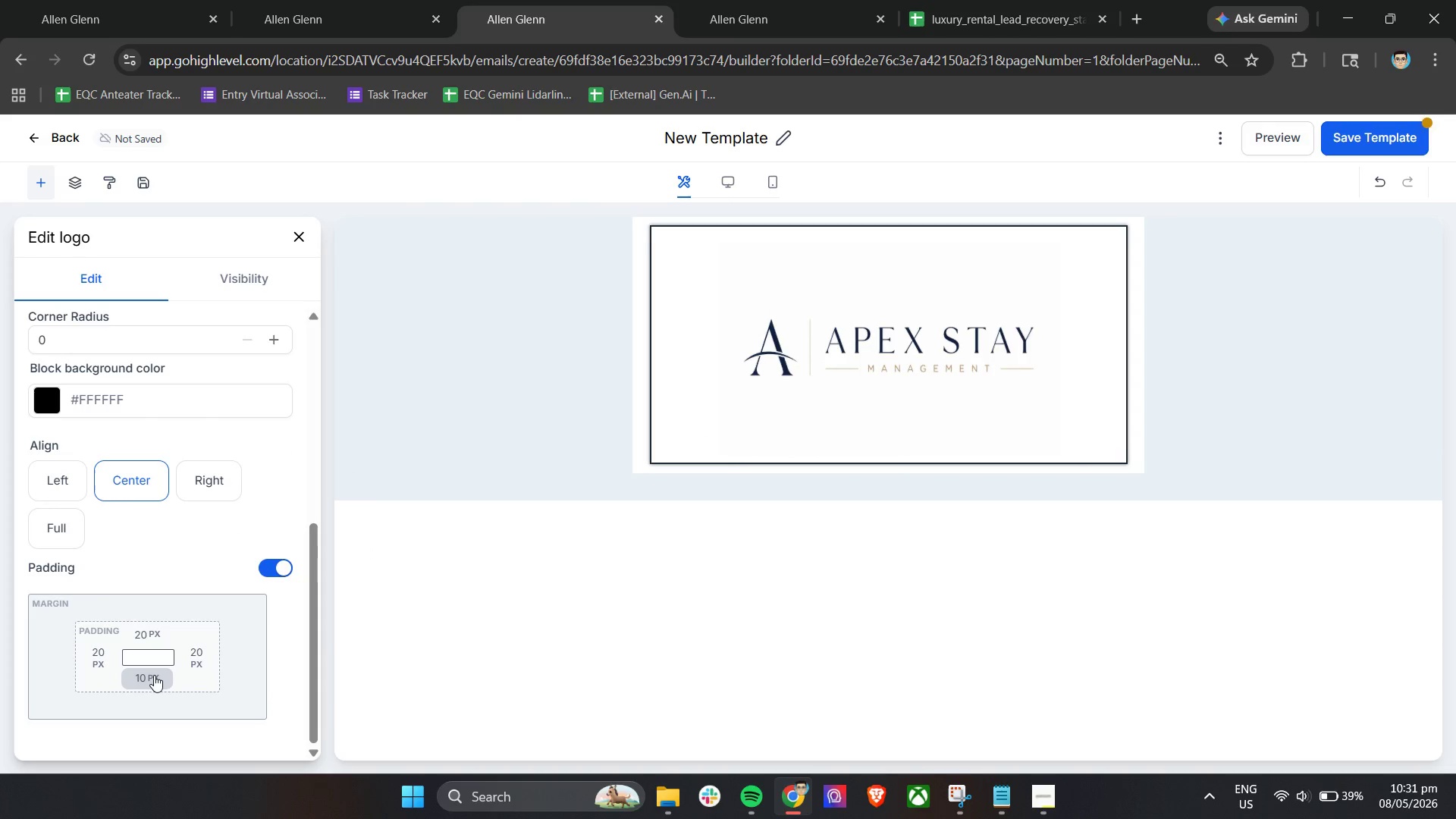 
left_click([154, 675])
 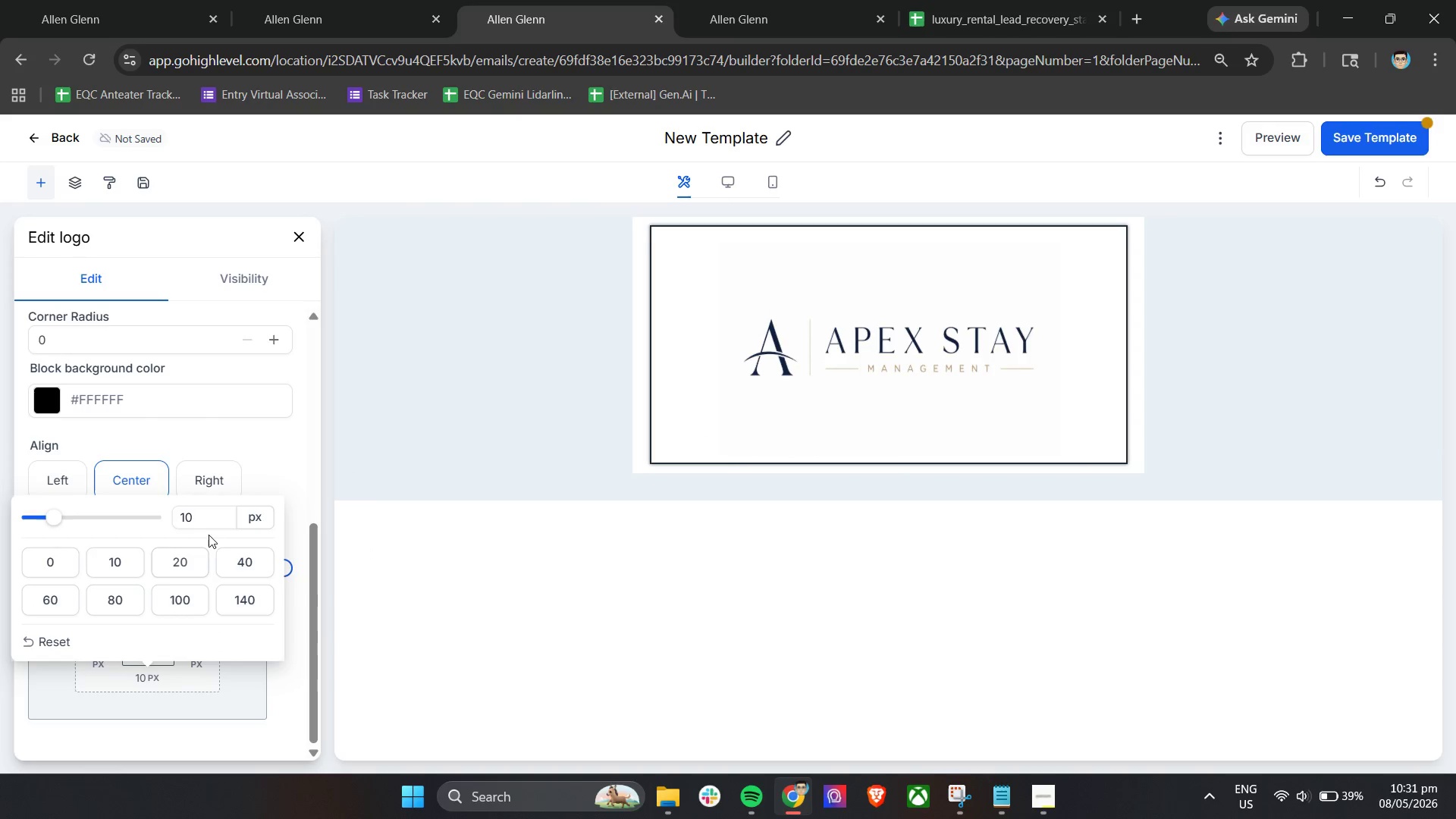 
left_click_drag(start_coordinate=[215, 515], to_coordinate=[162, 521])
 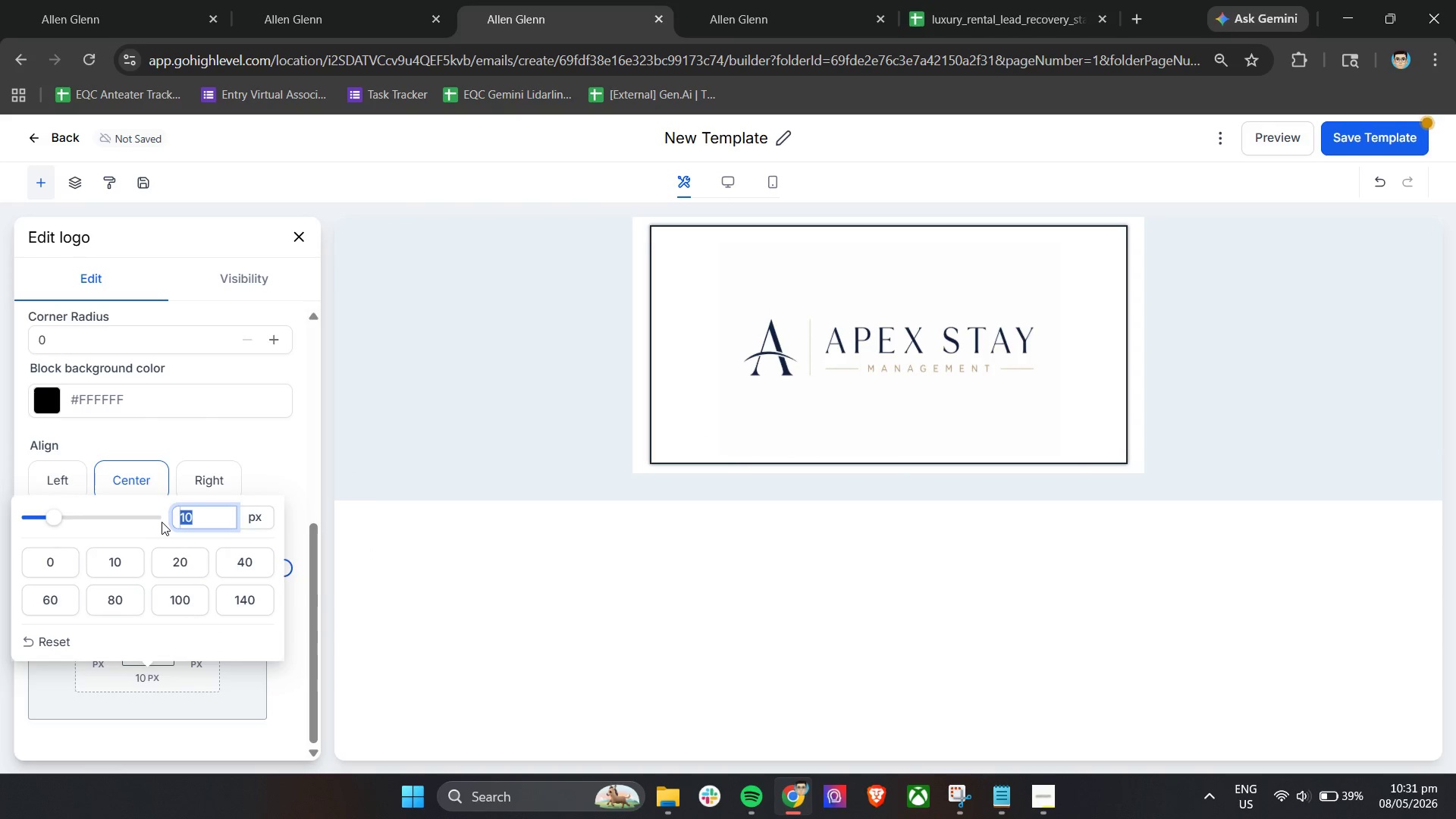 
type(30)
 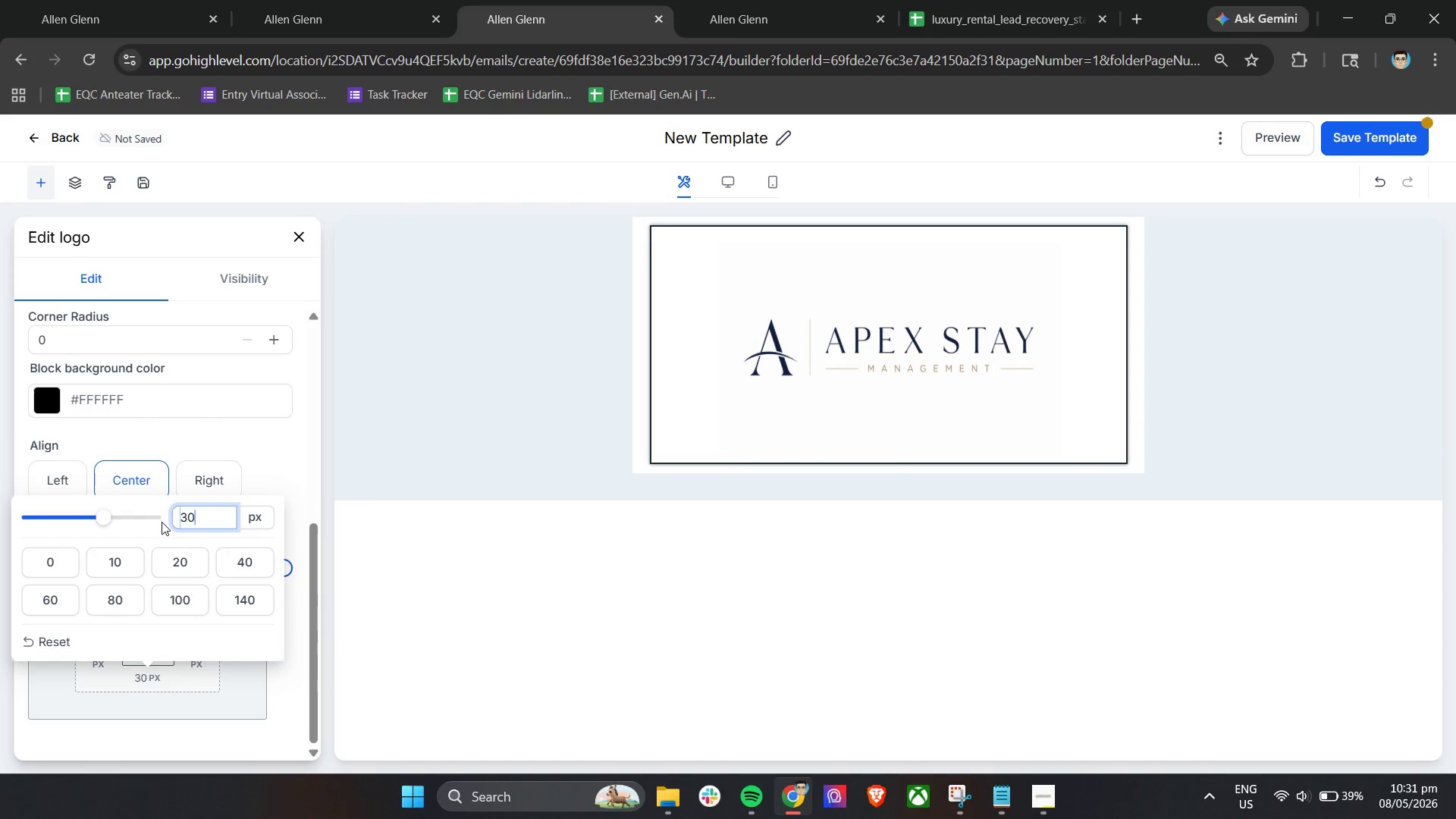 
key(Enter)
 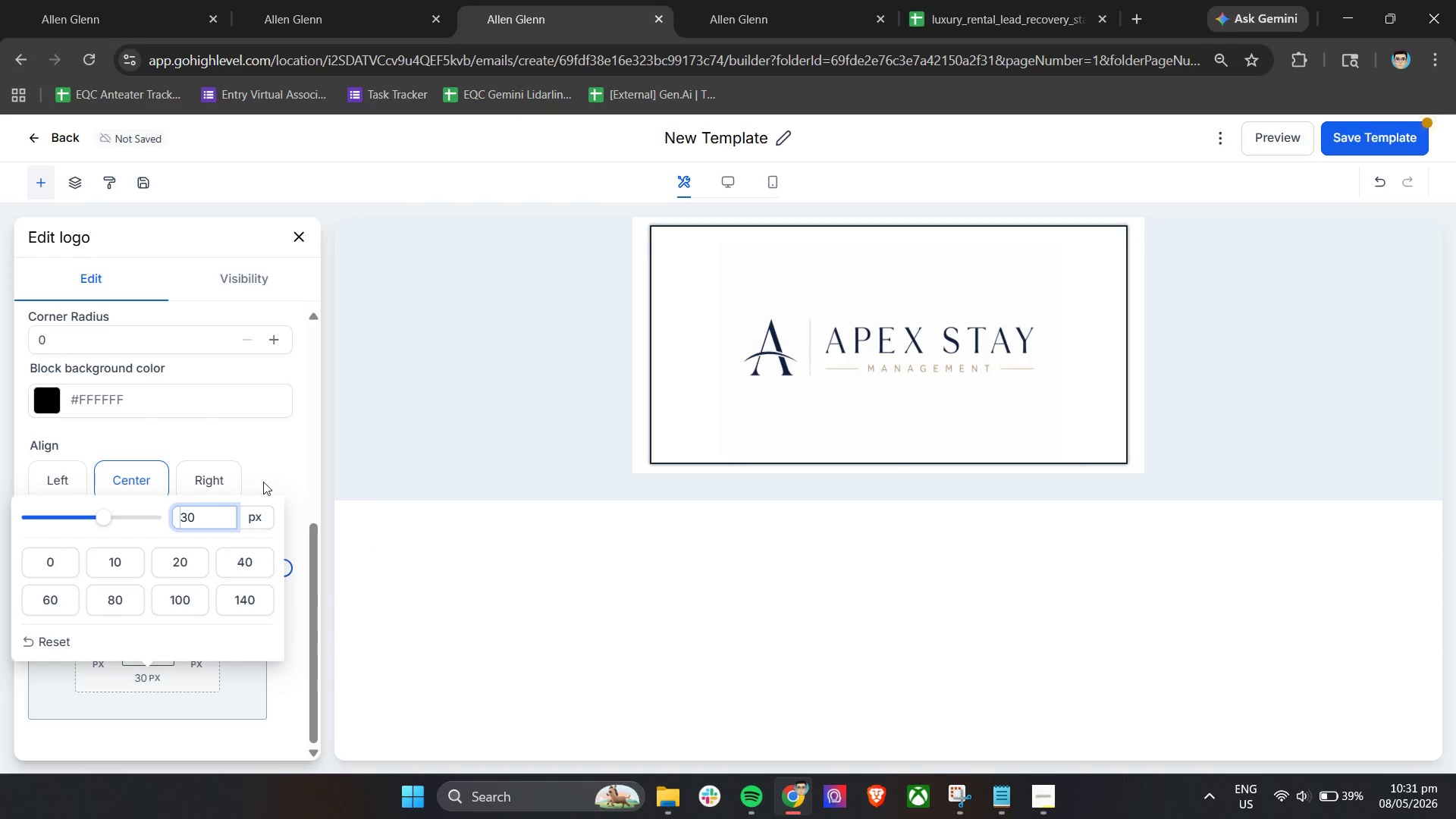 
left_click([290, 466])
 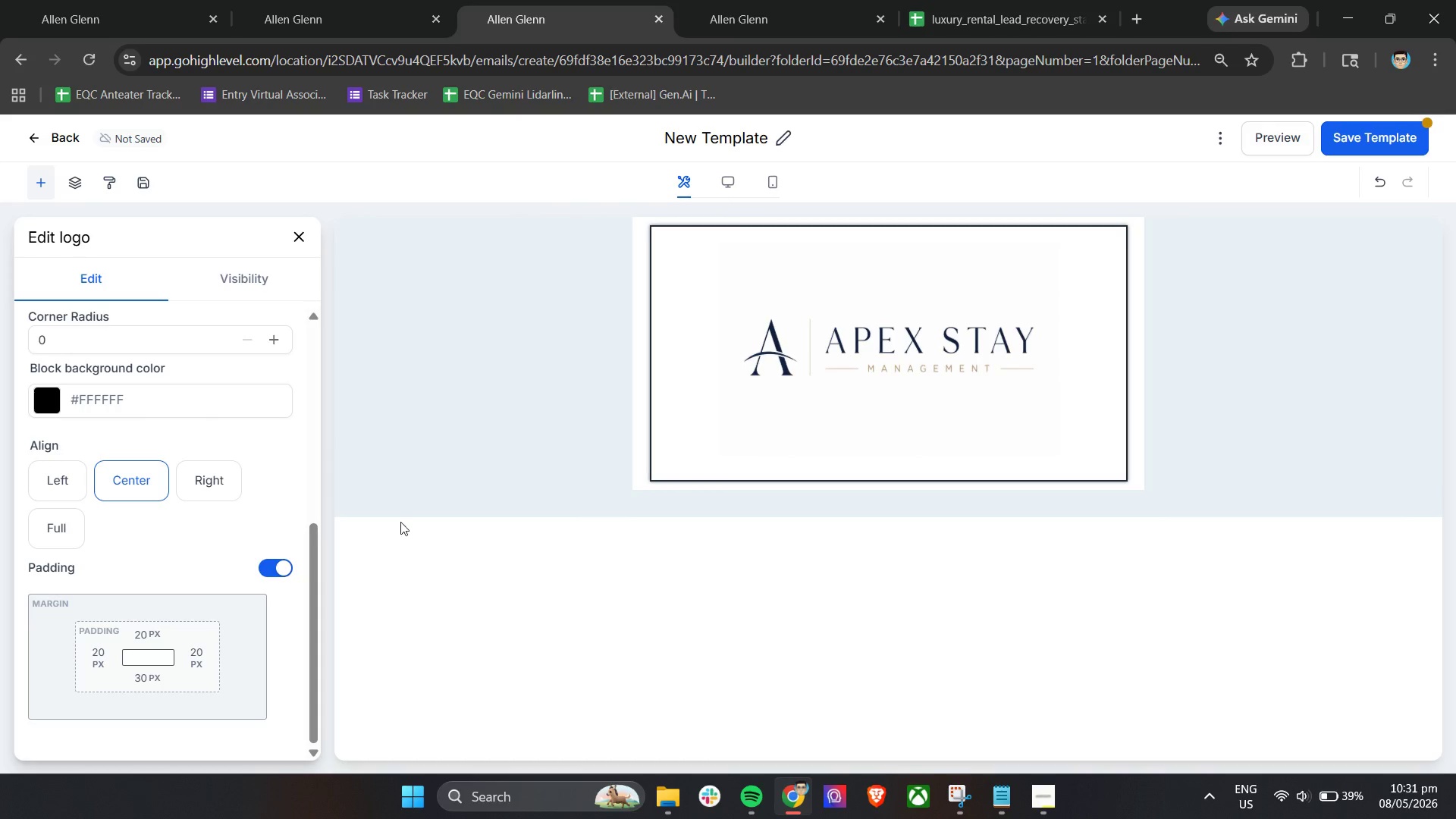 
scroll: coordinate [255, 359], scroll_direction: up, amount: 10.0
 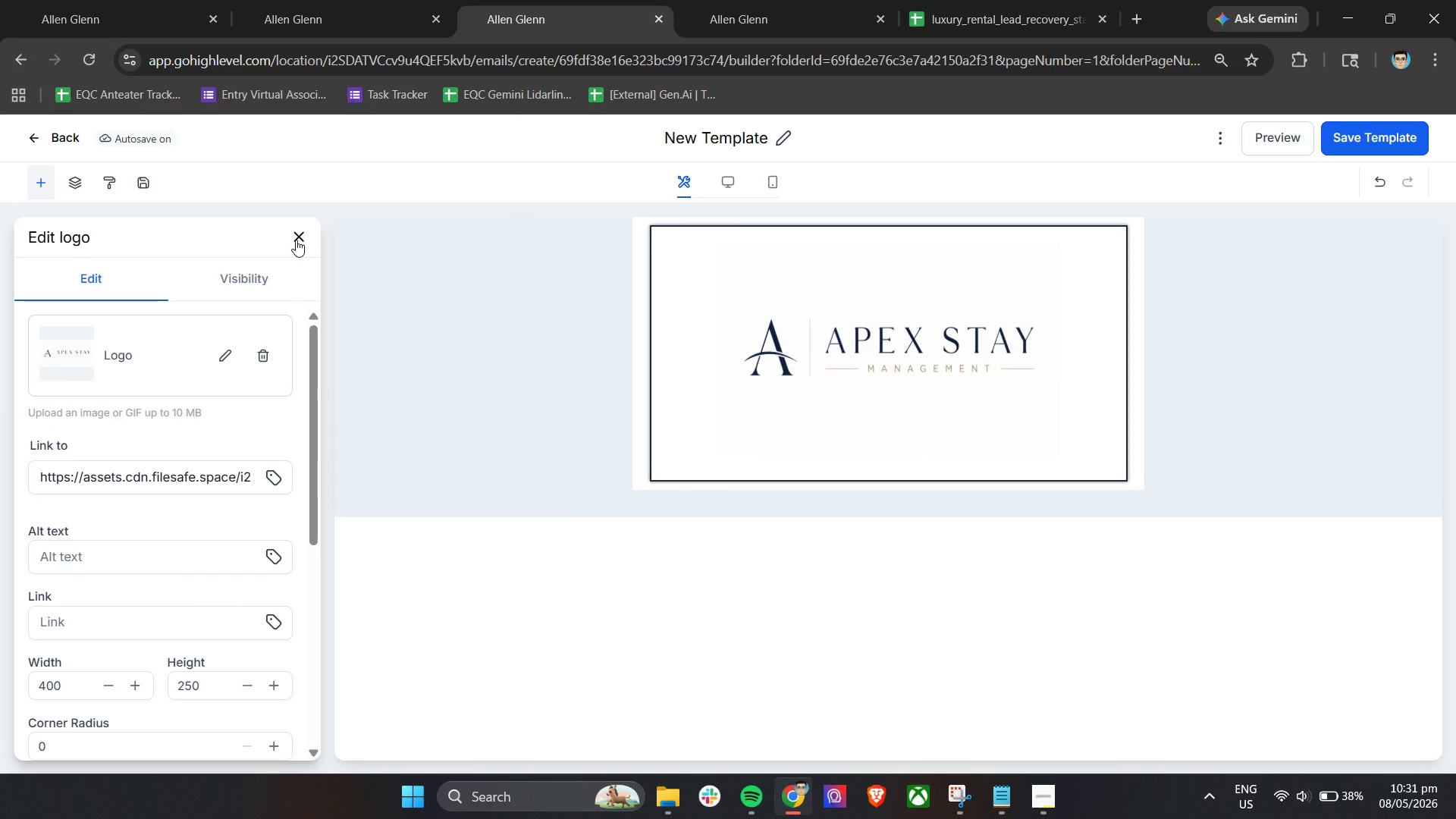 
wait(11.69)
 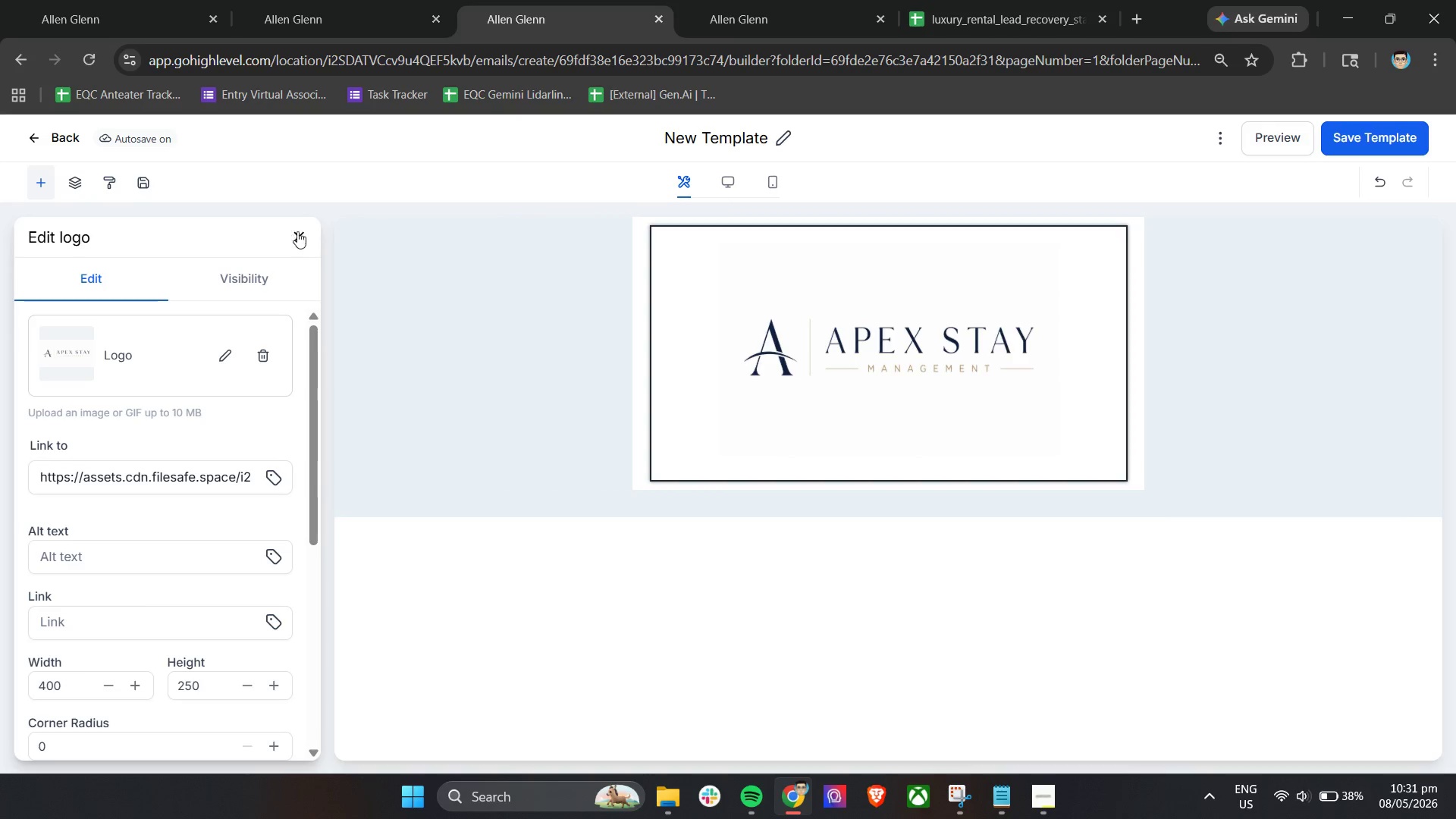 
left_click([301, 230])
 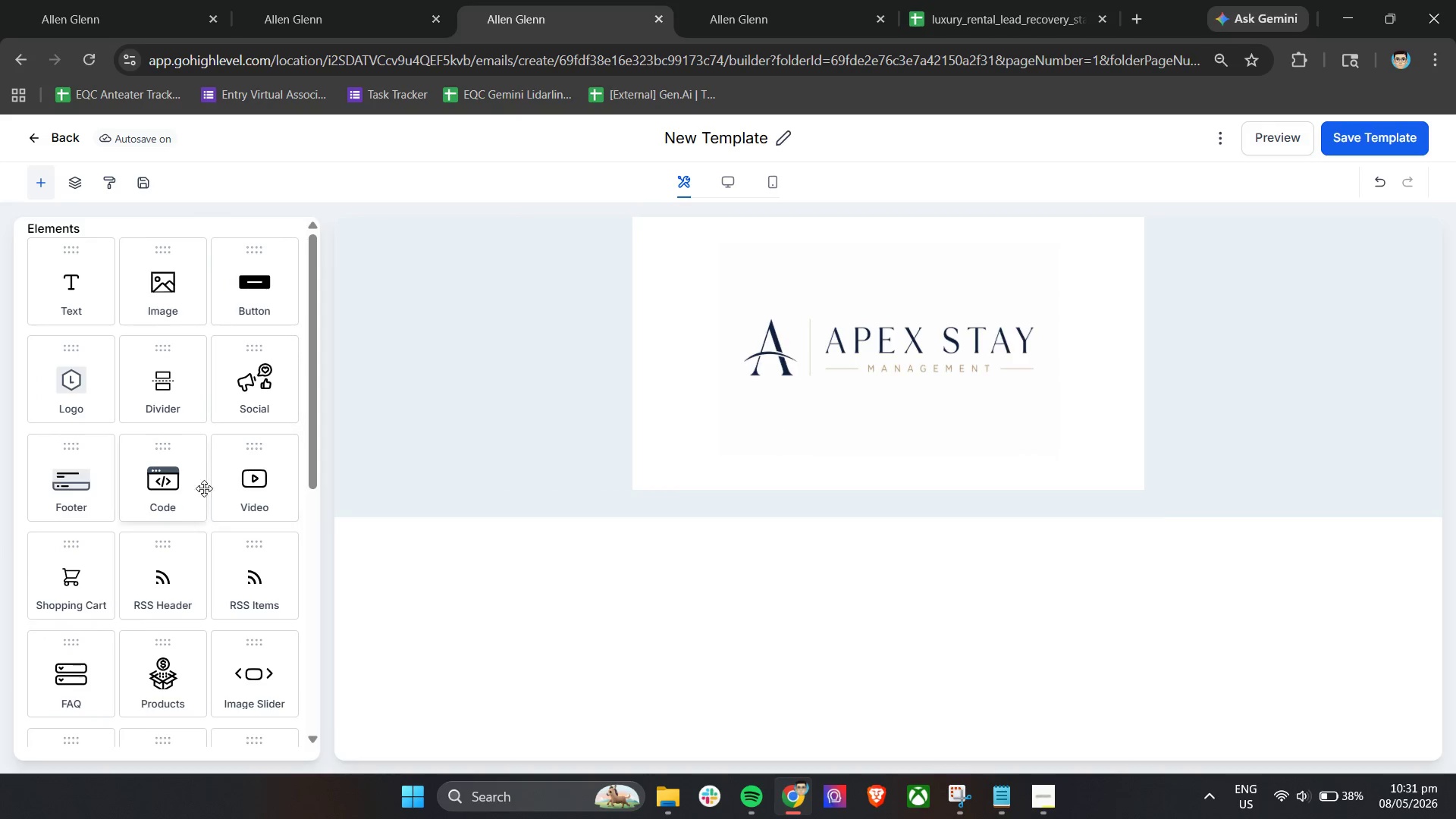 
scroll: coordinate [201, 494], scroll_direction: up, amount: 4.0
 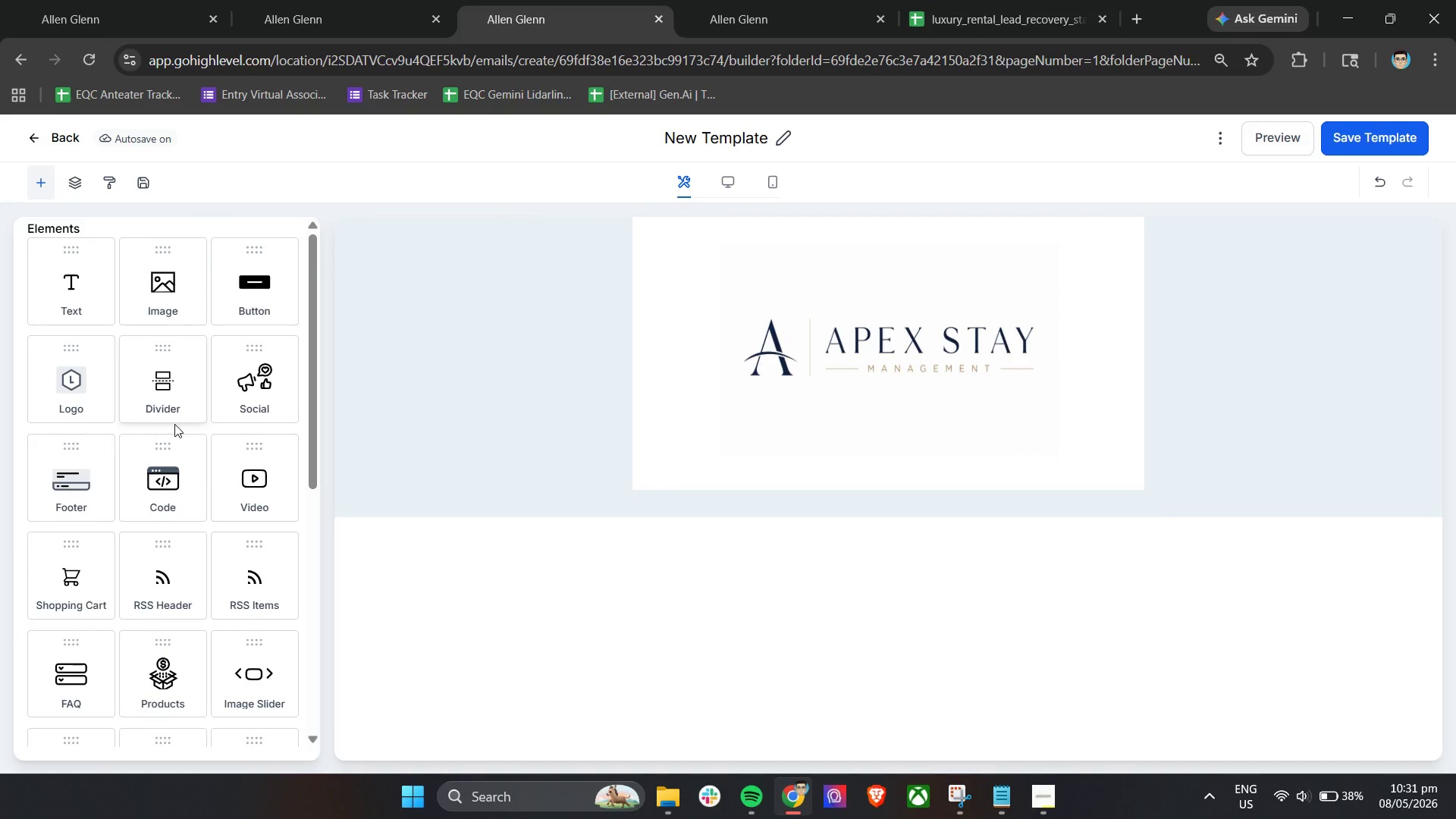 
left_click_drag(start_coordinate=[172, 390], to_coordinate=[717, 502])
 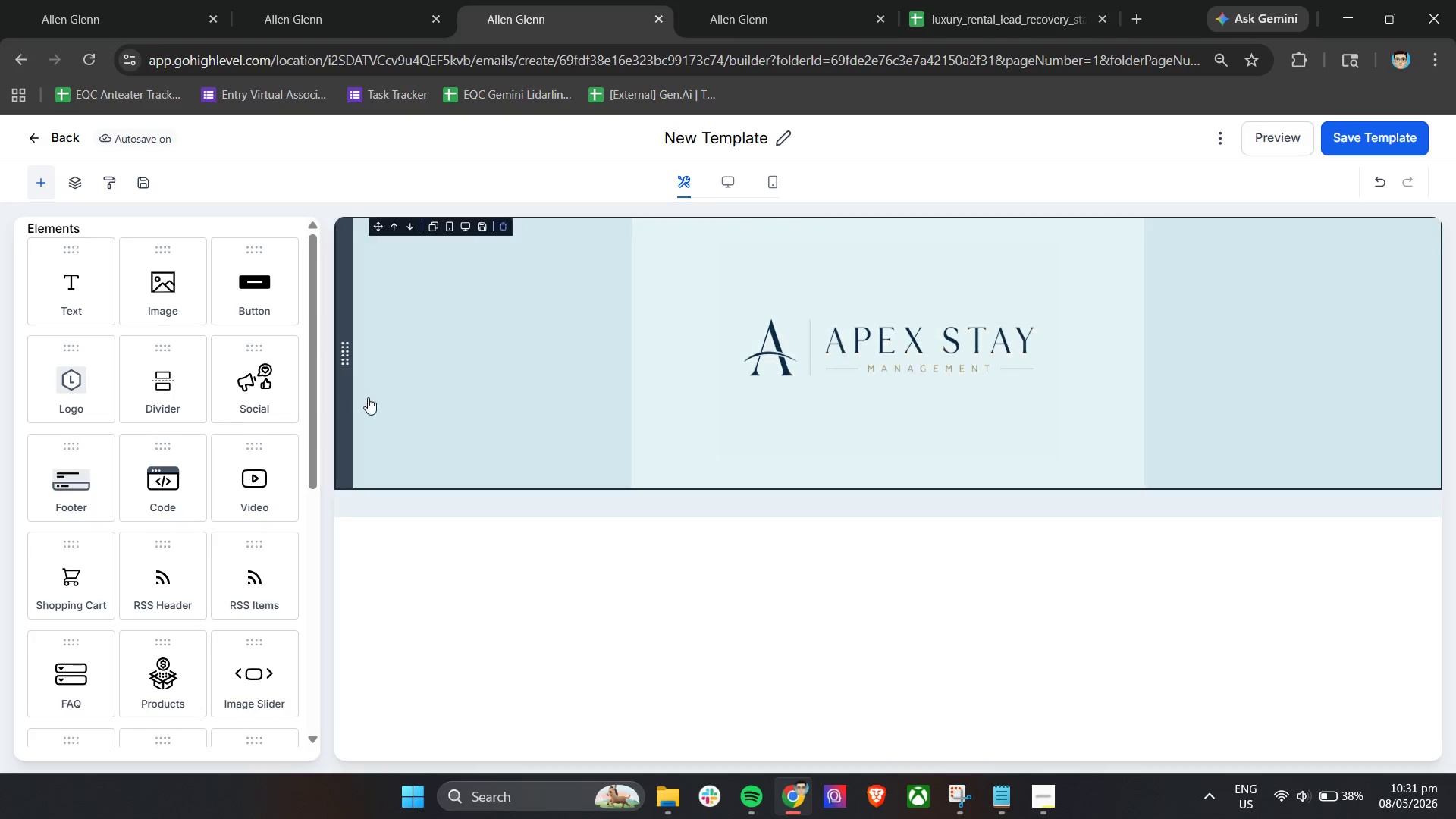 
left_click([717, 502])
 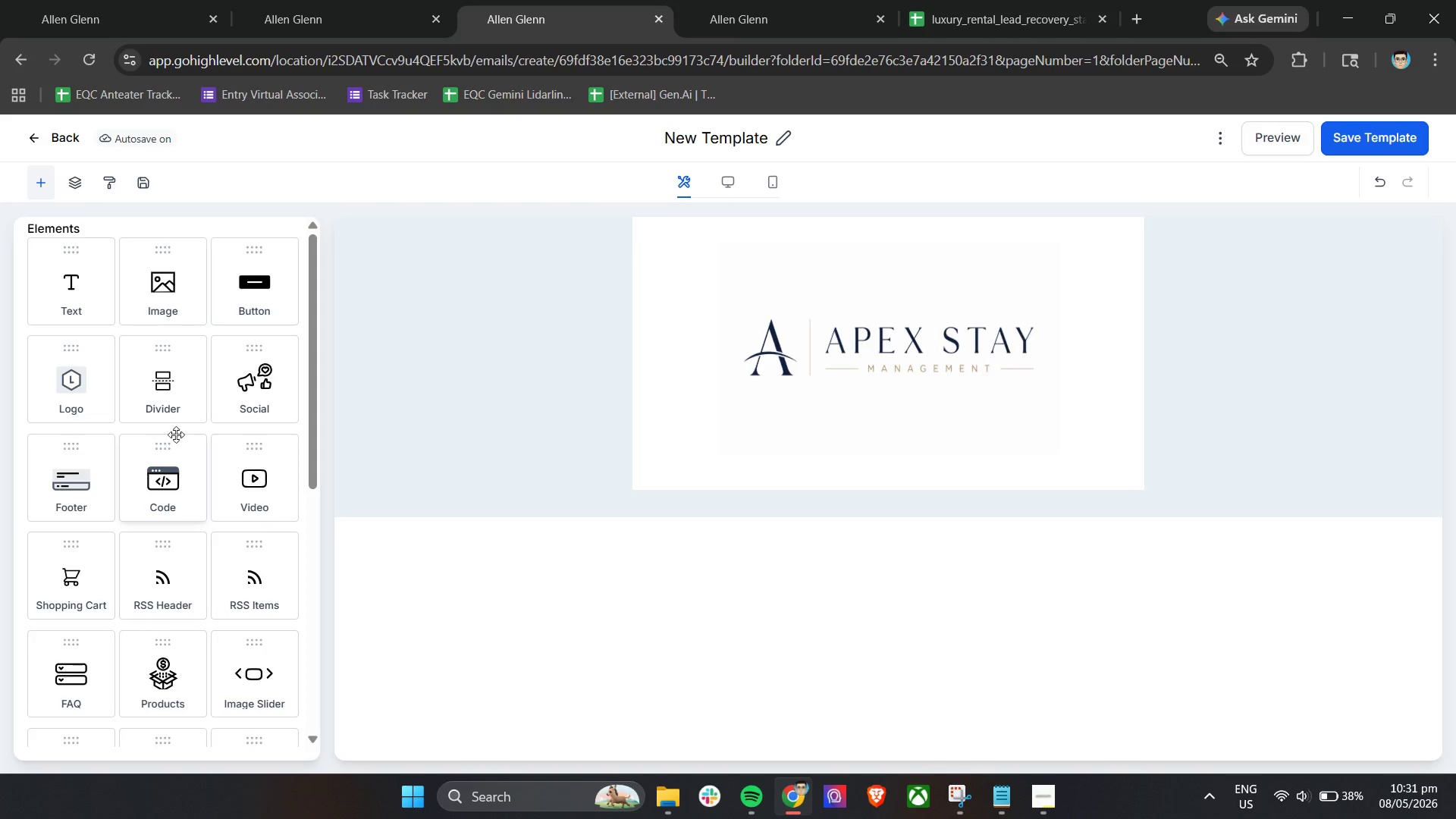 
left_click_drag(start_coordinate=[169, 372], to_coordinate=[755, 482])
 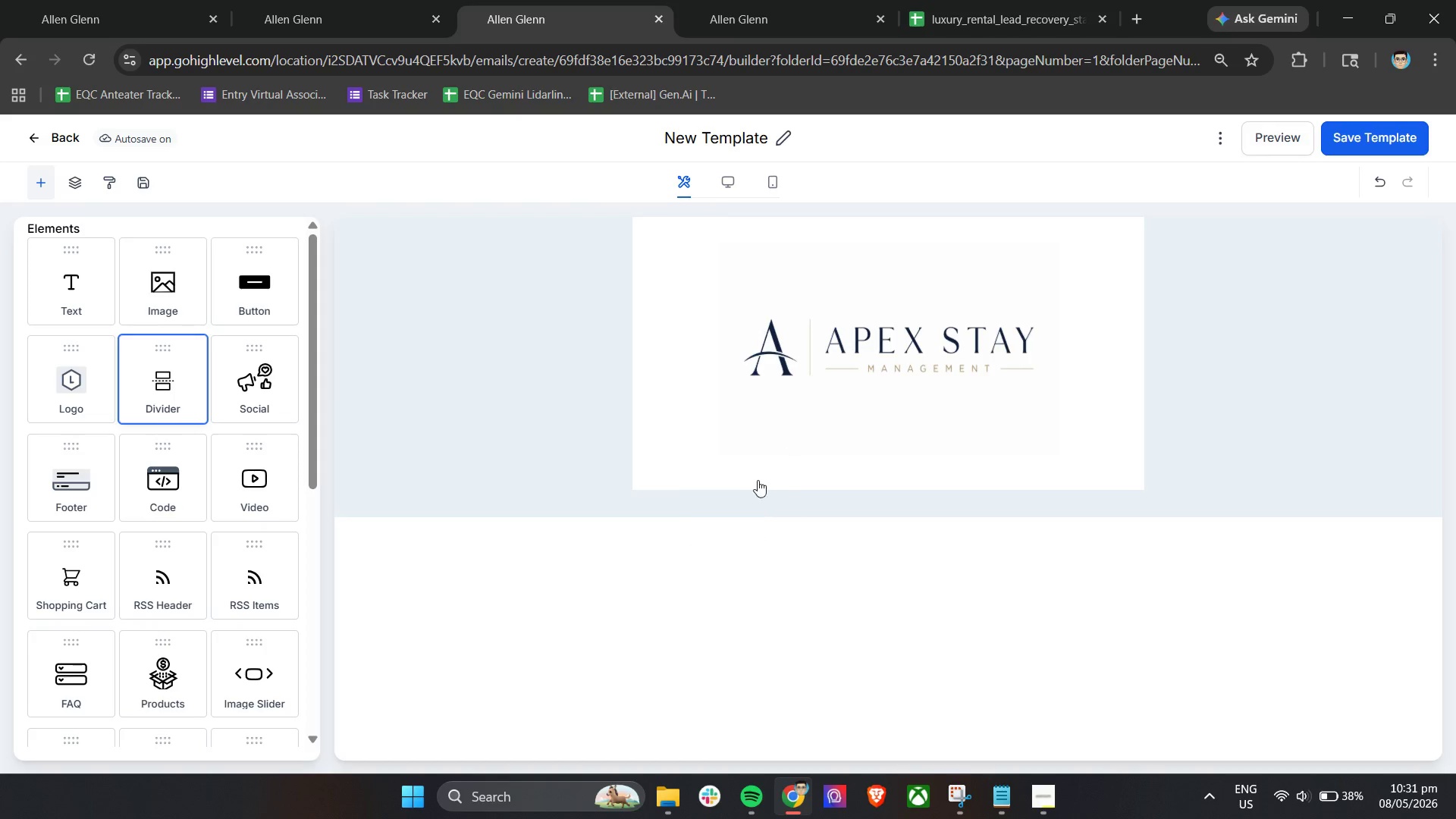 
left_click_drag(start_coordinate=[756, 482], to_coordinate=[772, 475])
 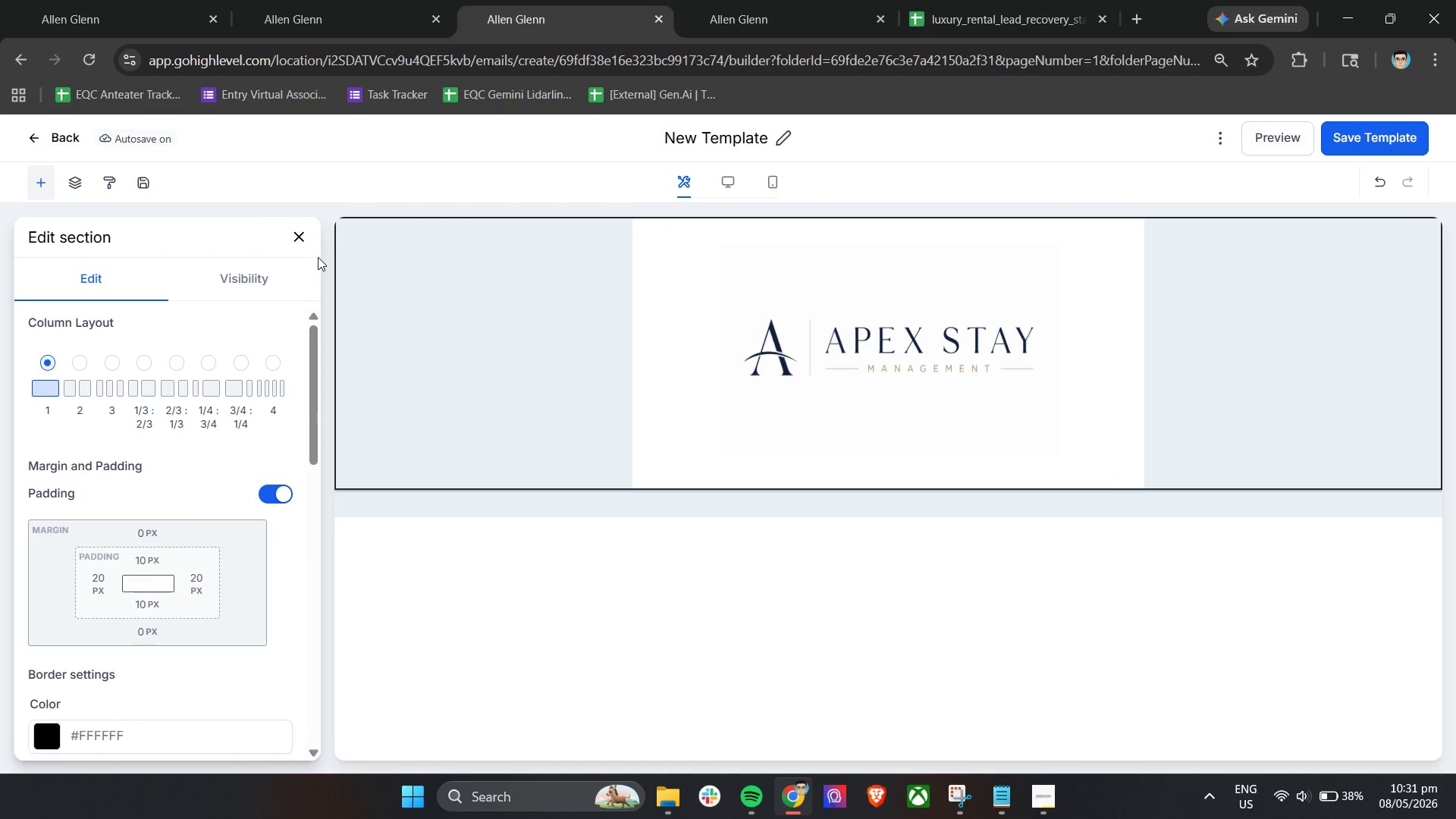 
left_click([300, 234])
 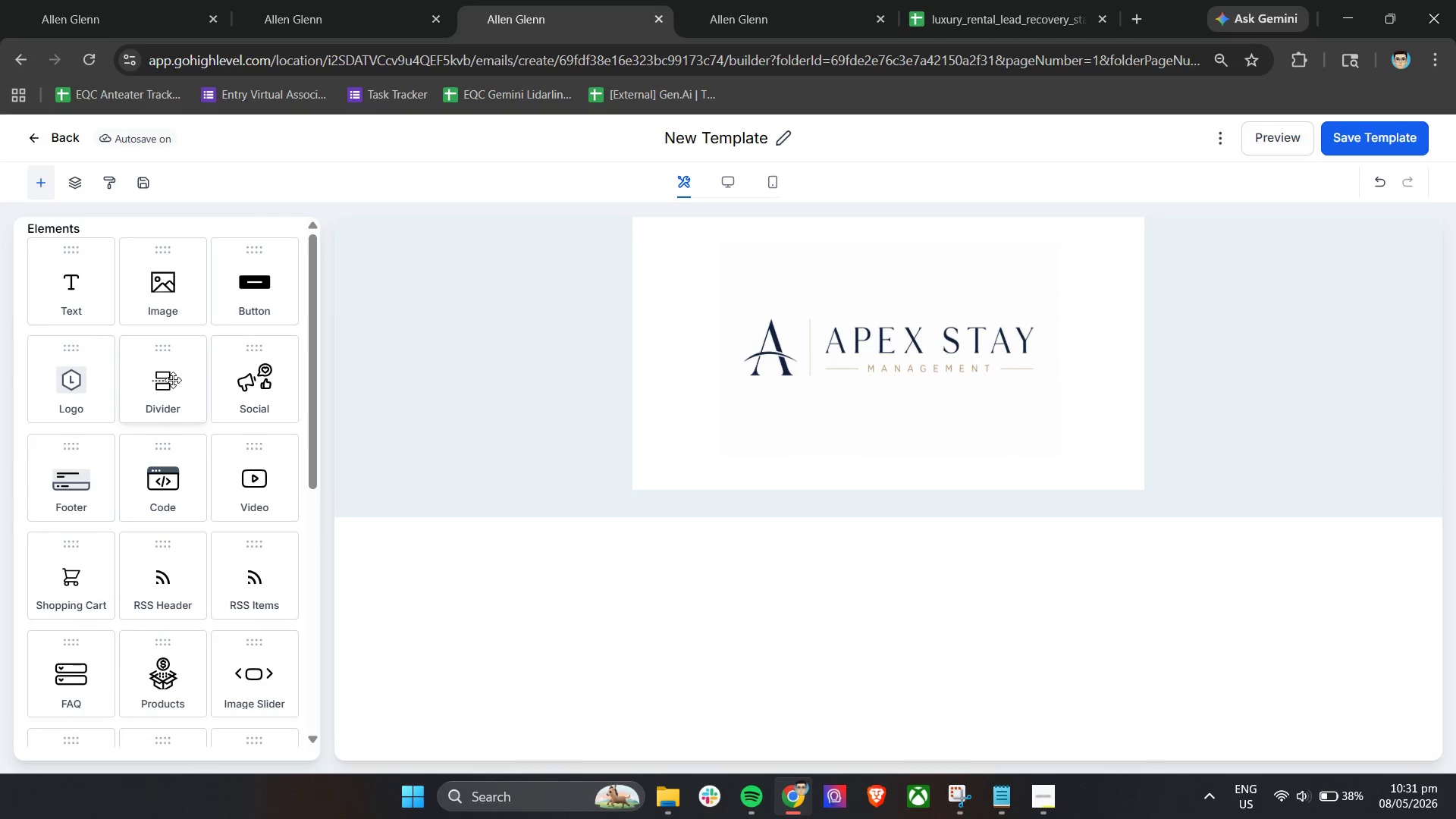 
left_click_drag(start_coordinate=[171, 379], to_coordinate=[777, 473])
 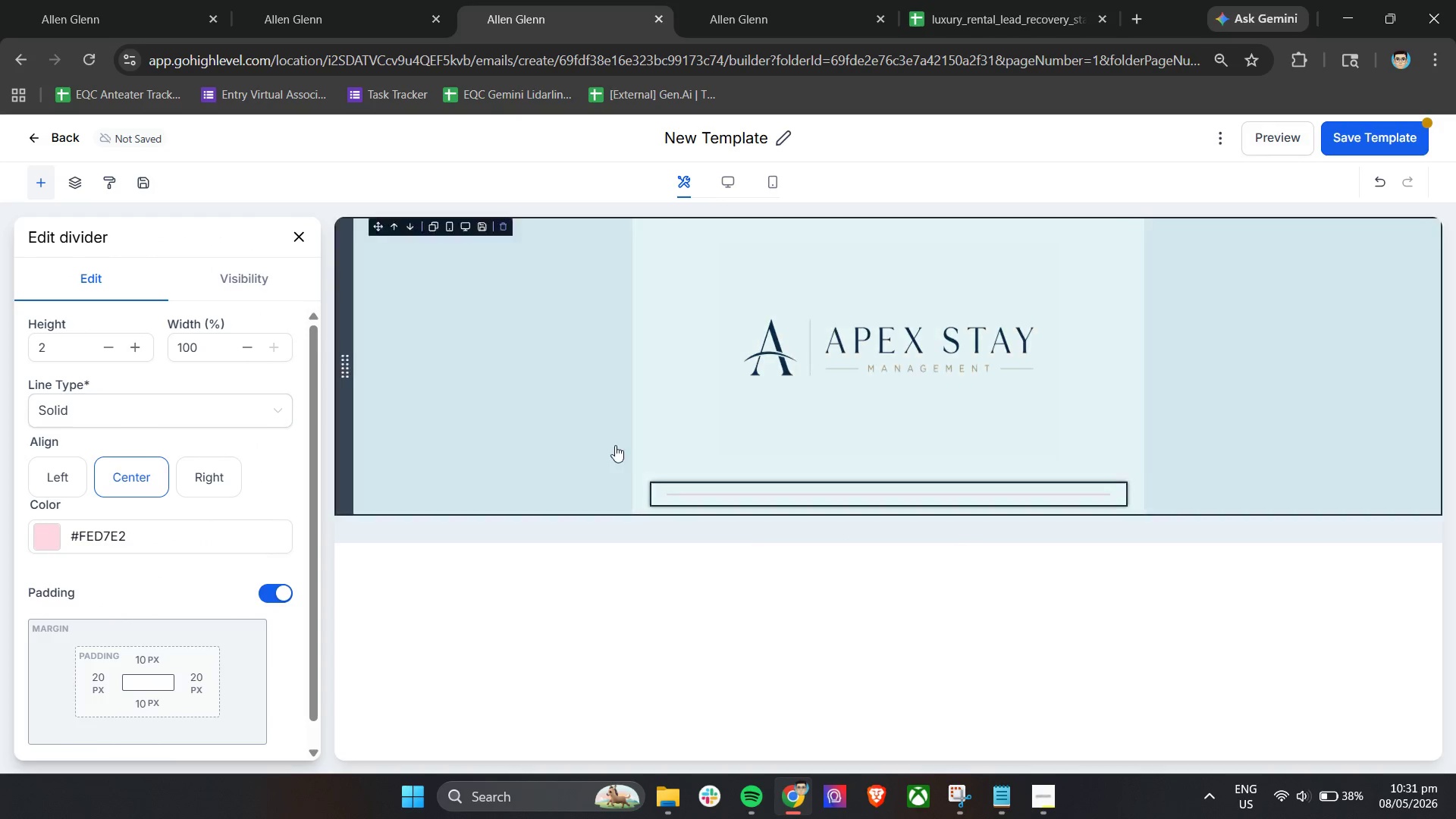 
left_click([466, 412])
 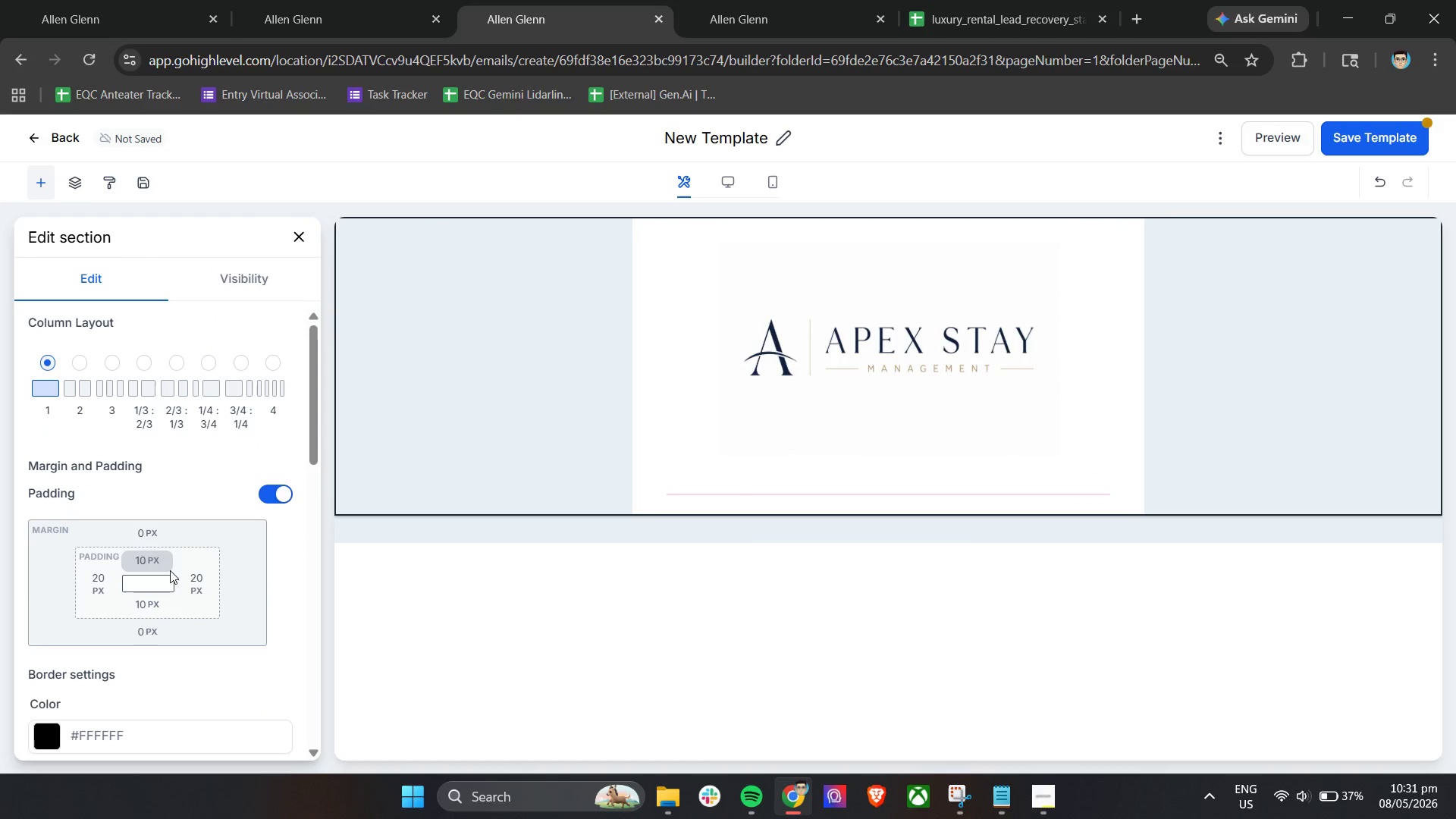 
scroll: coordinate [132, 606], scroll_direction: down, amount: 4.0
 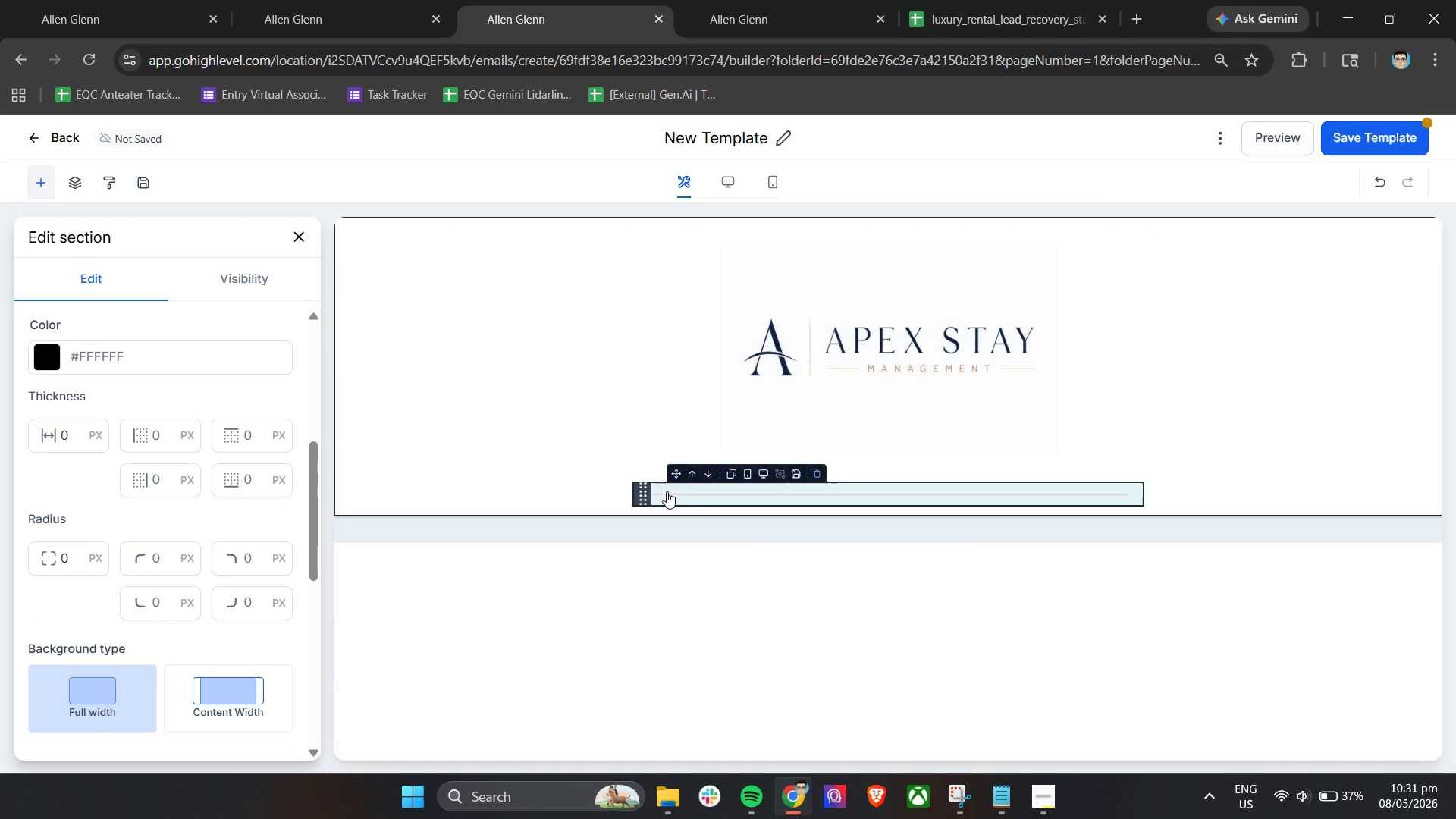 
left_click([751, 500])
 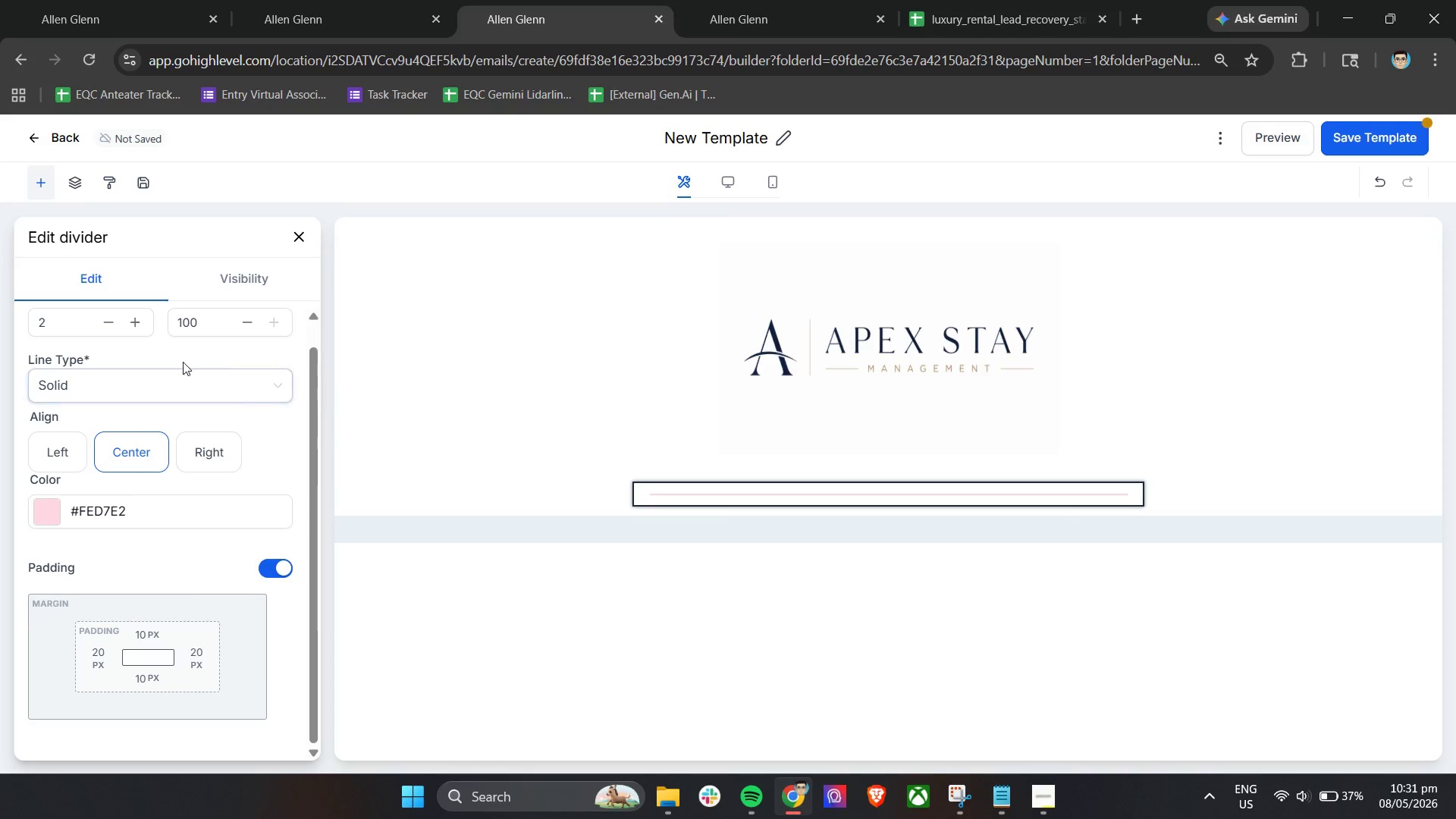 
left_click([42, 513])
 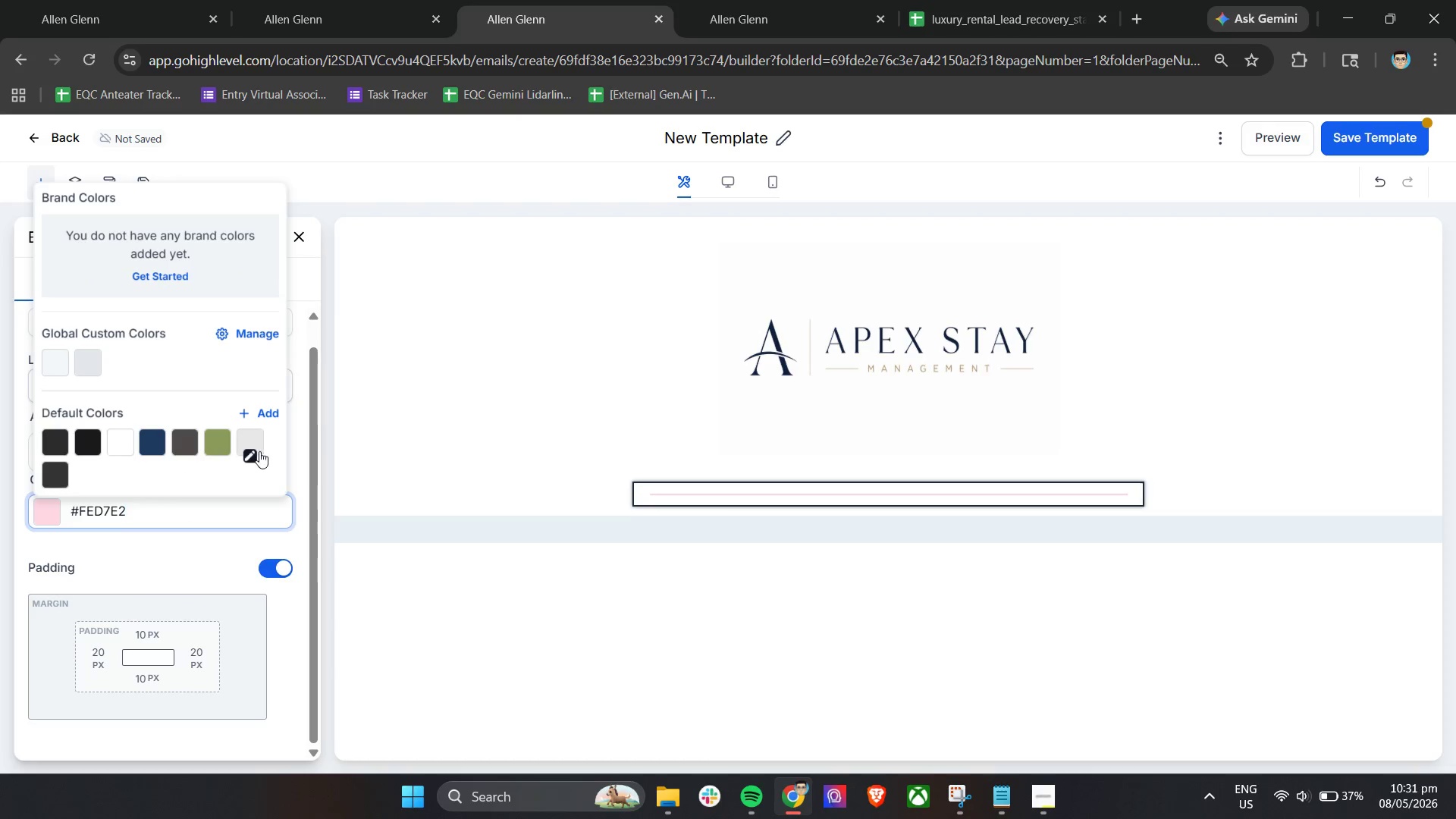 
left_click([261, 451])
 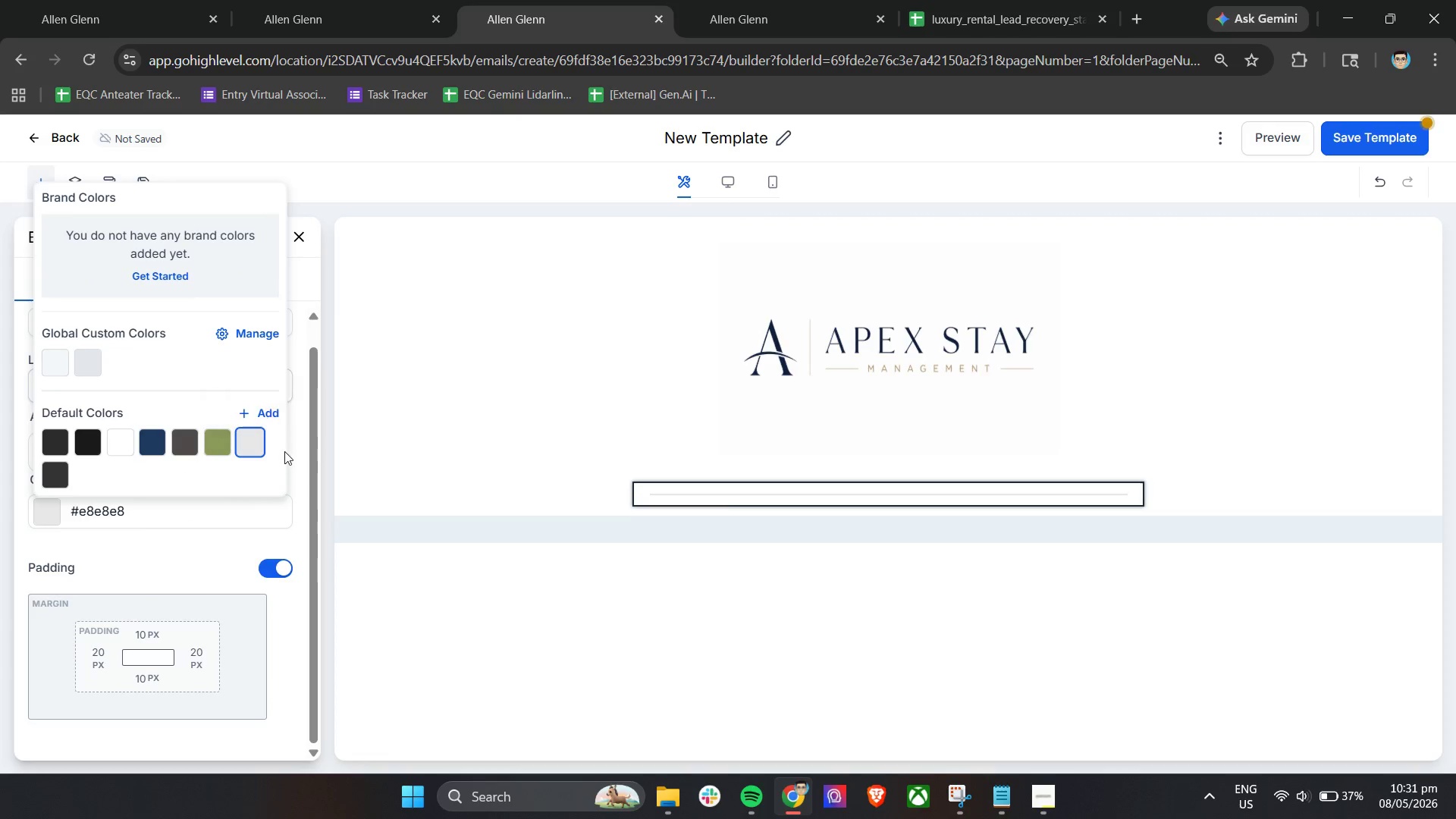 
left_click([298, 449])
 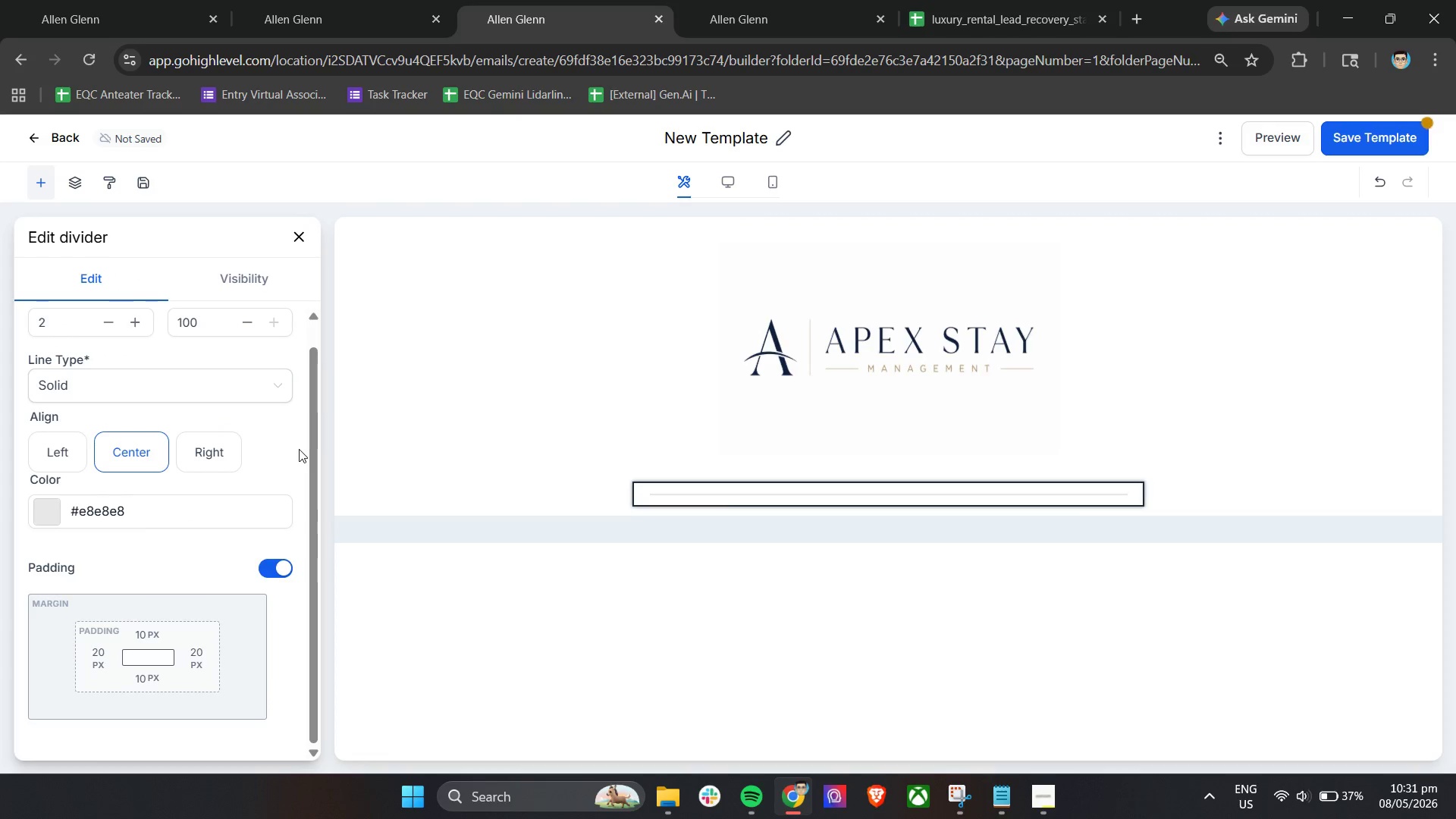 
left_click([55, 454])
 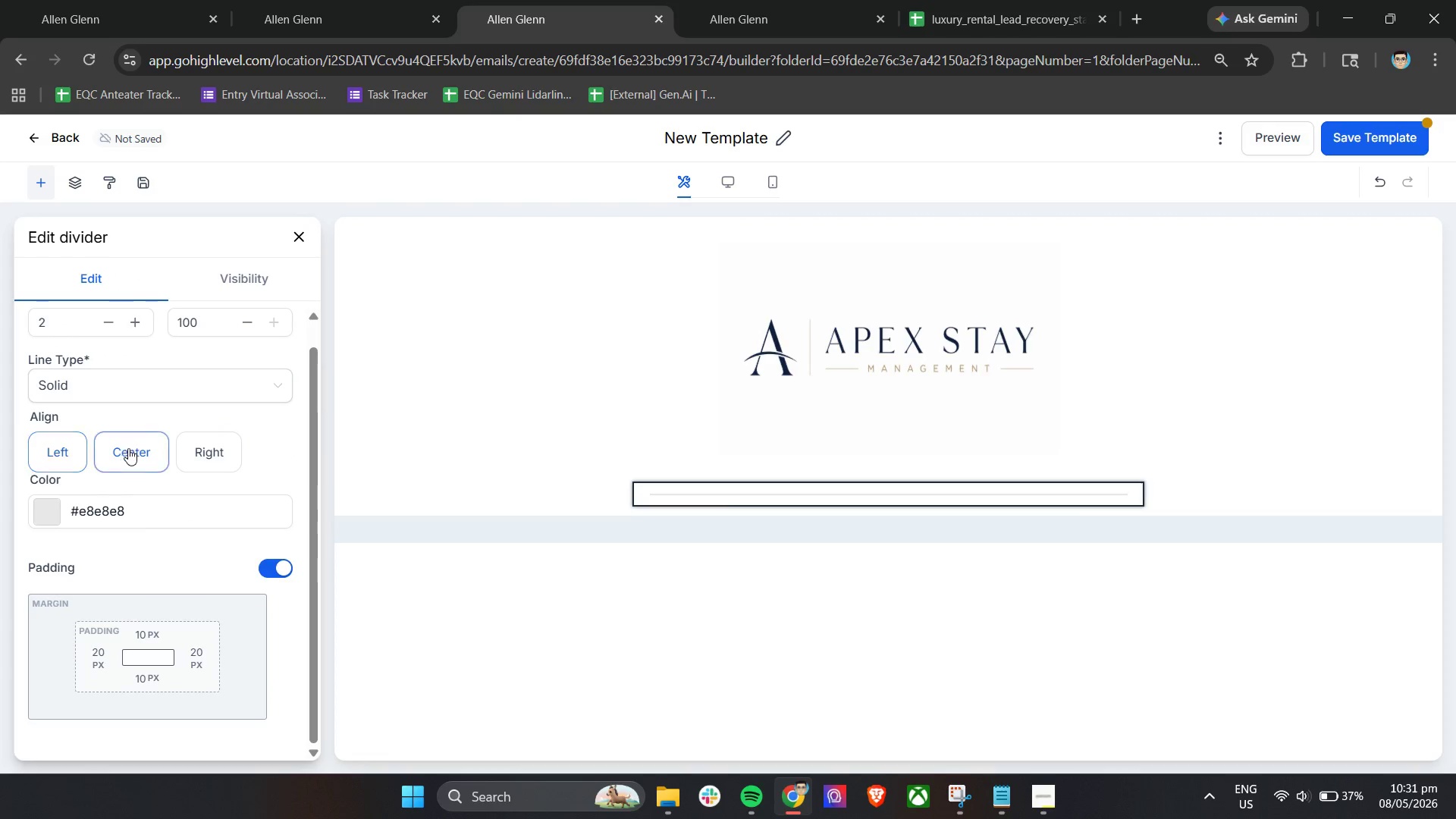 
left_click([262, 448])
 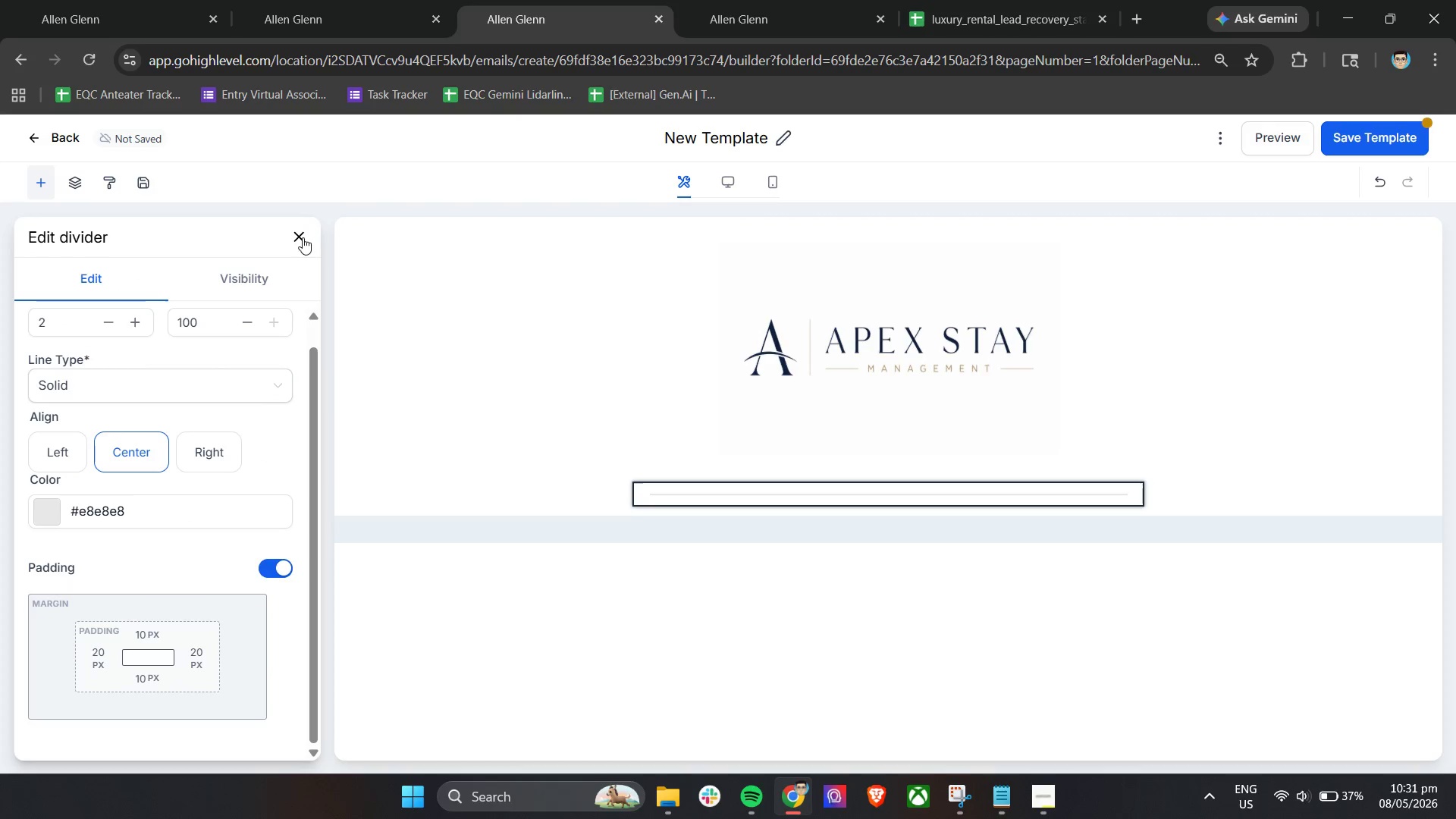 
left_click([1009, 799])
 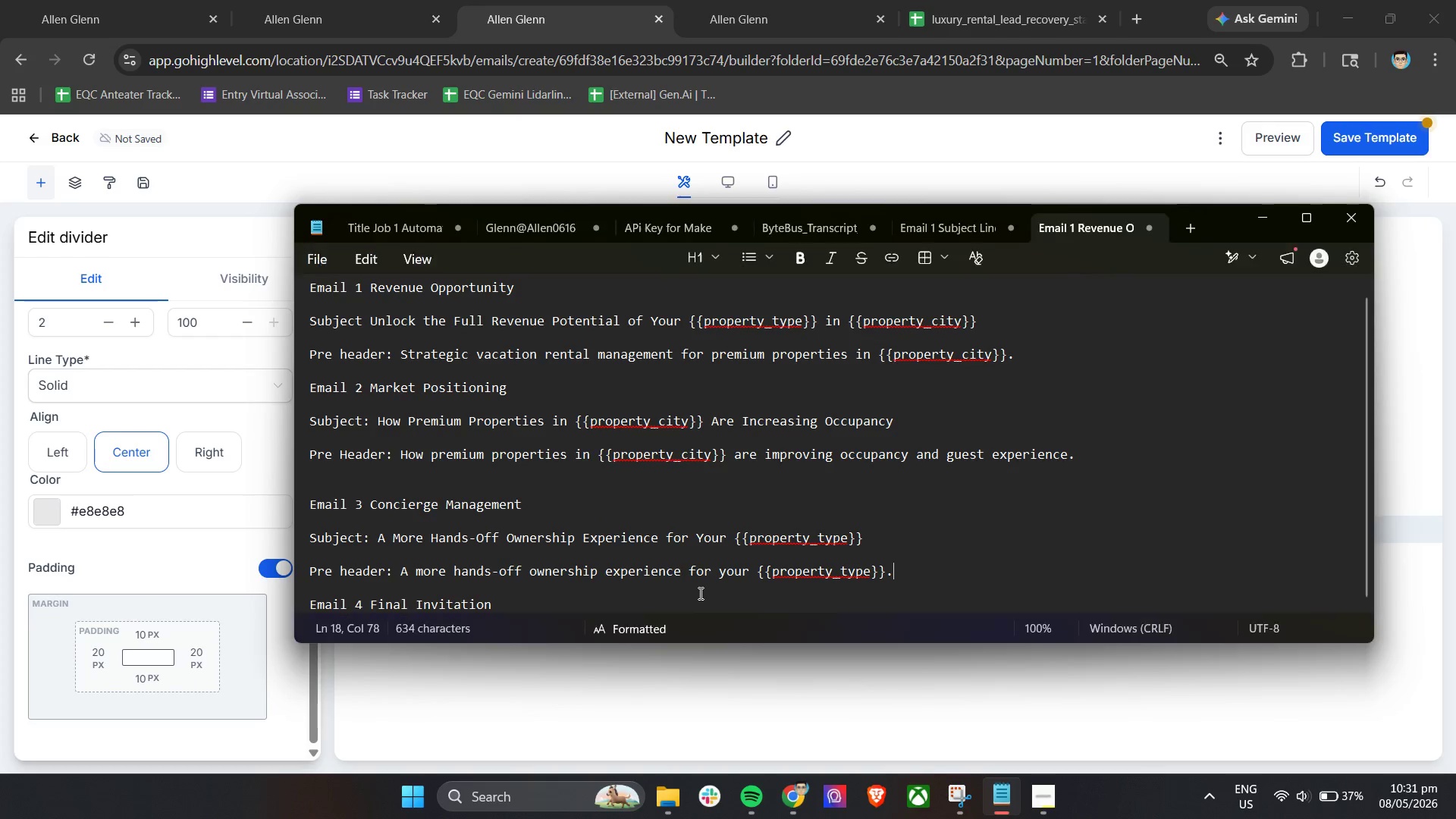 
scroll: coordinate [590, 516], scroll_direction: down, amount: 9.0
 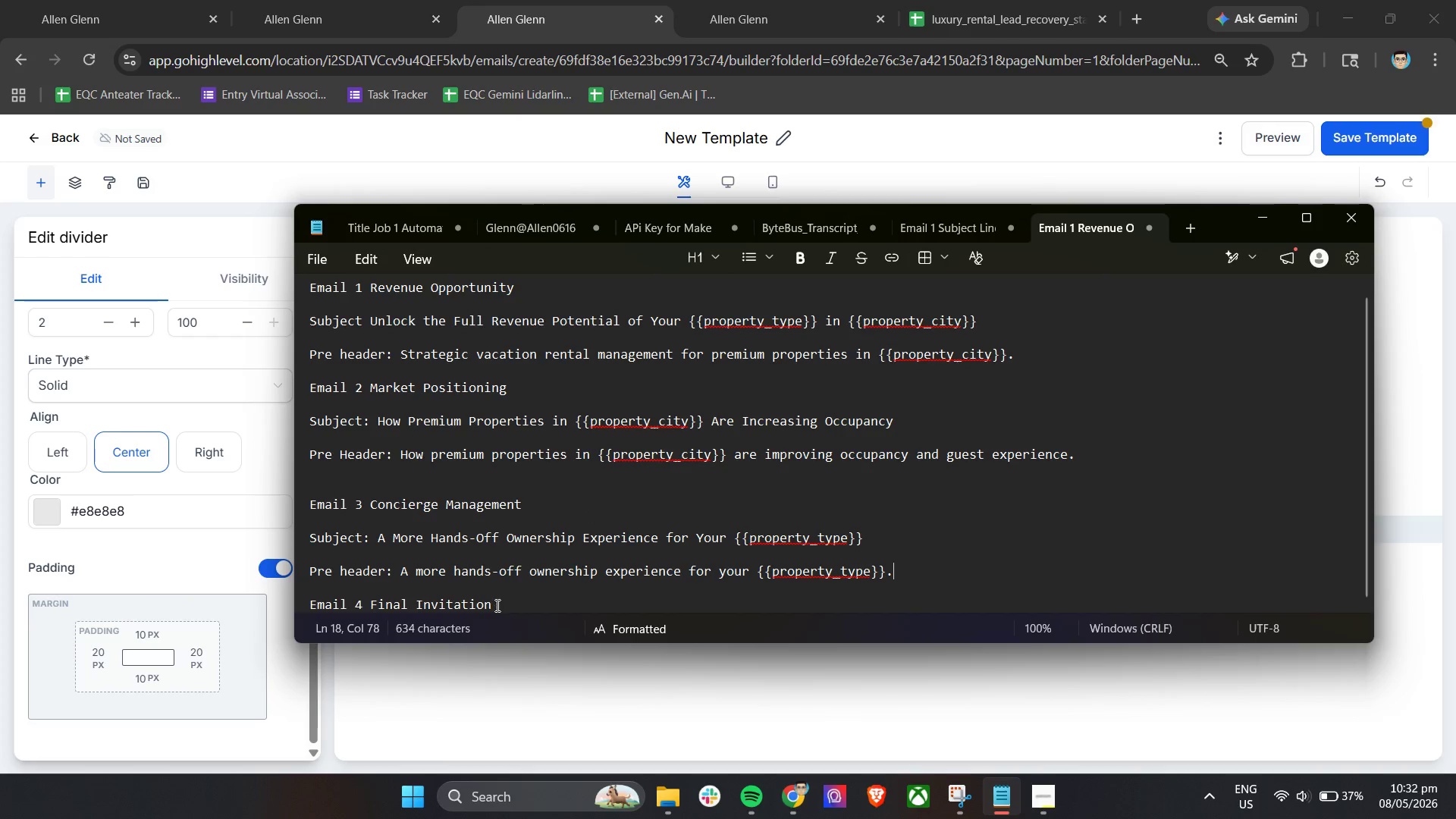 
left_click([496, 605])
 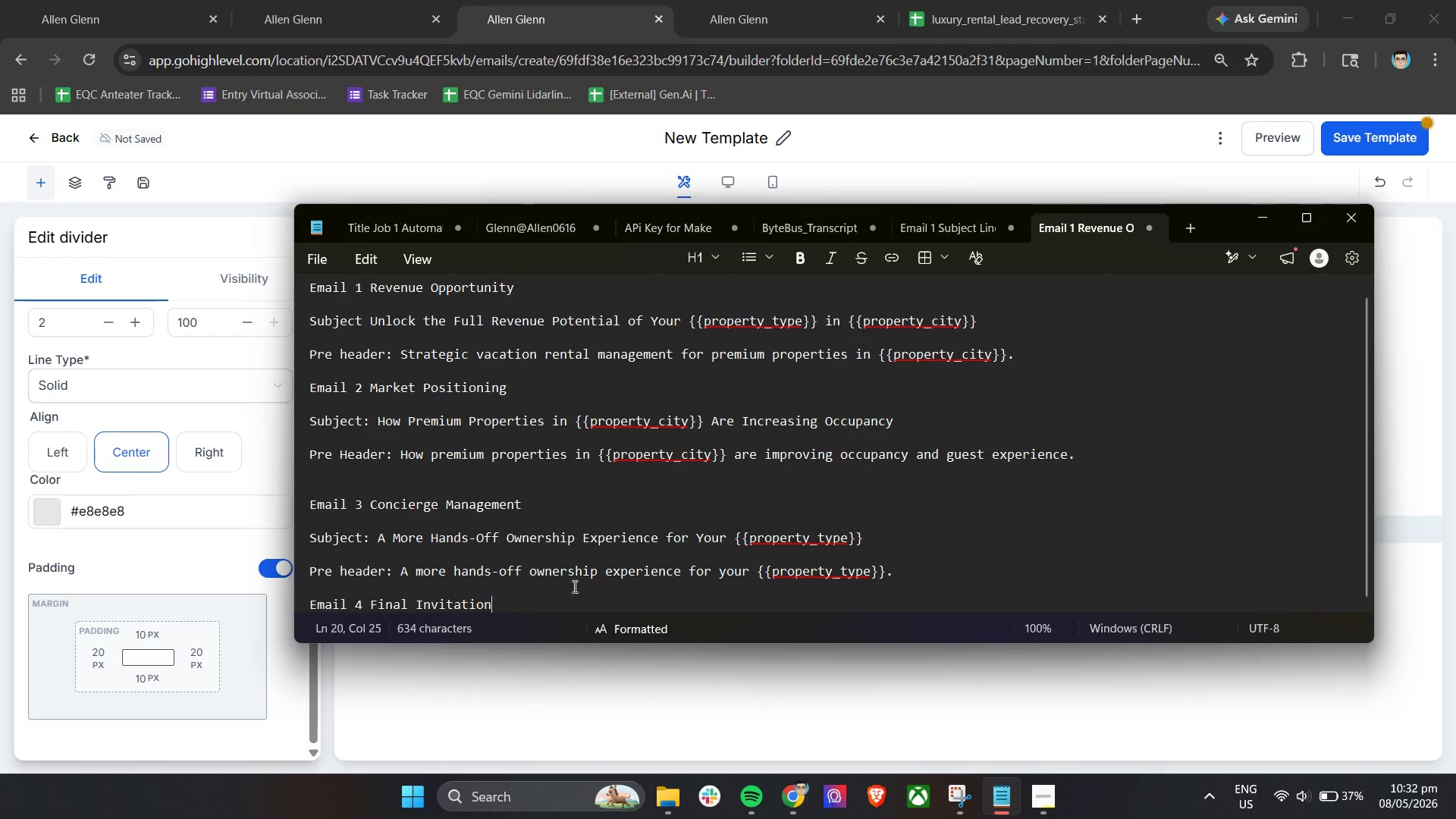 
scroll: coordinate [610, 580], scroll_direction: down, amount: 4.0
 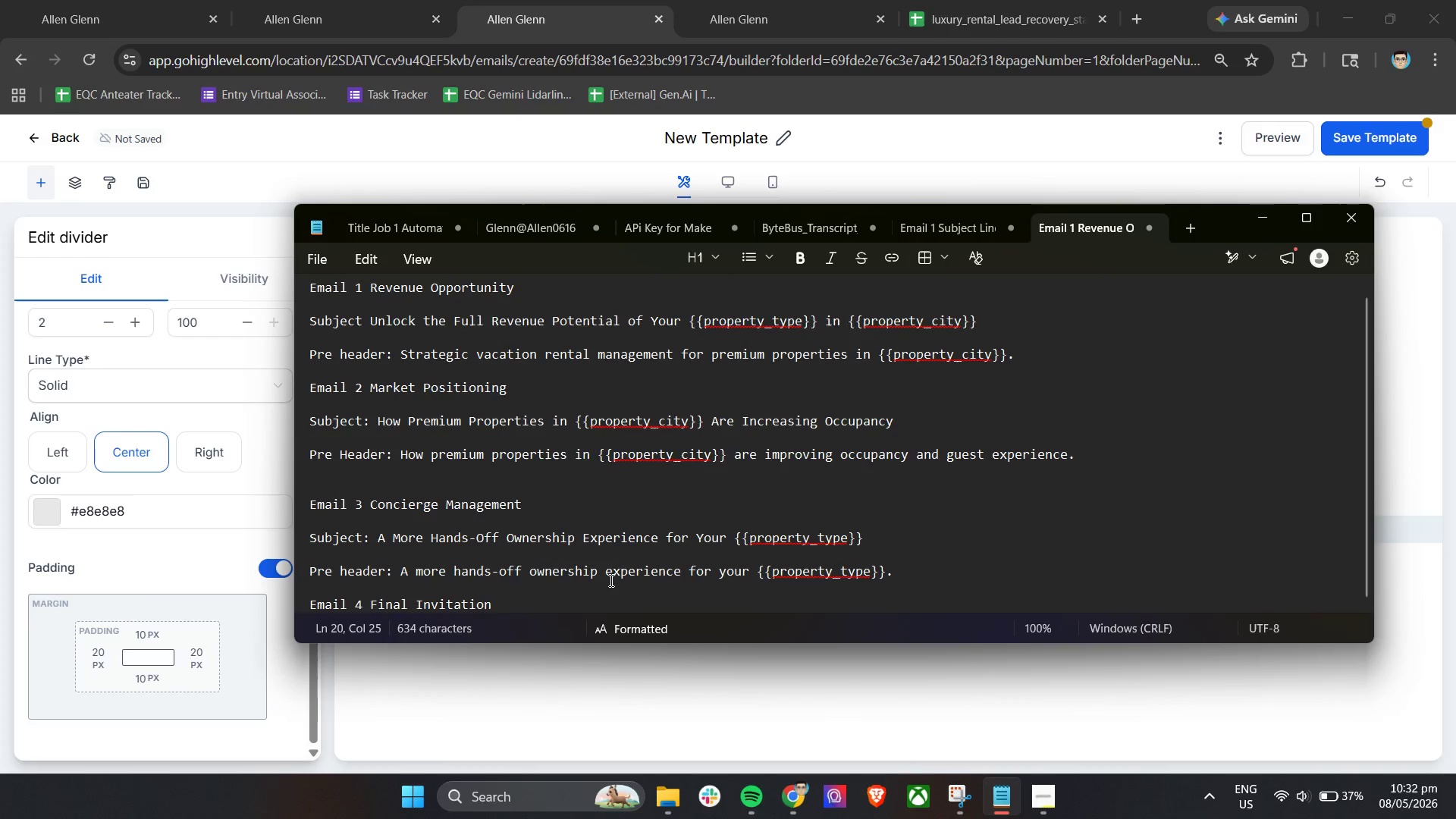 
key(Enter)
 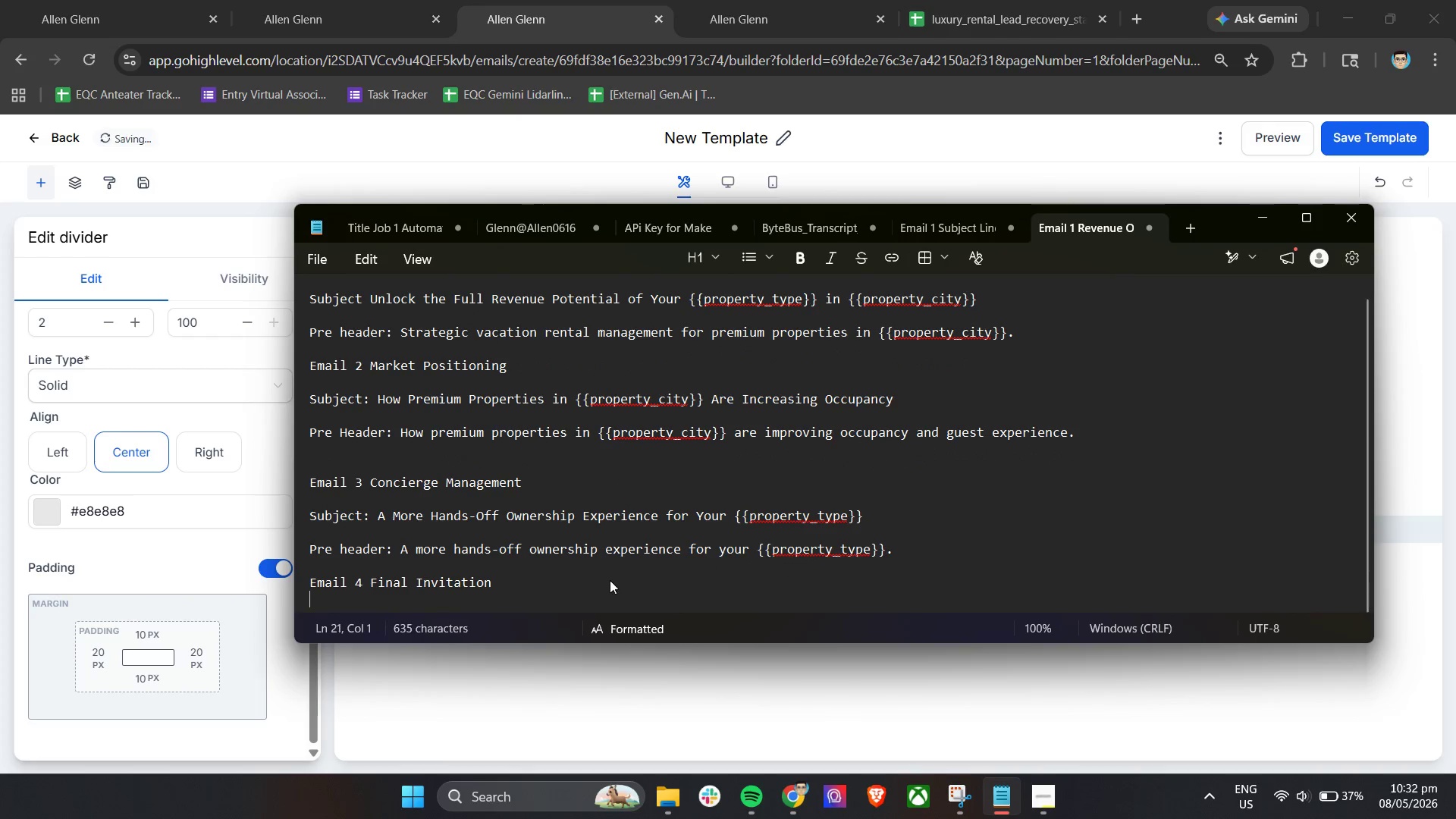 
key(Enter)
 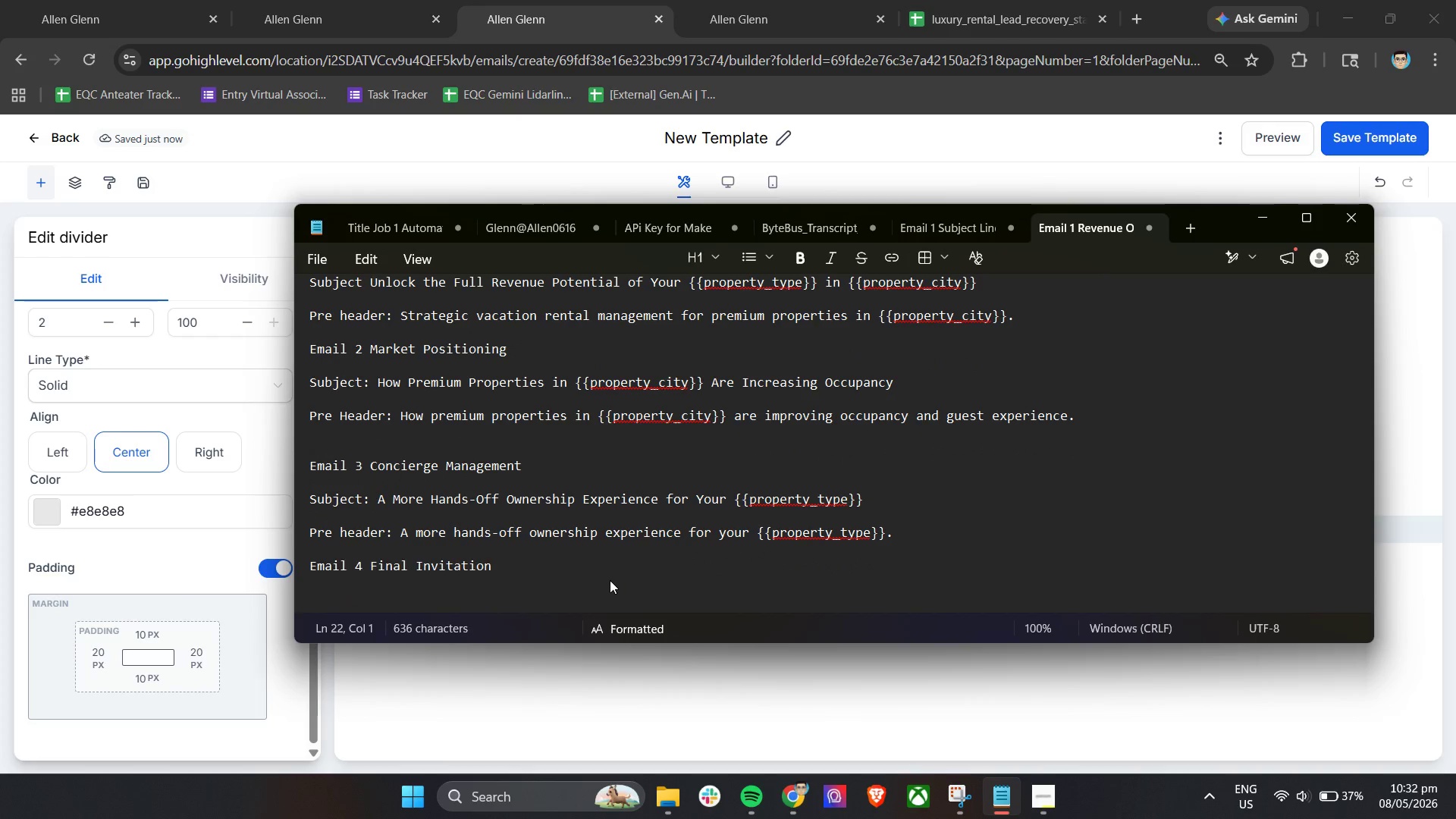 
type(Subject Final Inviati)
key(Backspace)
key(Backspace)
key(Backspace)
type(tation to Review Your Proper)
 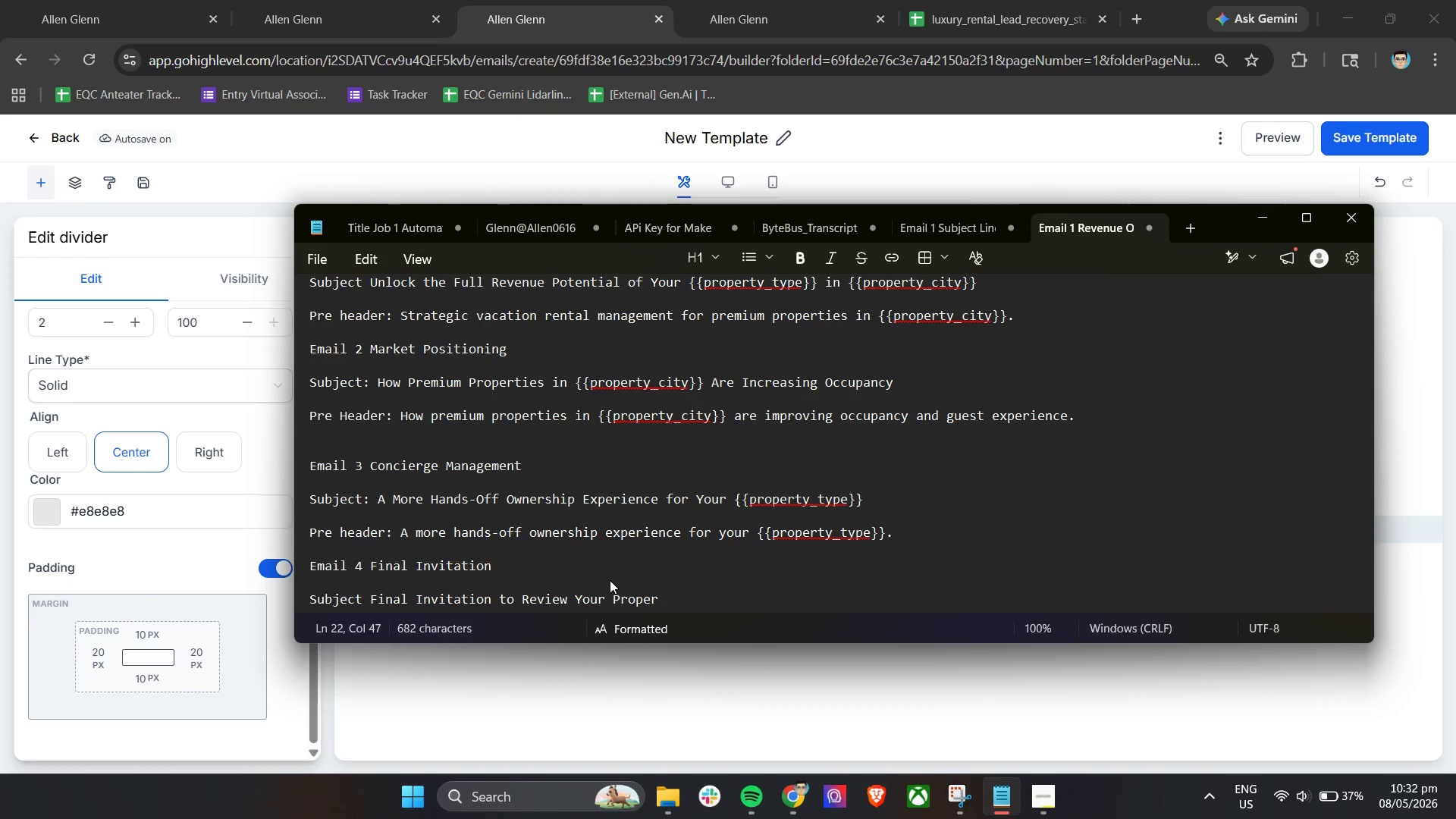 
type(ty's Revenue)
 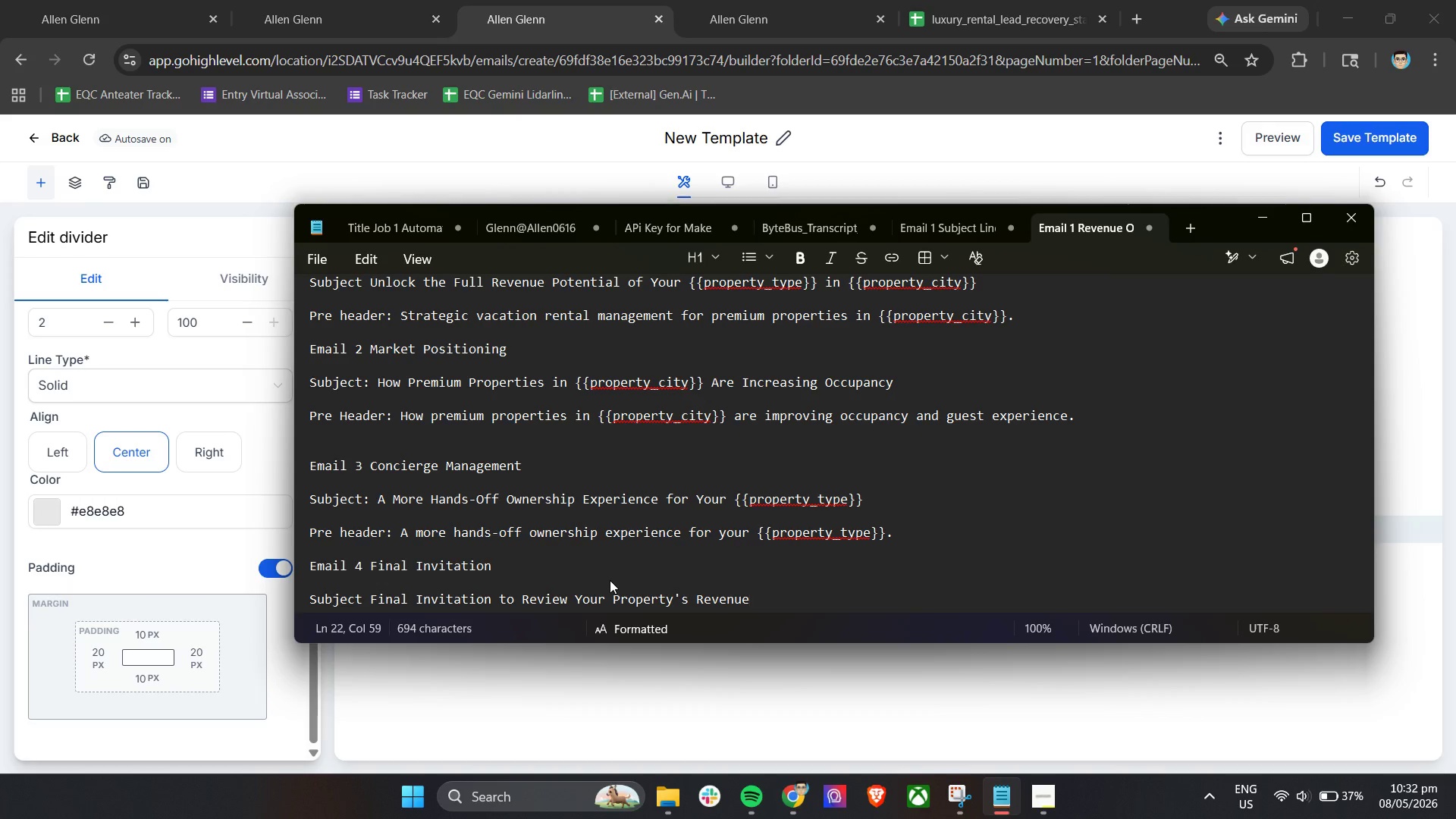 
type( Potential)
 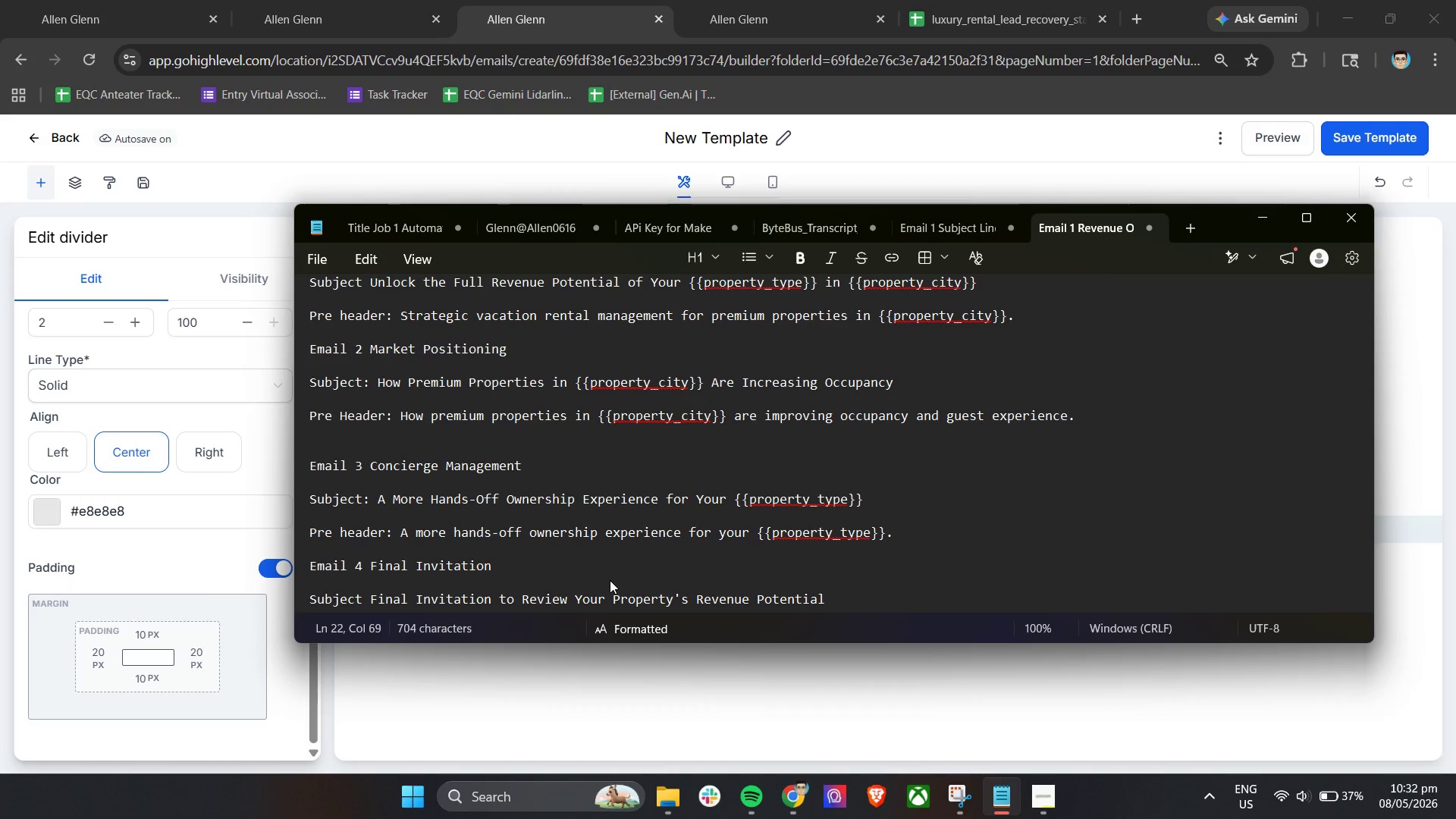 
key(Enter)
 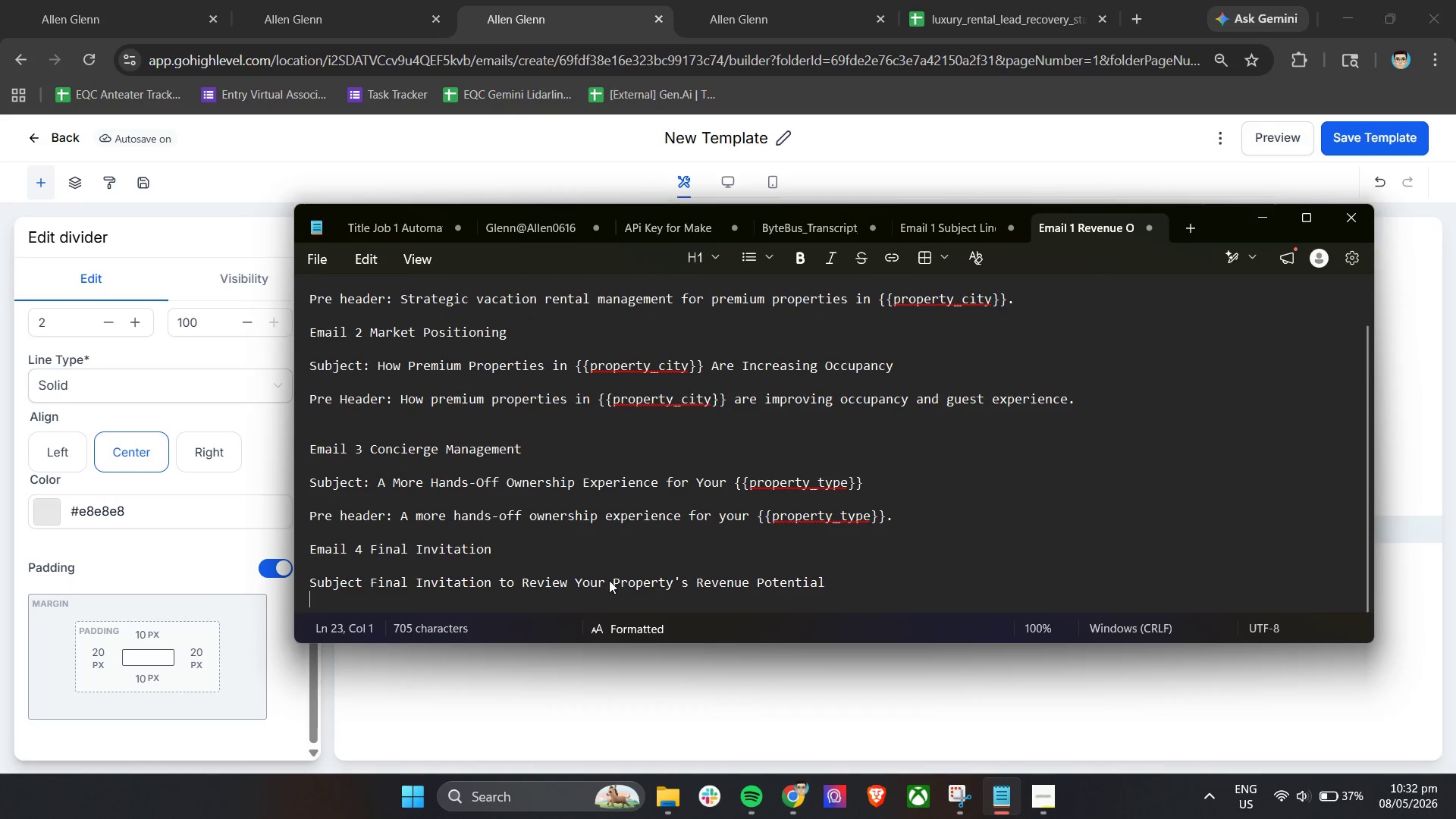 
key(Enter)
 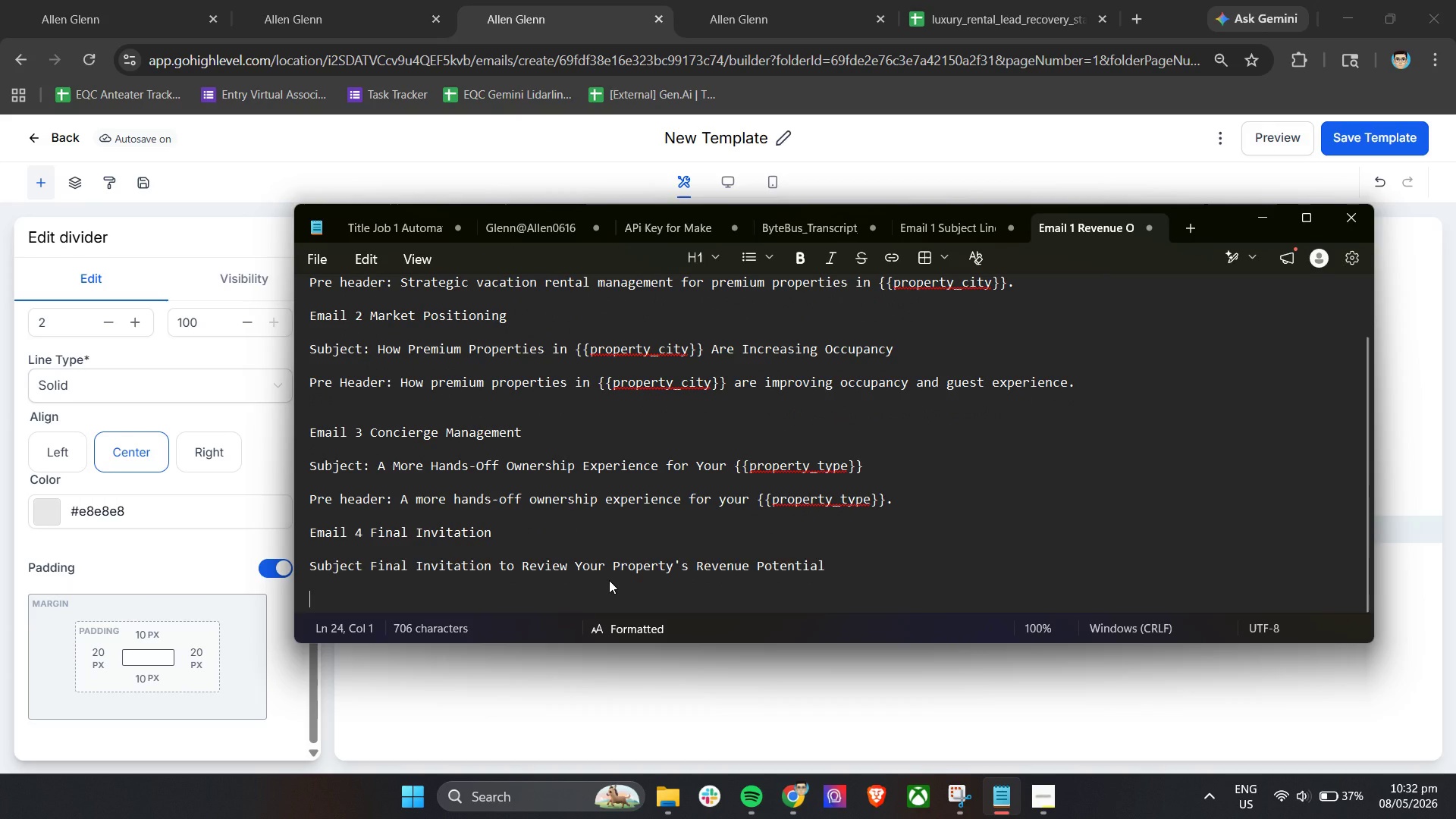 
type(Pre header: )
 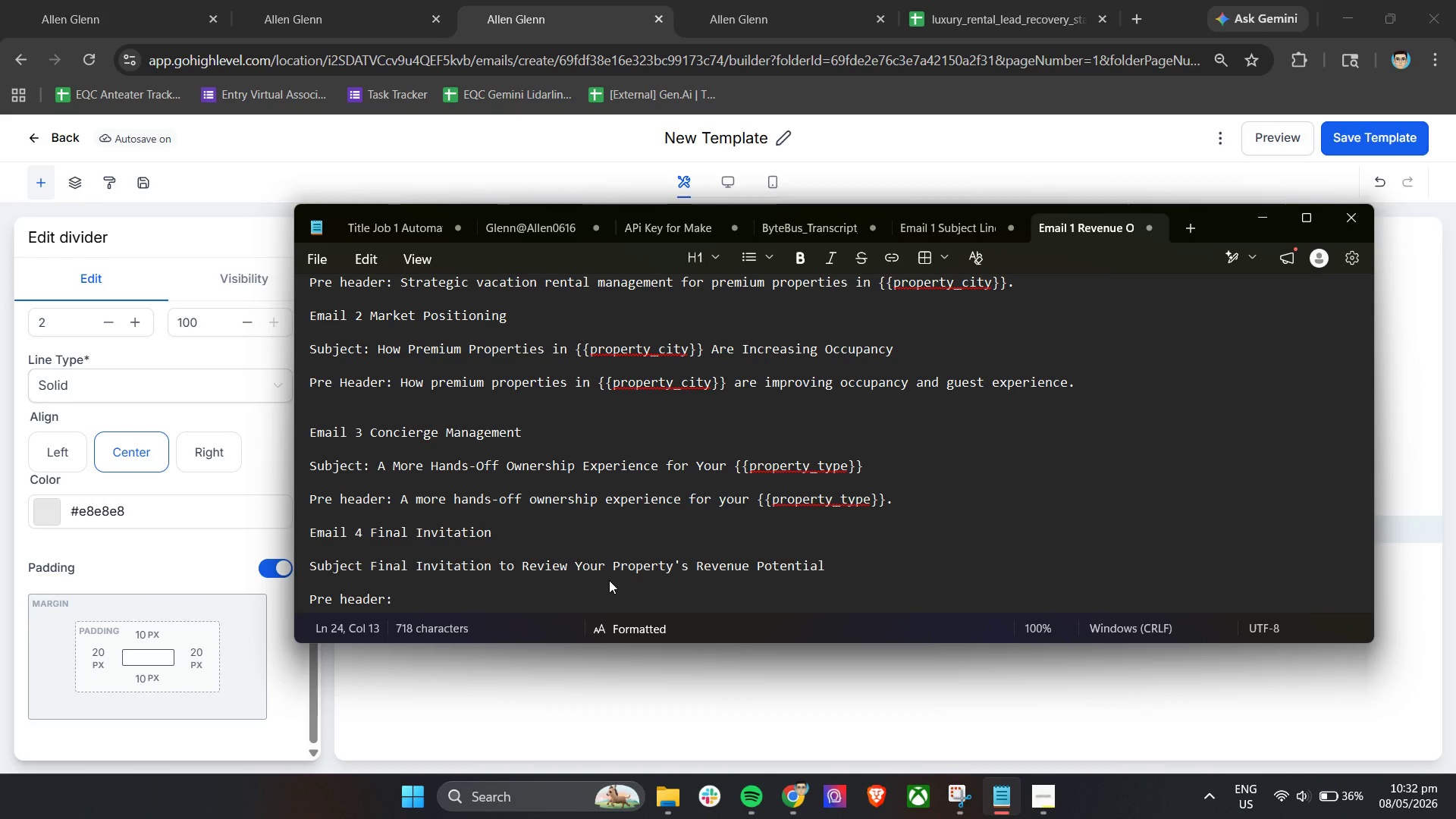 
type(Finial)
key(Backspace)
key(Backspace)
key(Backspace)
type(al inivitat)
key(Backspace)
key(Backspace)
key(Backspace)
key(Backspace)
key(Backspace)
key(Backspace)
type(vitation to review the revenue potential of your )
 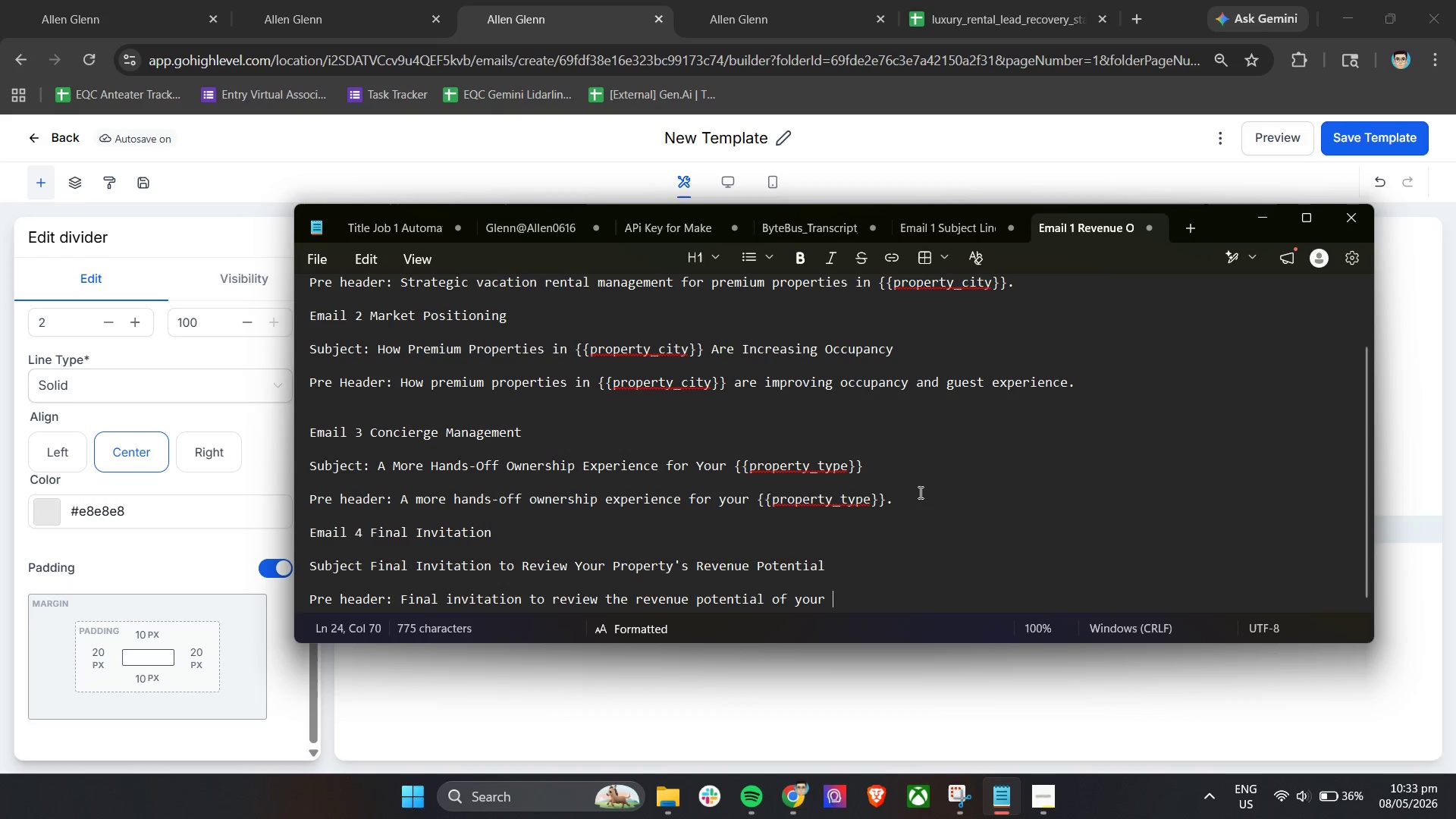 
left_click_drag(start_coordinate=[877, 466], to_coordinate=[736, 466])
 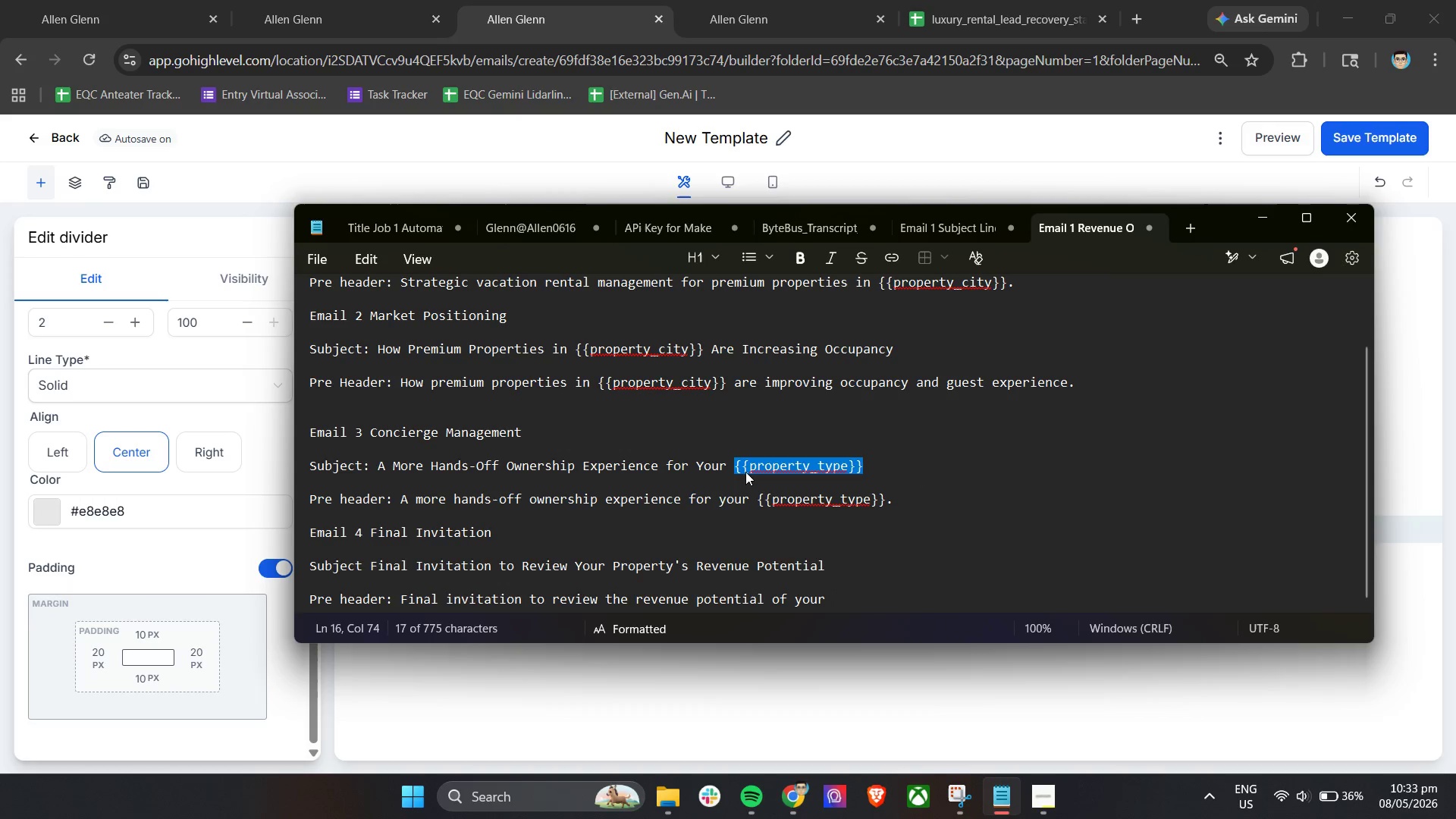 
key(Control+ControlLeft)
 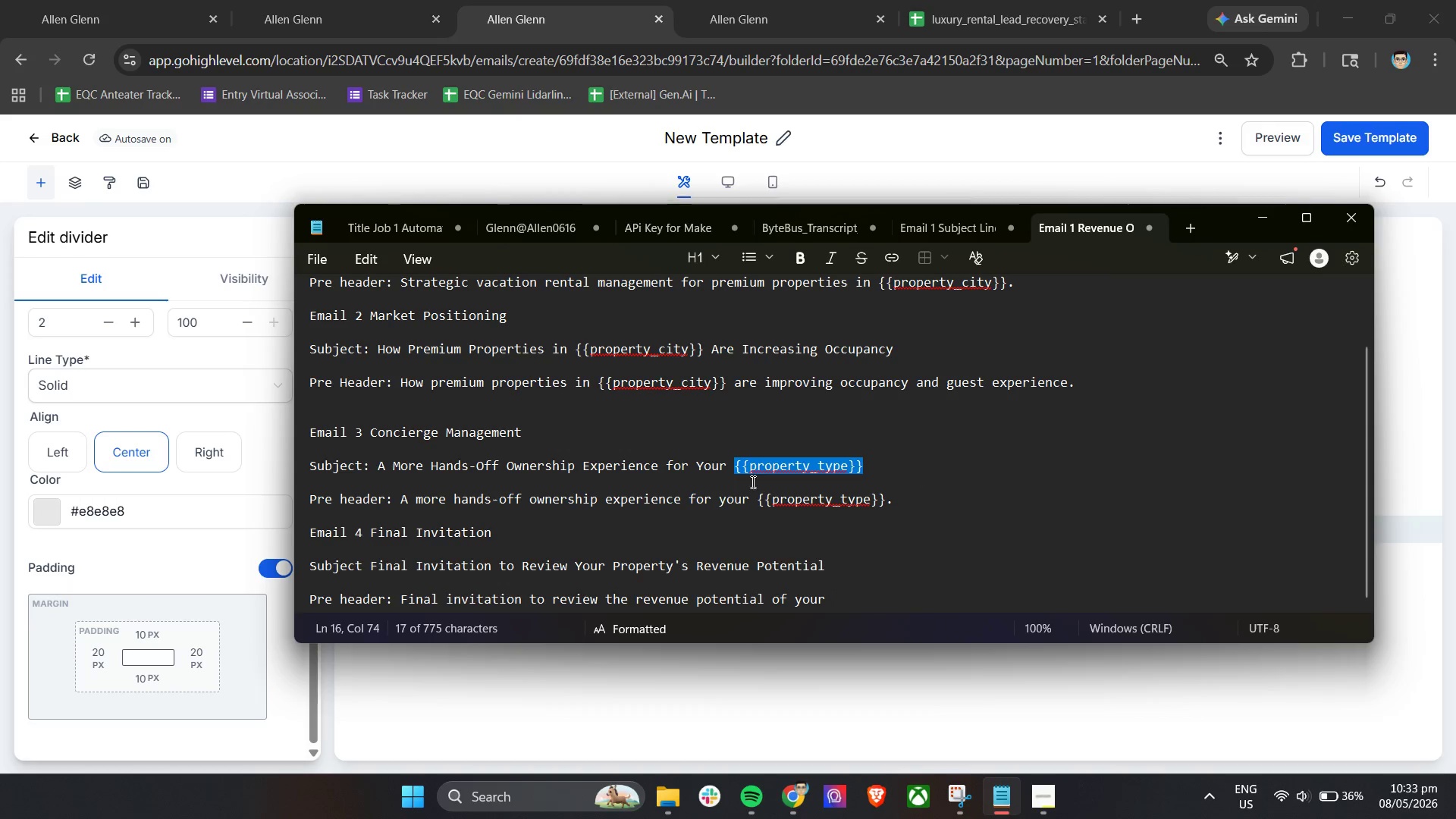 
key(Control+C)
 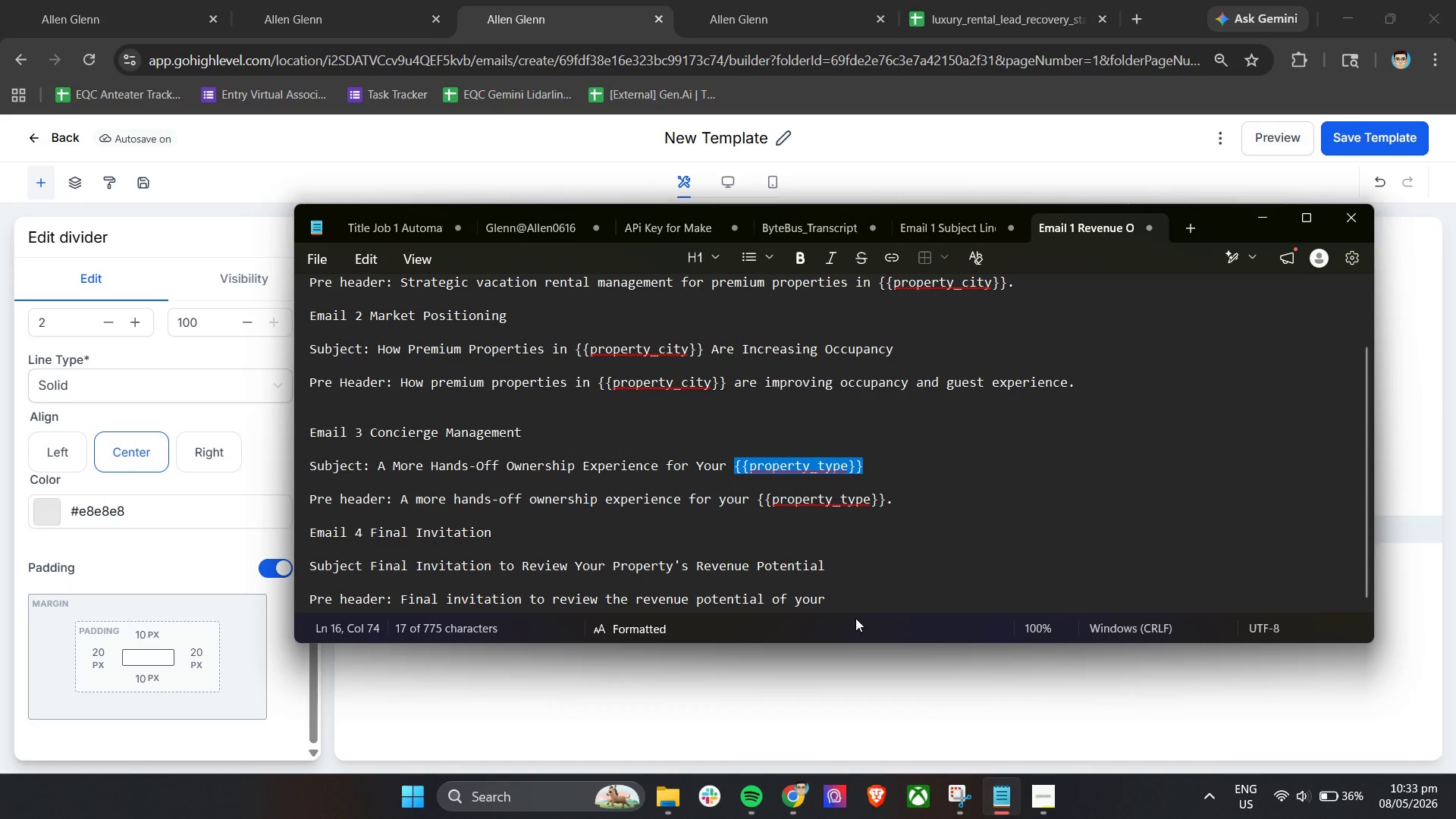 
left_click([854, 599])
 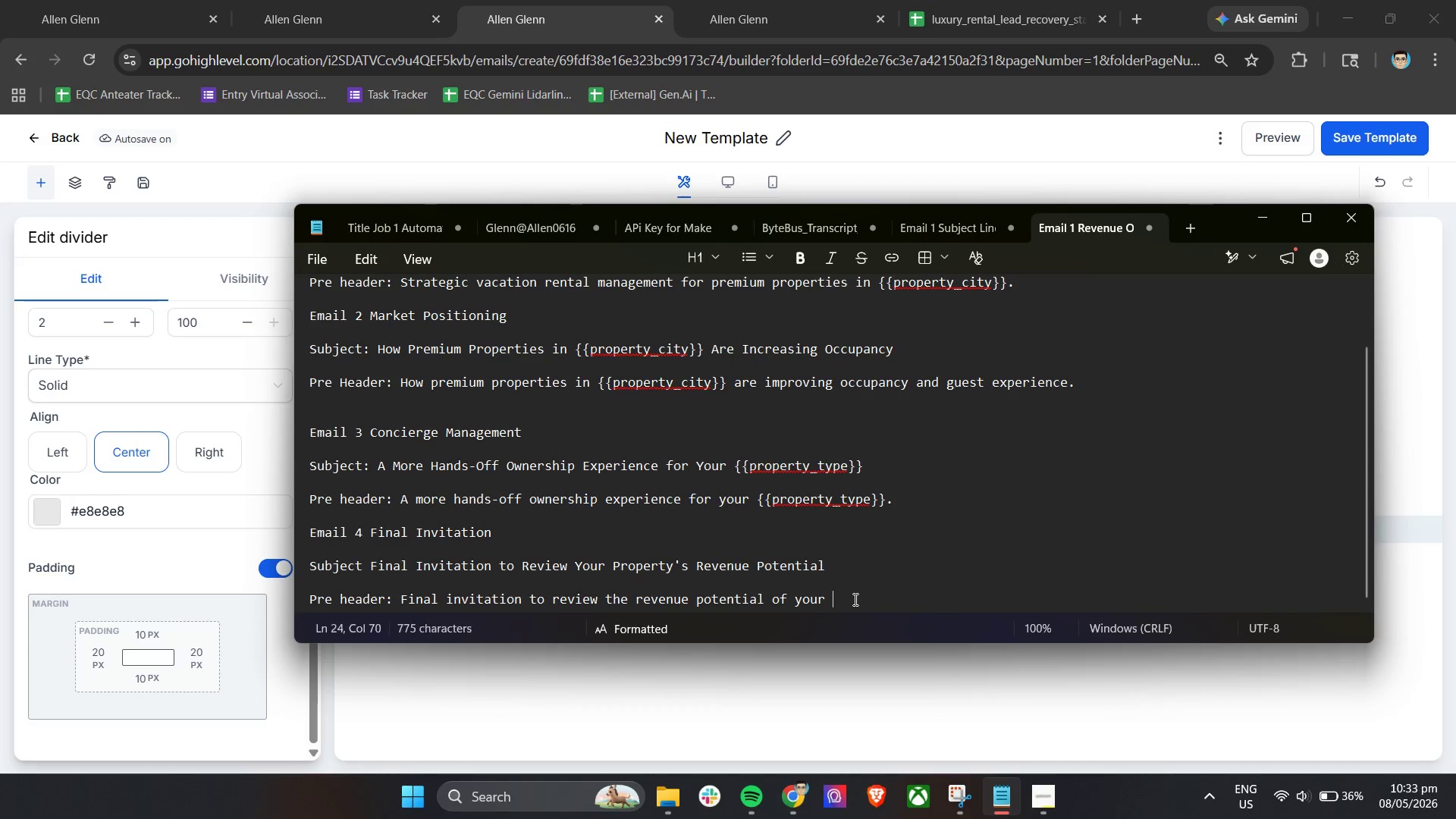 
key(Control+ControlLeft)
 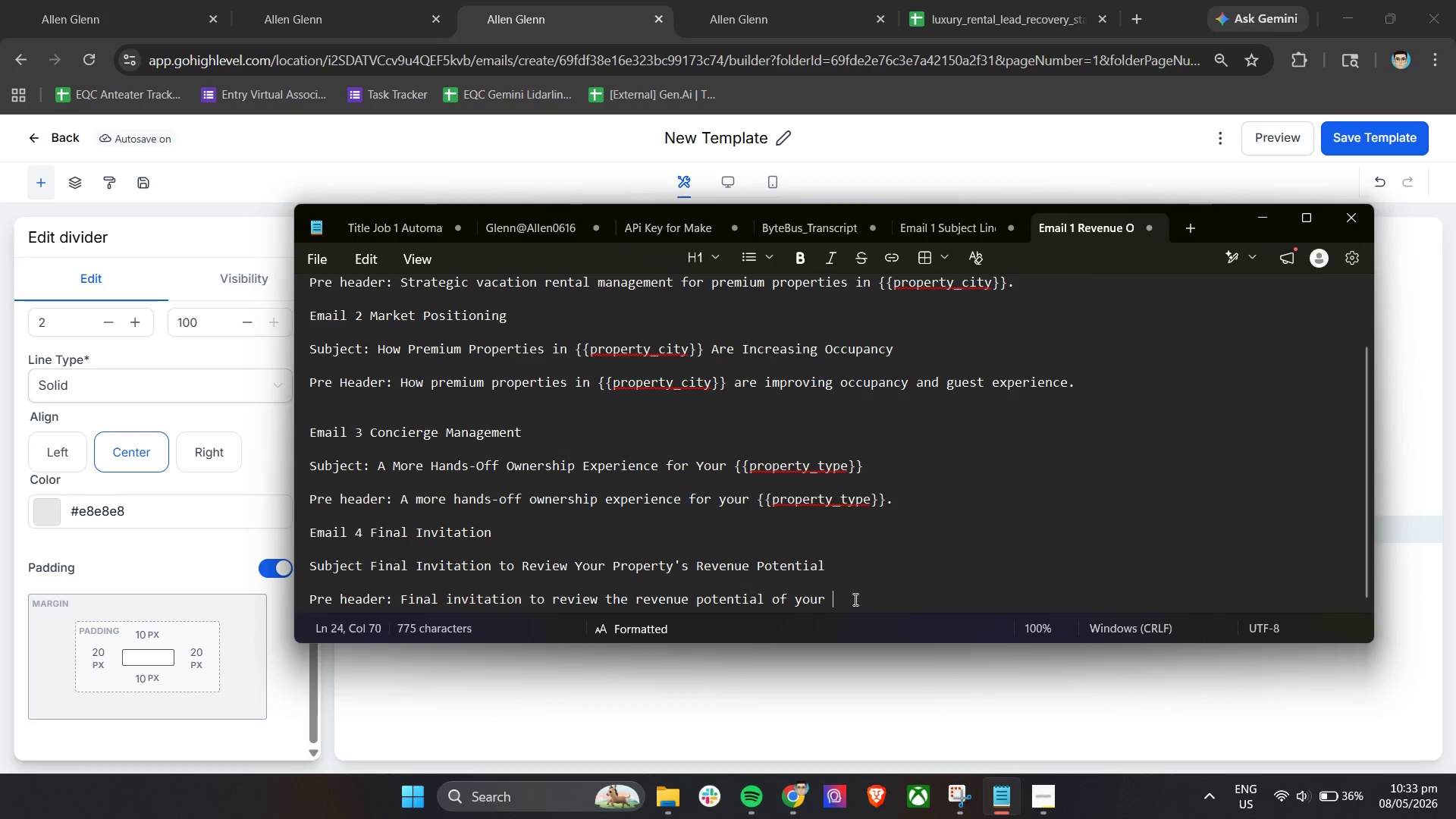 
key(Control+V)
 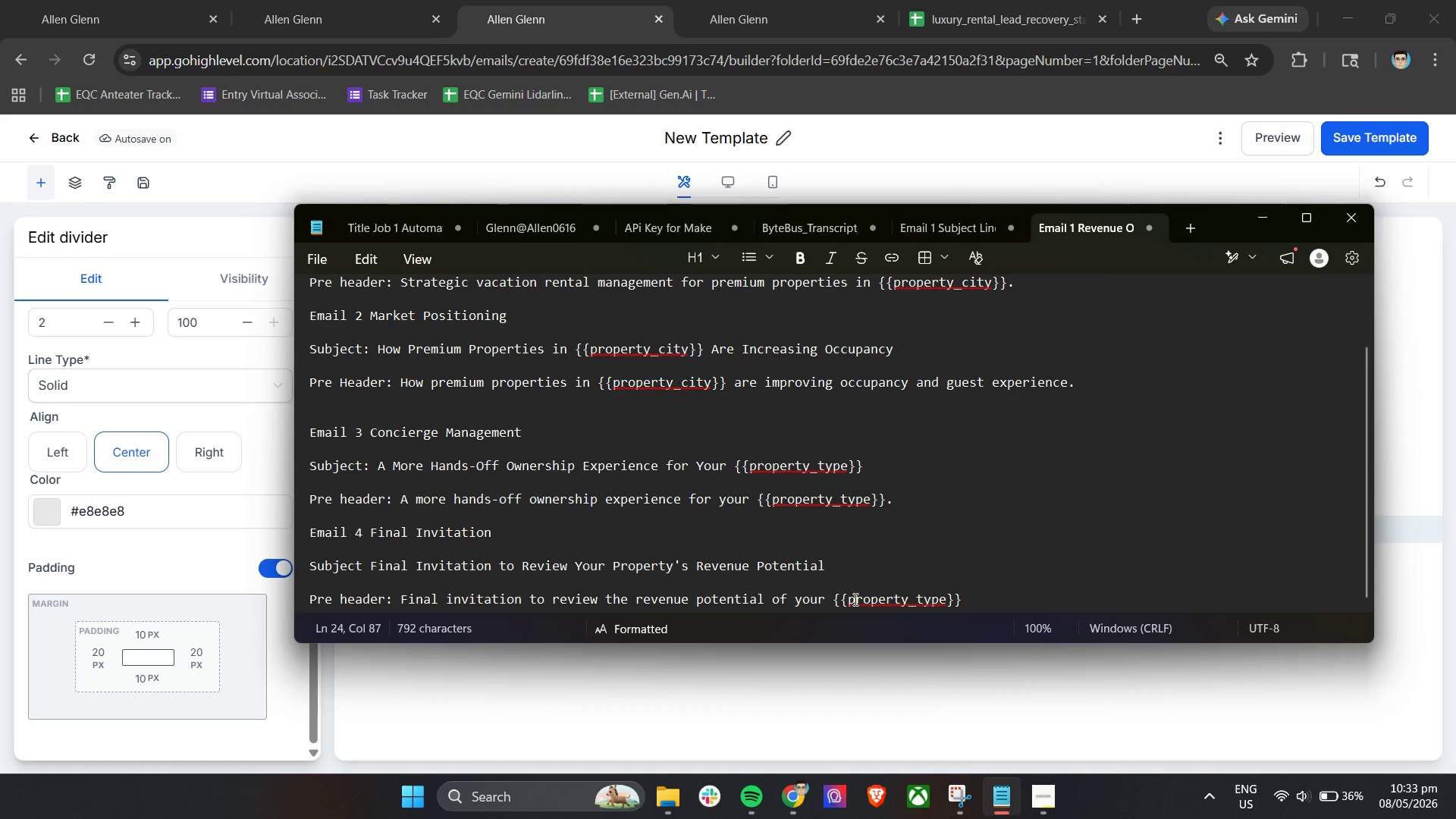 
key(Period)
 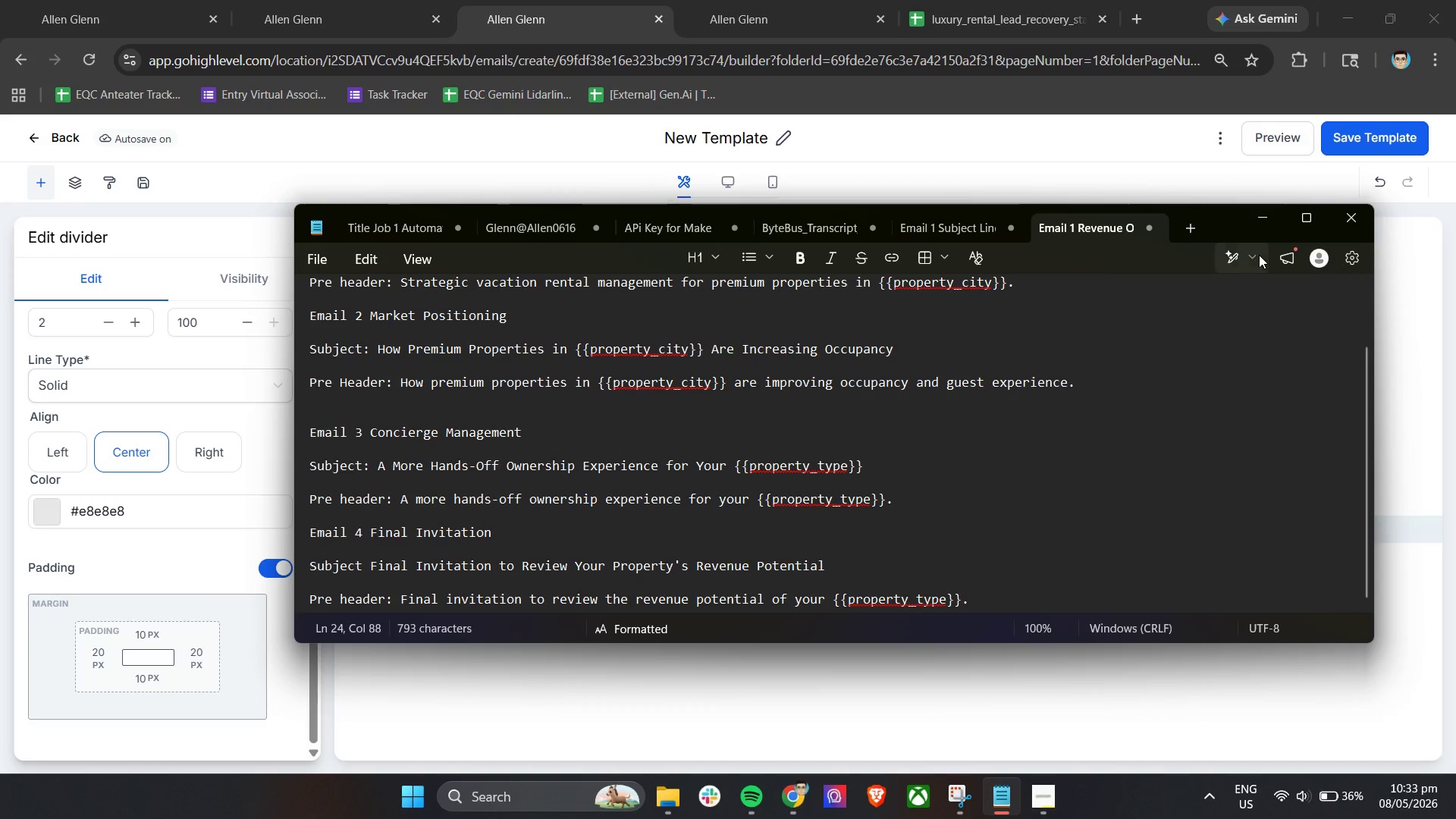 
left_click([1257, 224])
 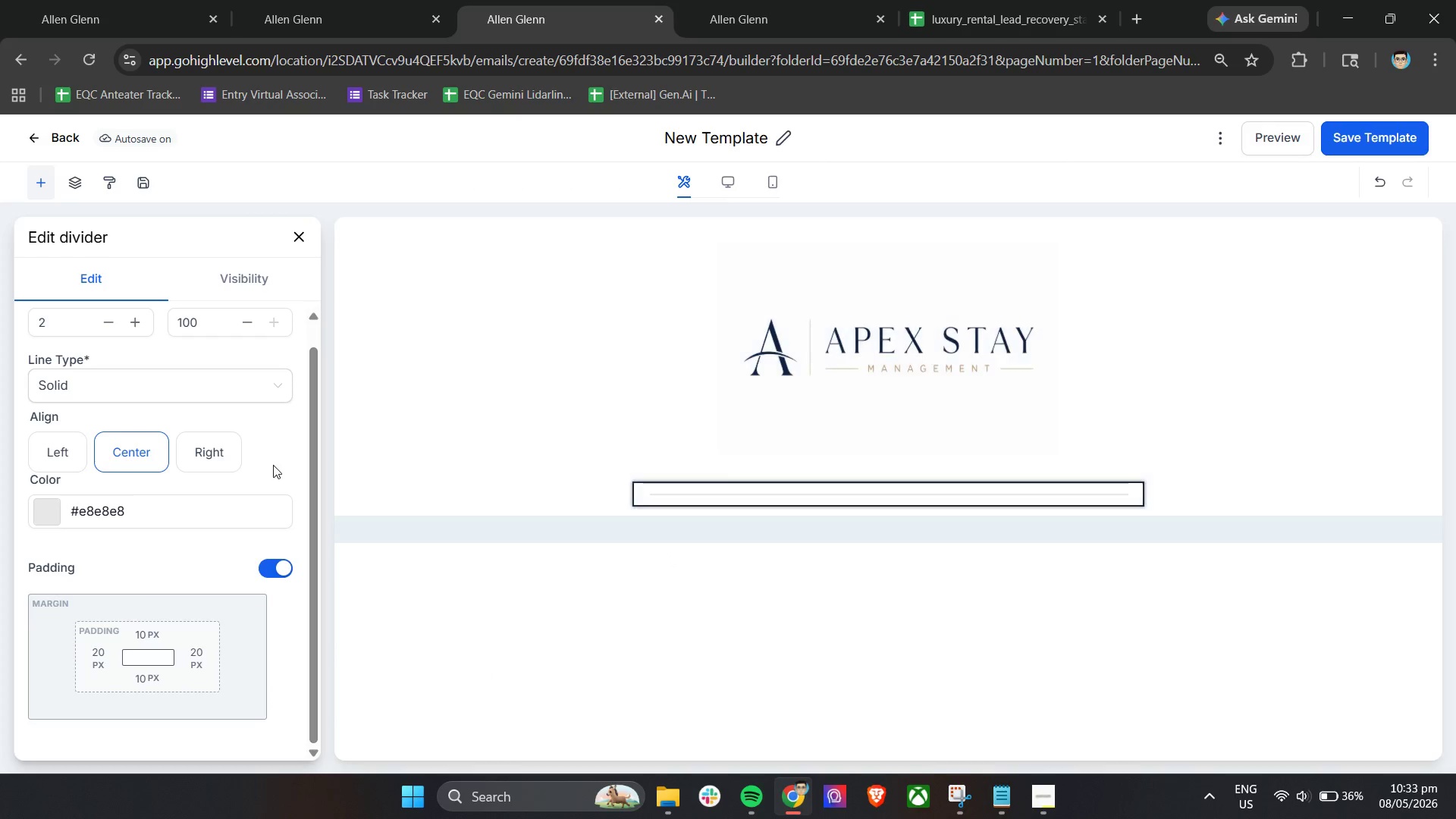 
scroll: coordinate [237, 411], scroll_direction: up, amount: 8.0
 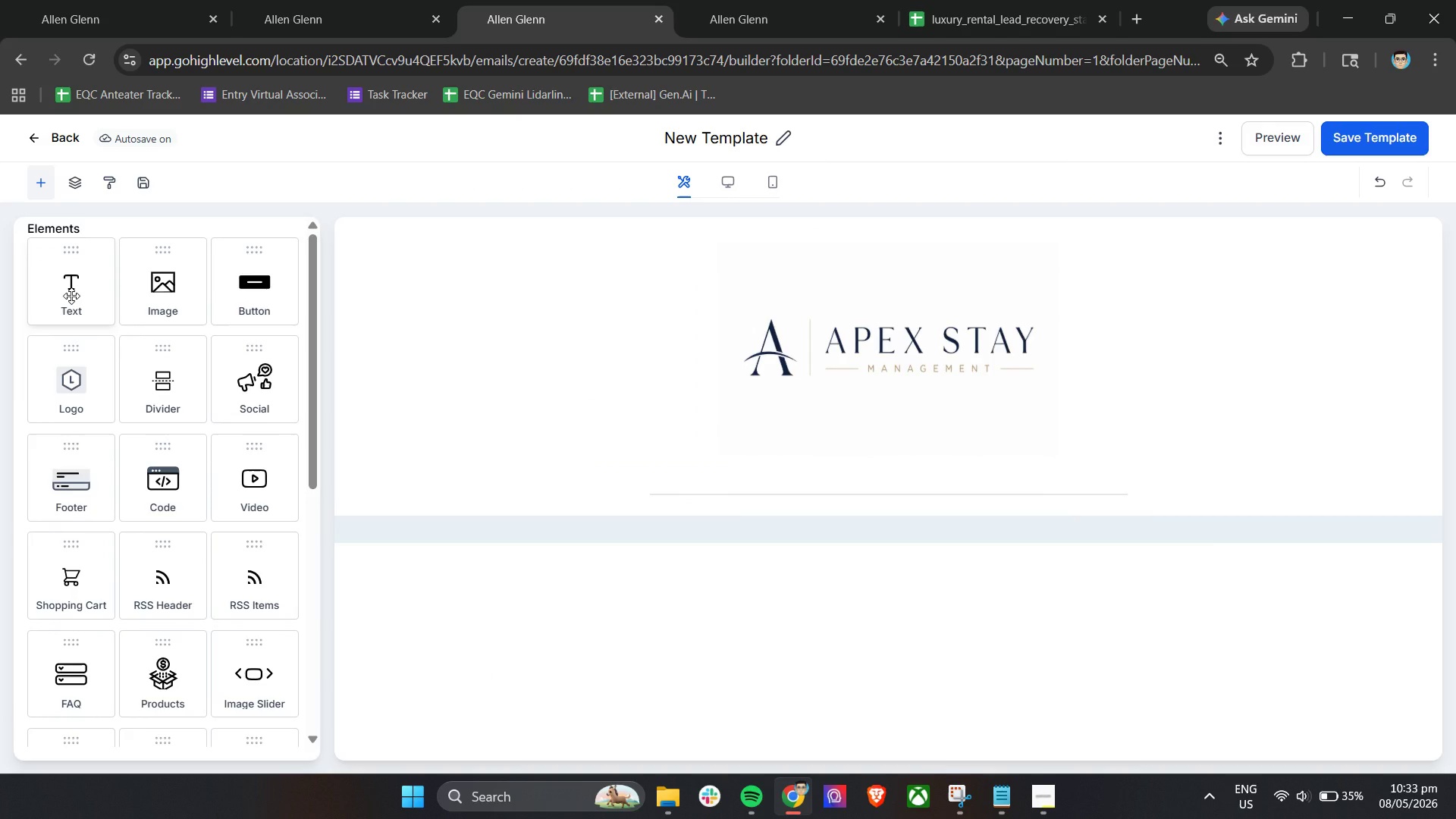 
scroll: coordinate [167, 541], scroll_direction: down, amount: 3.0
 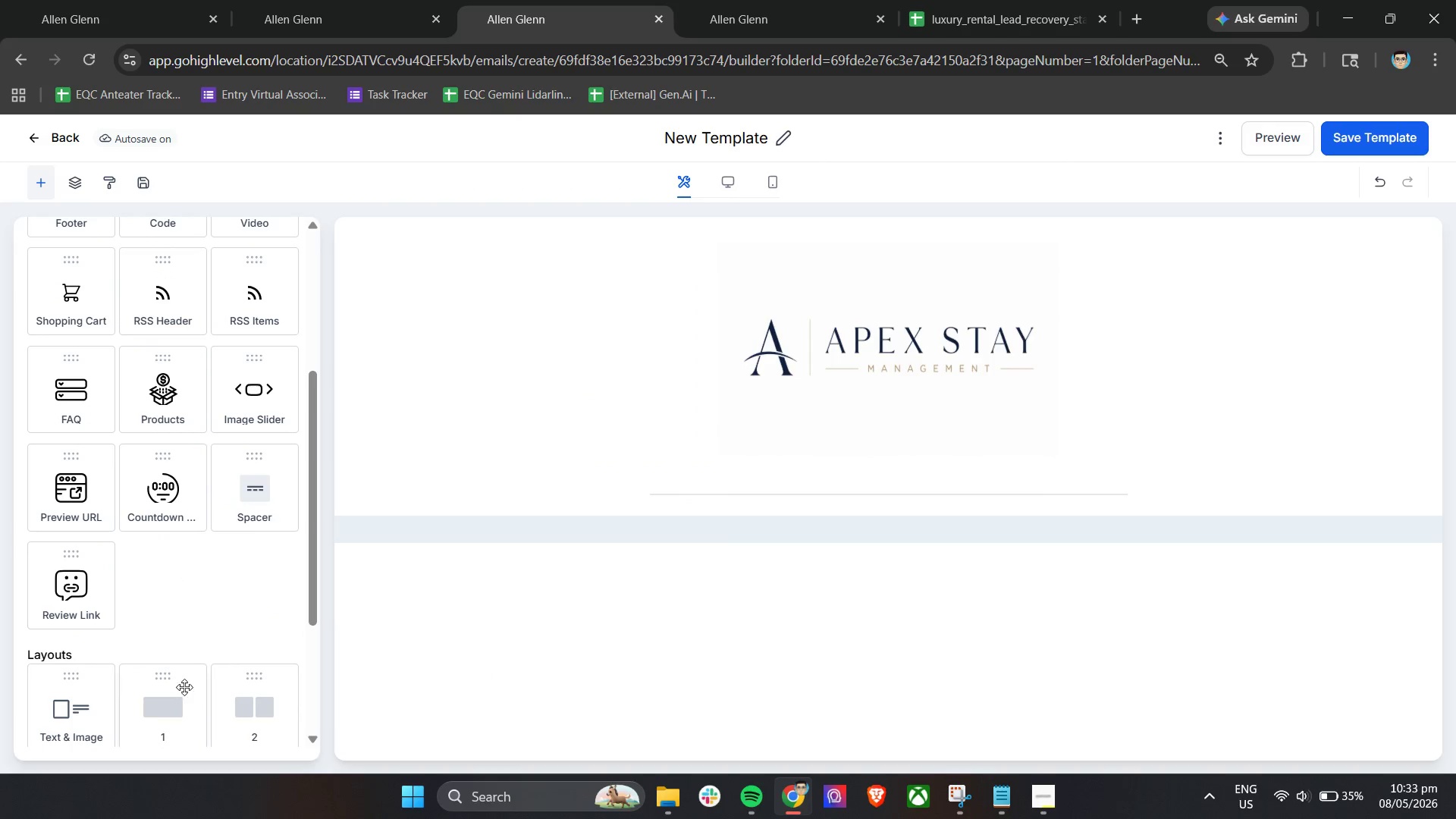 
left_click_drag(start_coordinate=[168, 708], to_coordinate=[813, 502])
 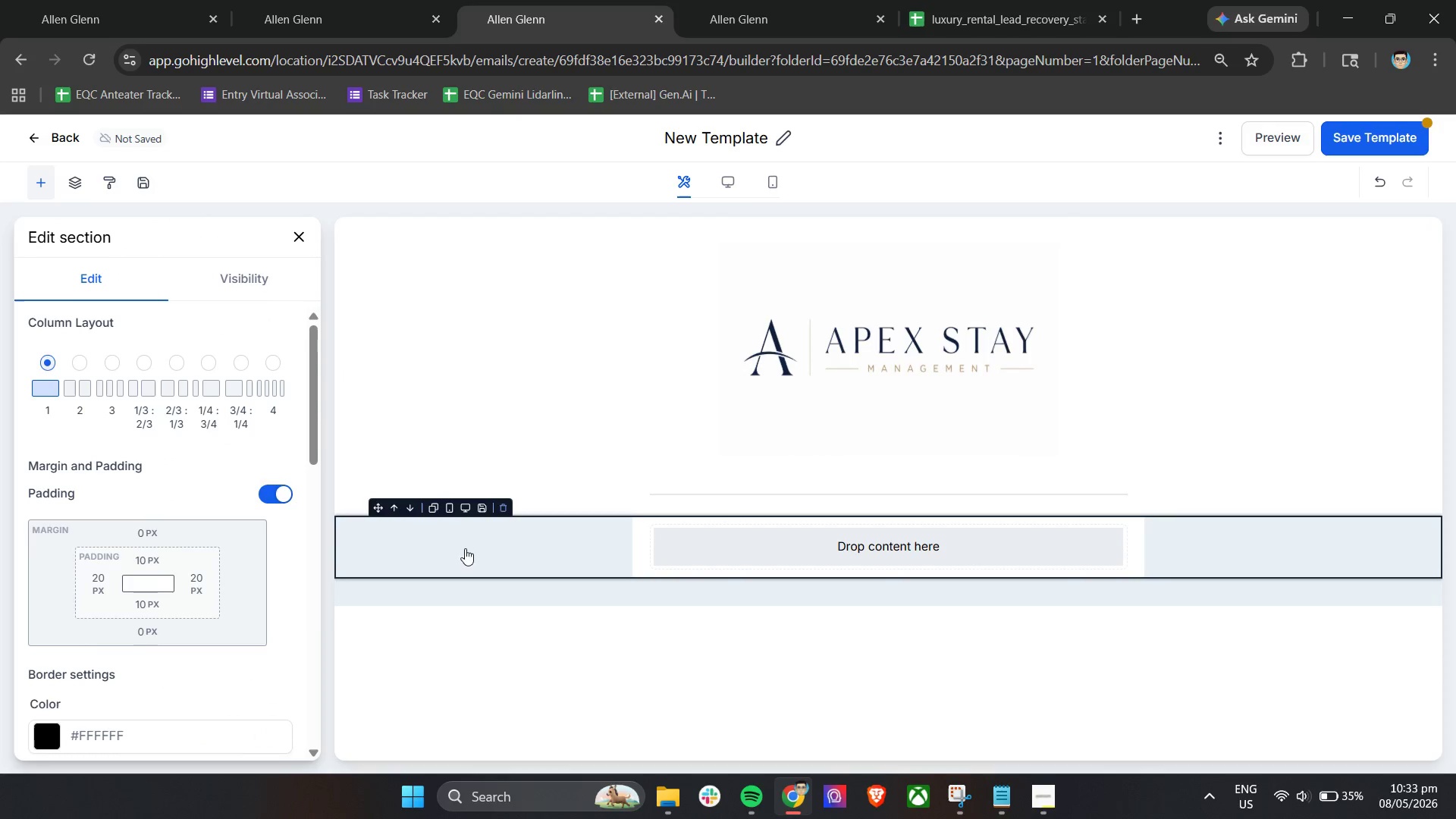 
left_click([519, 551])
 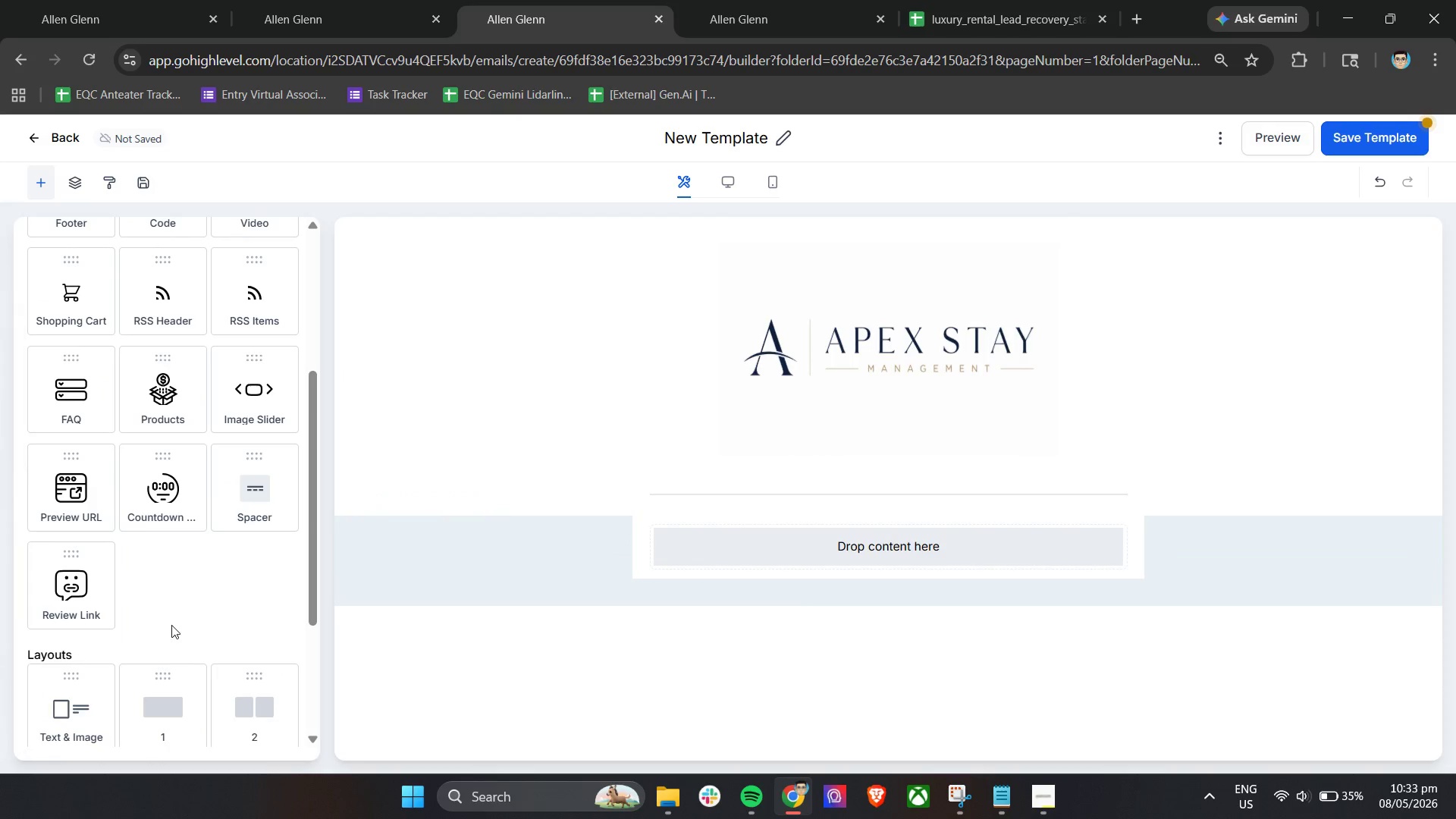 
scroll: coordinate [171, 625], scroll_direction: down, amount: 4.0
 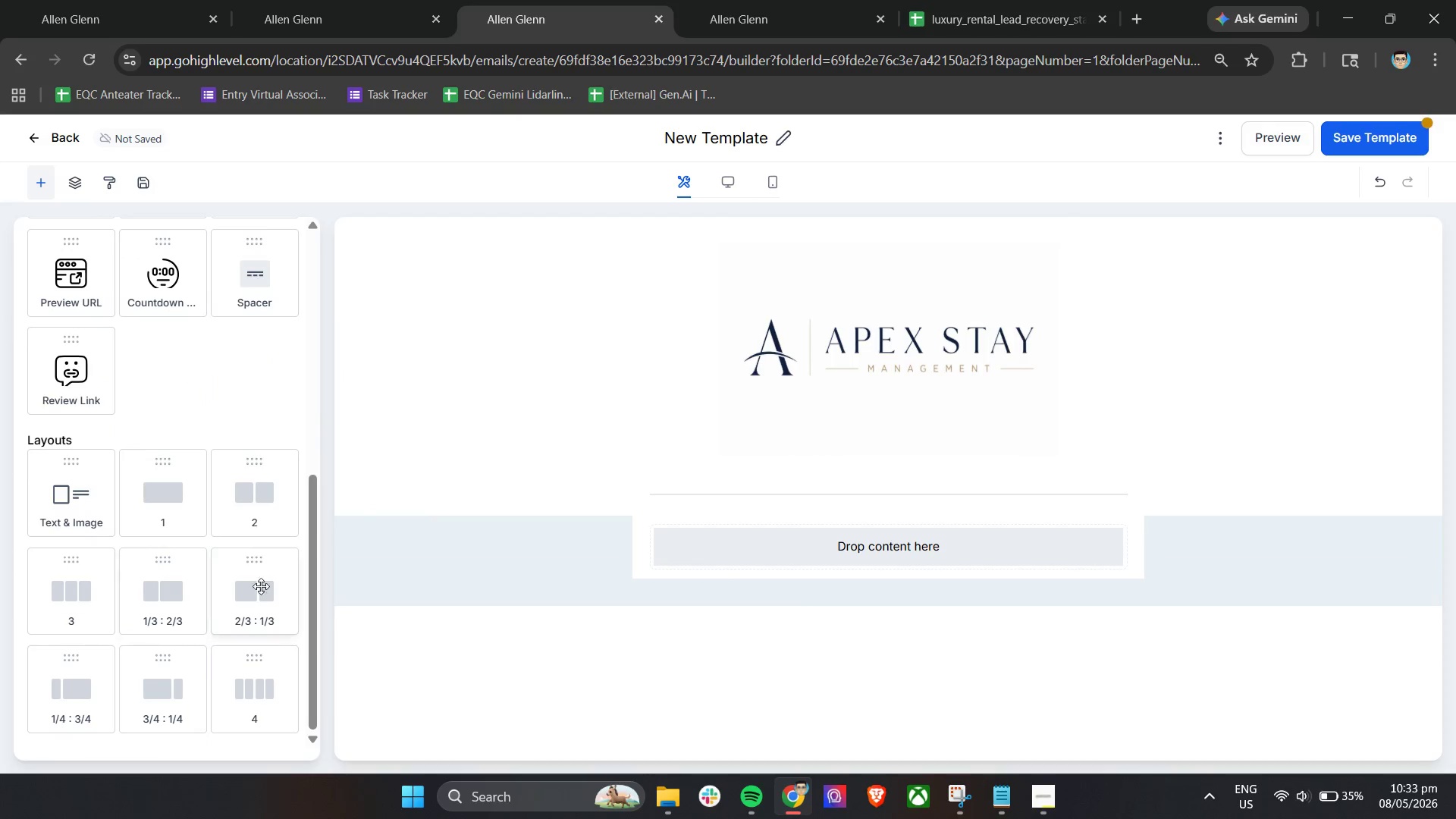 
left_click([472, 575])
 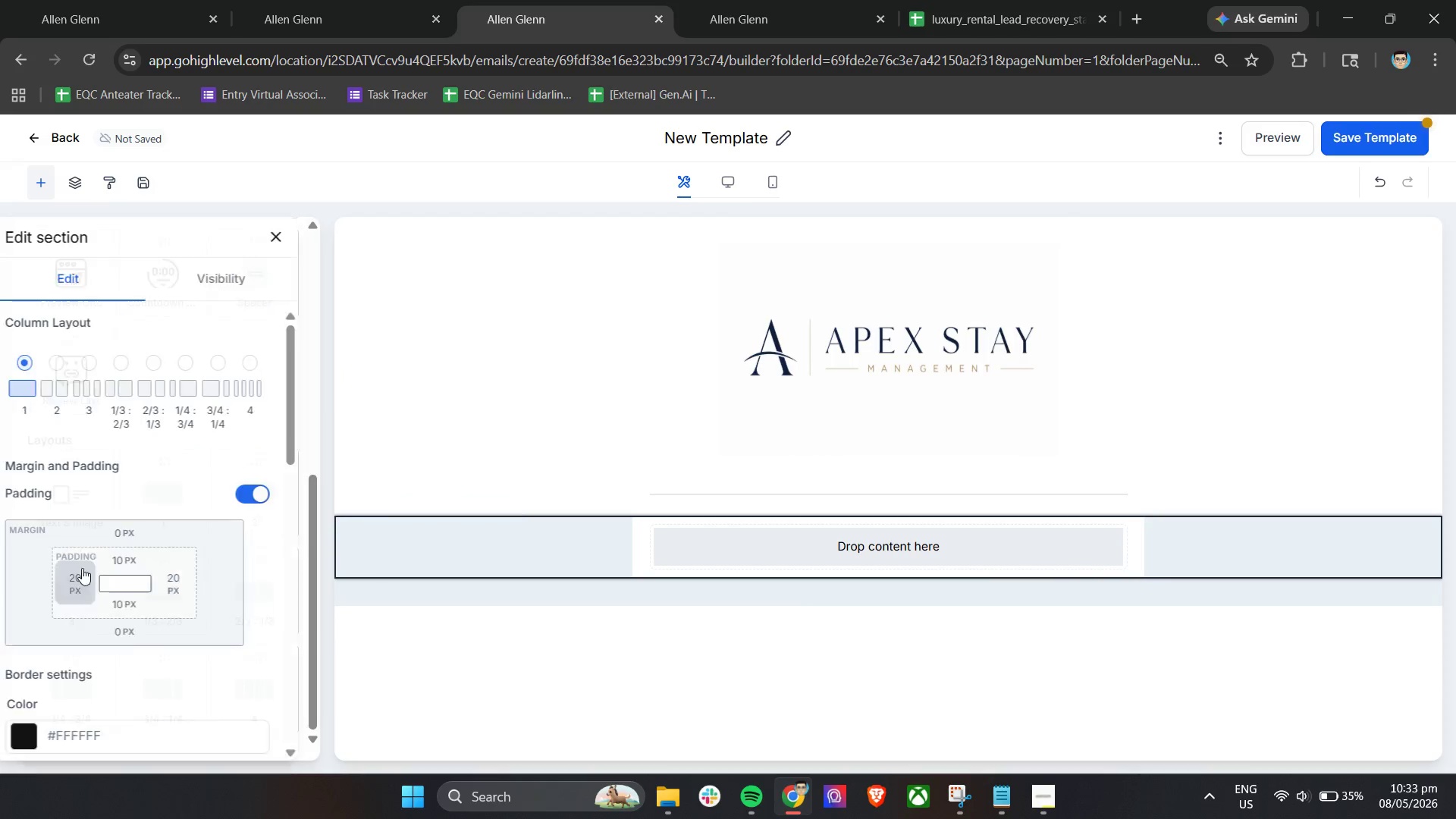 
scroll: coordinate [84, 570], scroll_direction: down, amount: 4.0
 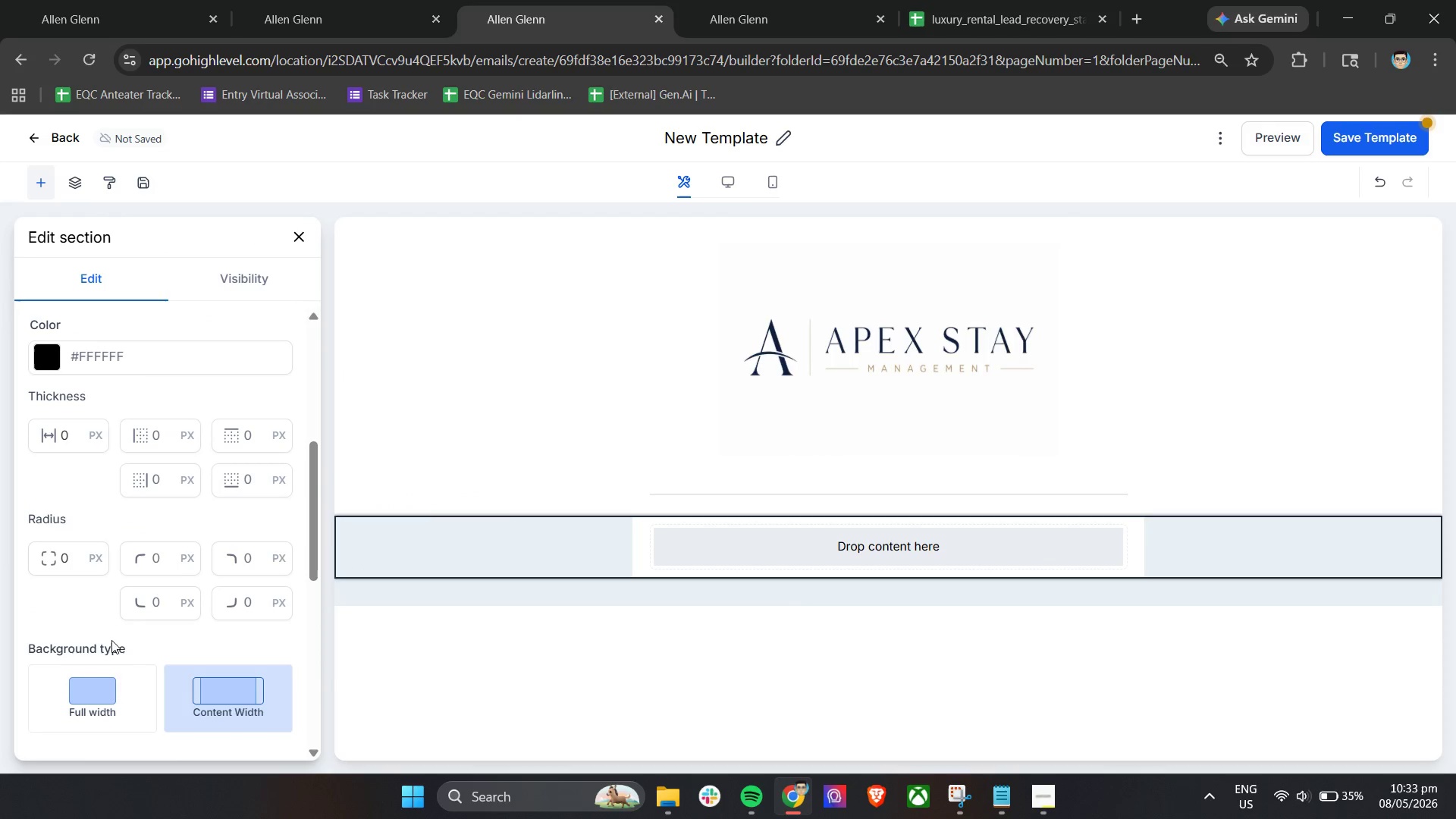 
left_click([101, 689])
 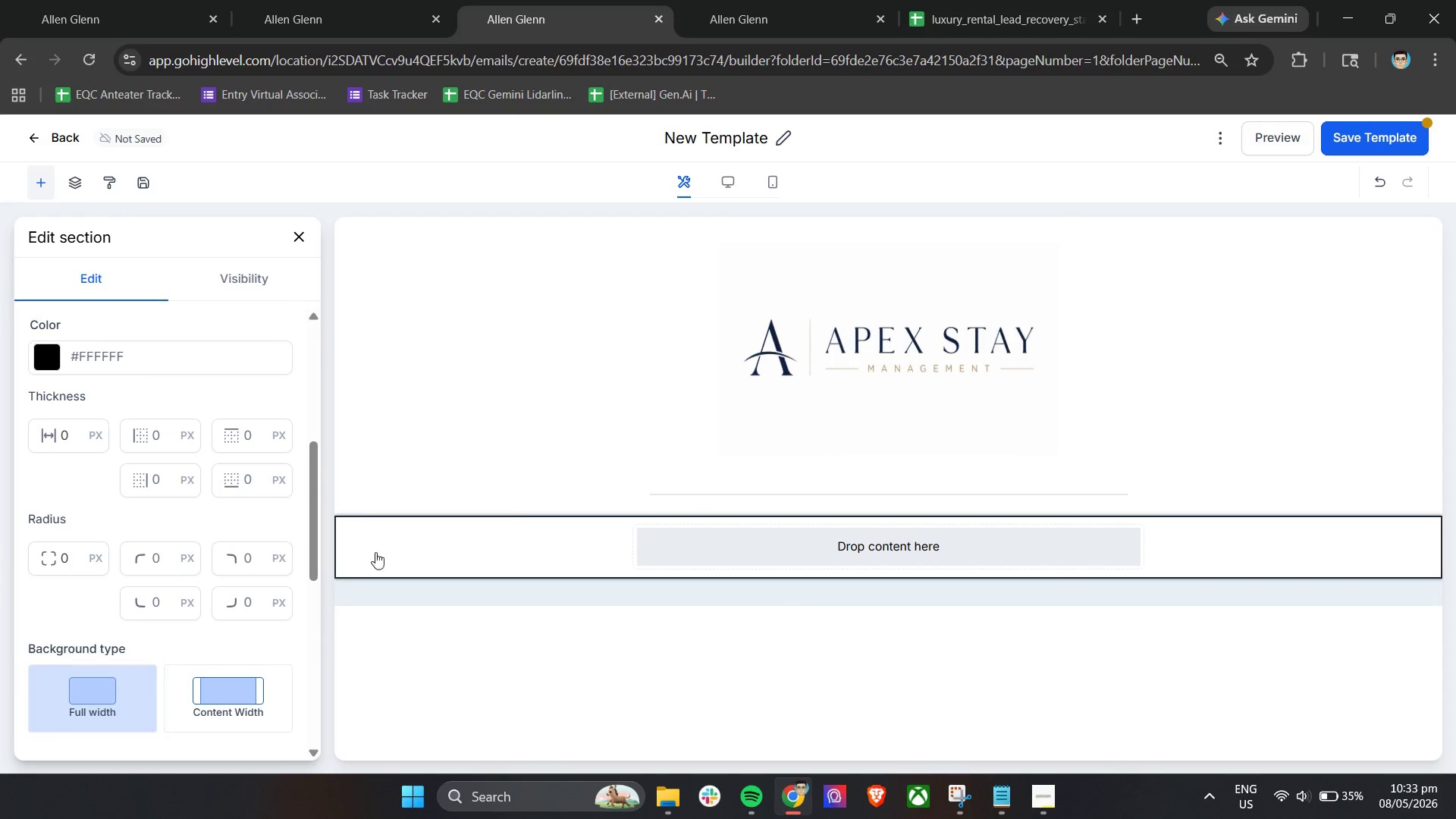 
scroll: coordinate [129, 471], scroll_direction: up, amount: 11.0
 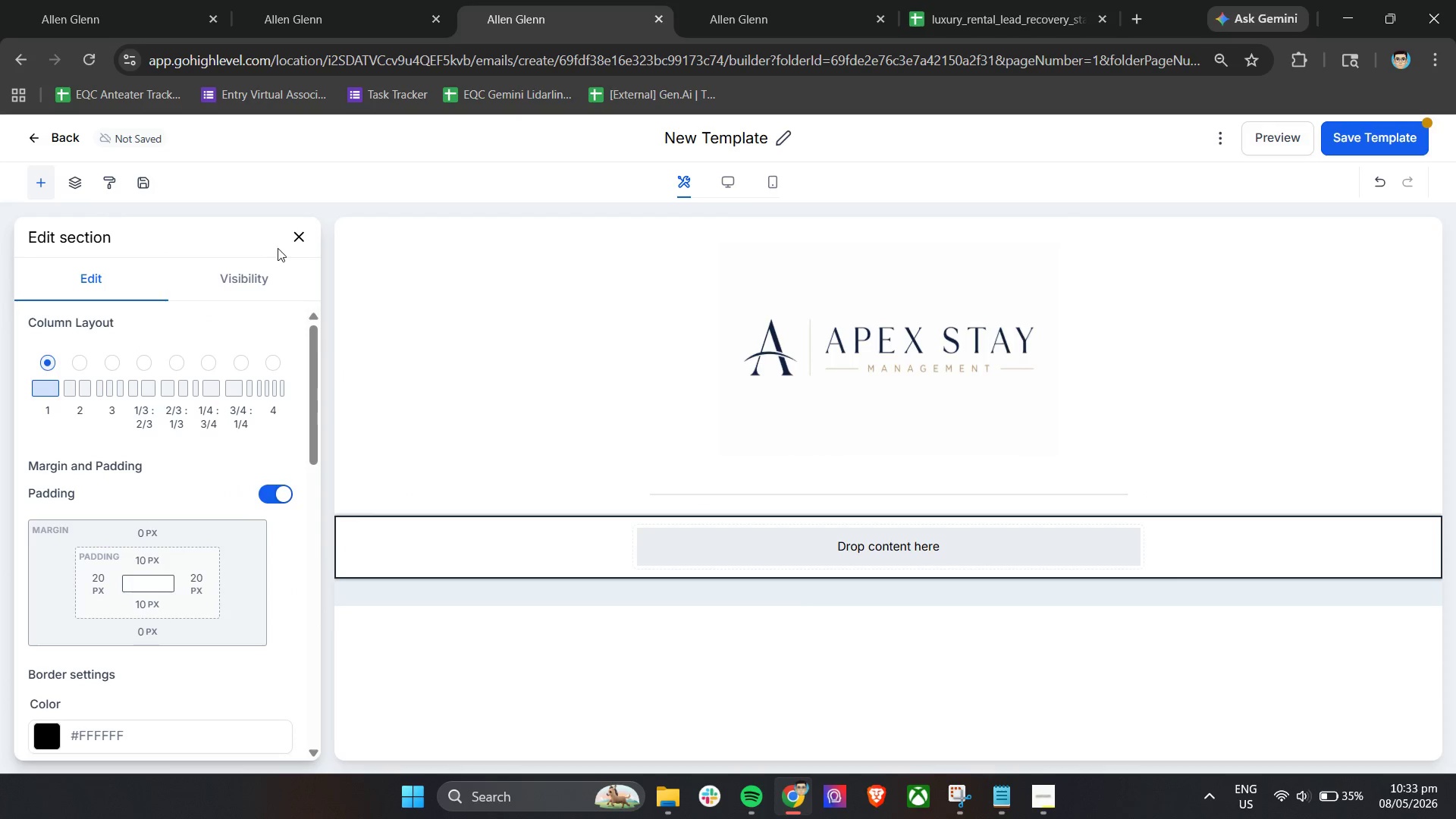 
double_click([293, 240])
 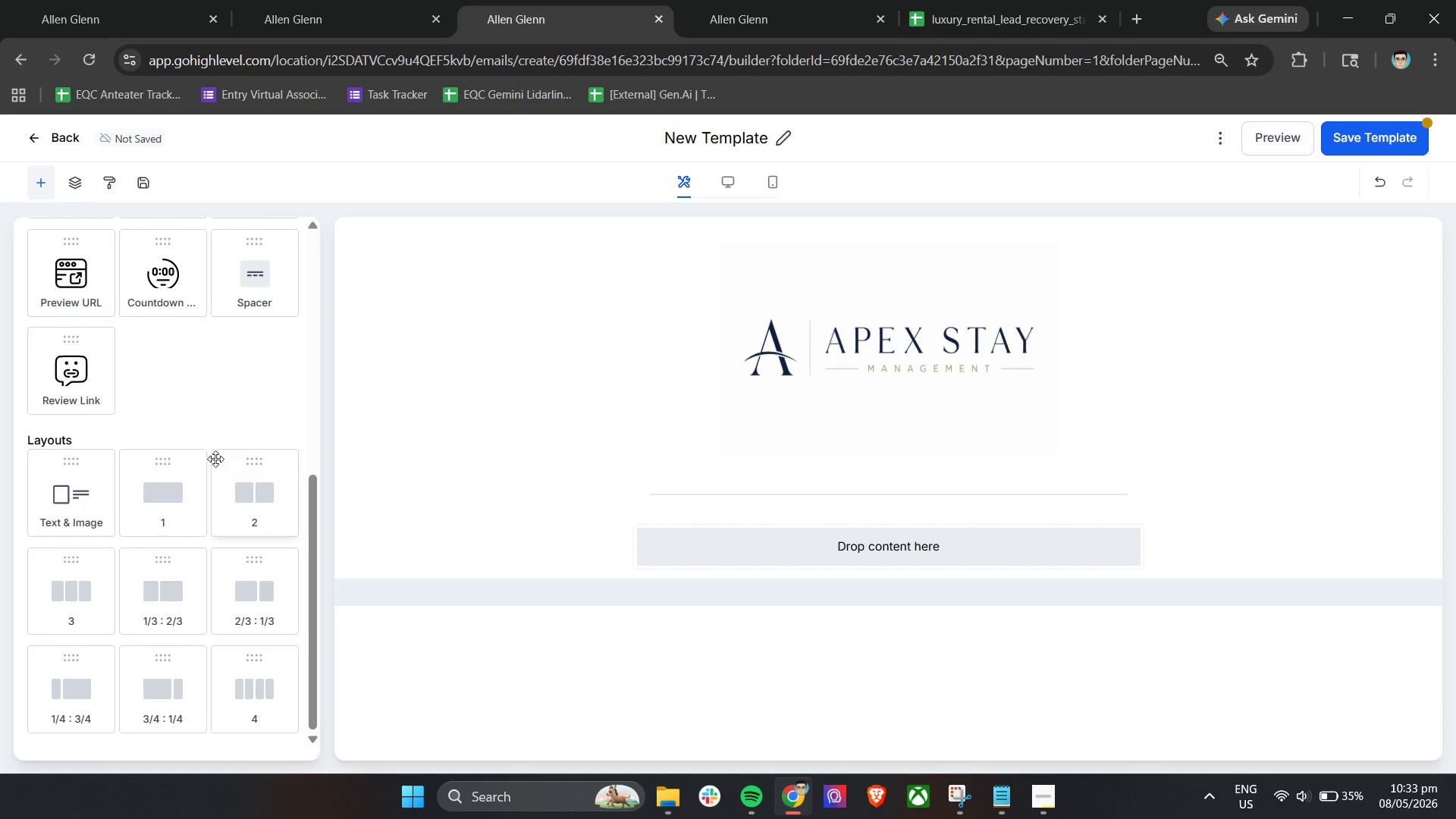 
scroll: coordinate [187, 485], scroll_direction: up, amount: 11.0
 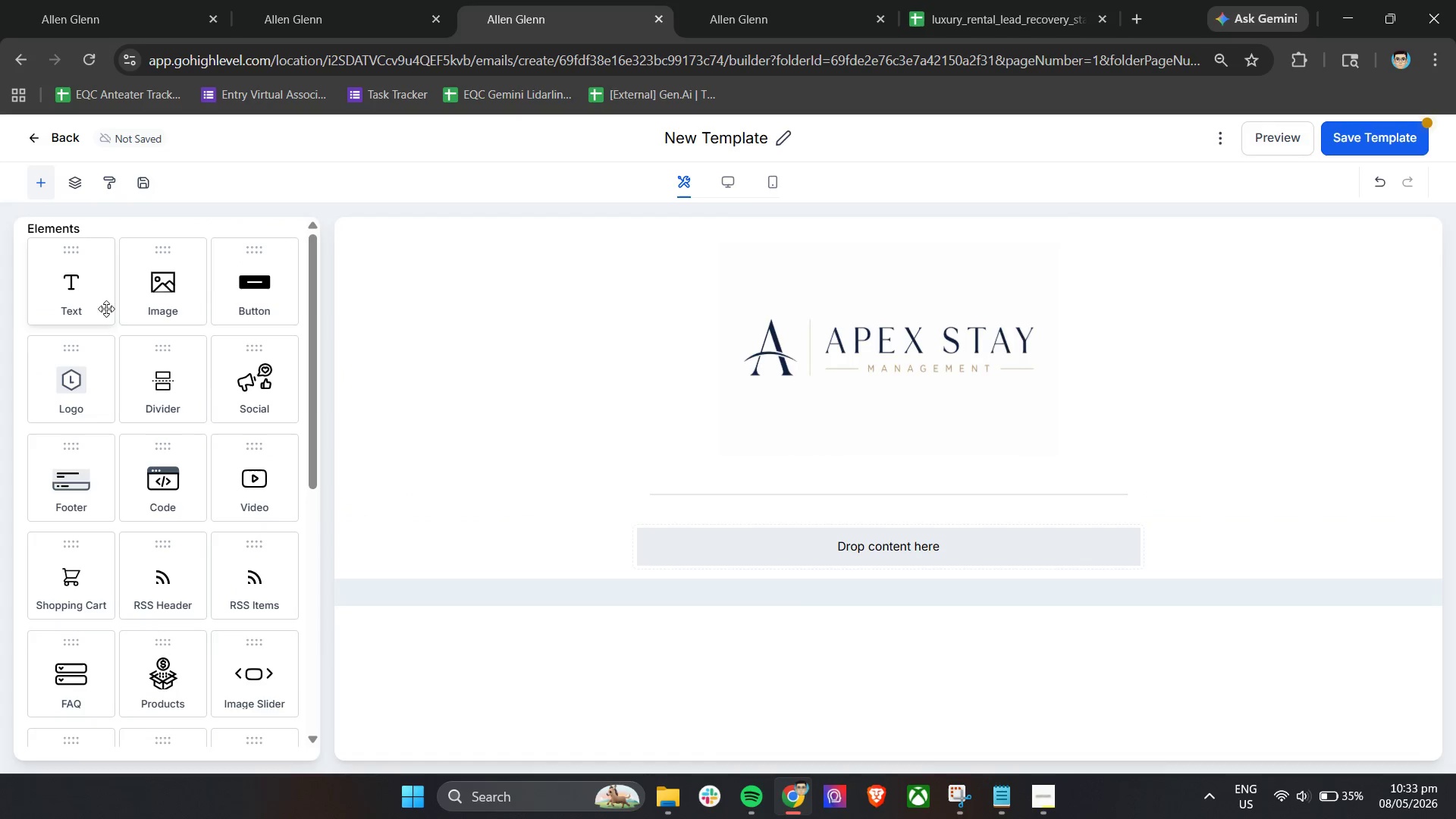 
left_click_drag(start_coordinate=[82, 285], to_coordinate=[741, 546])
 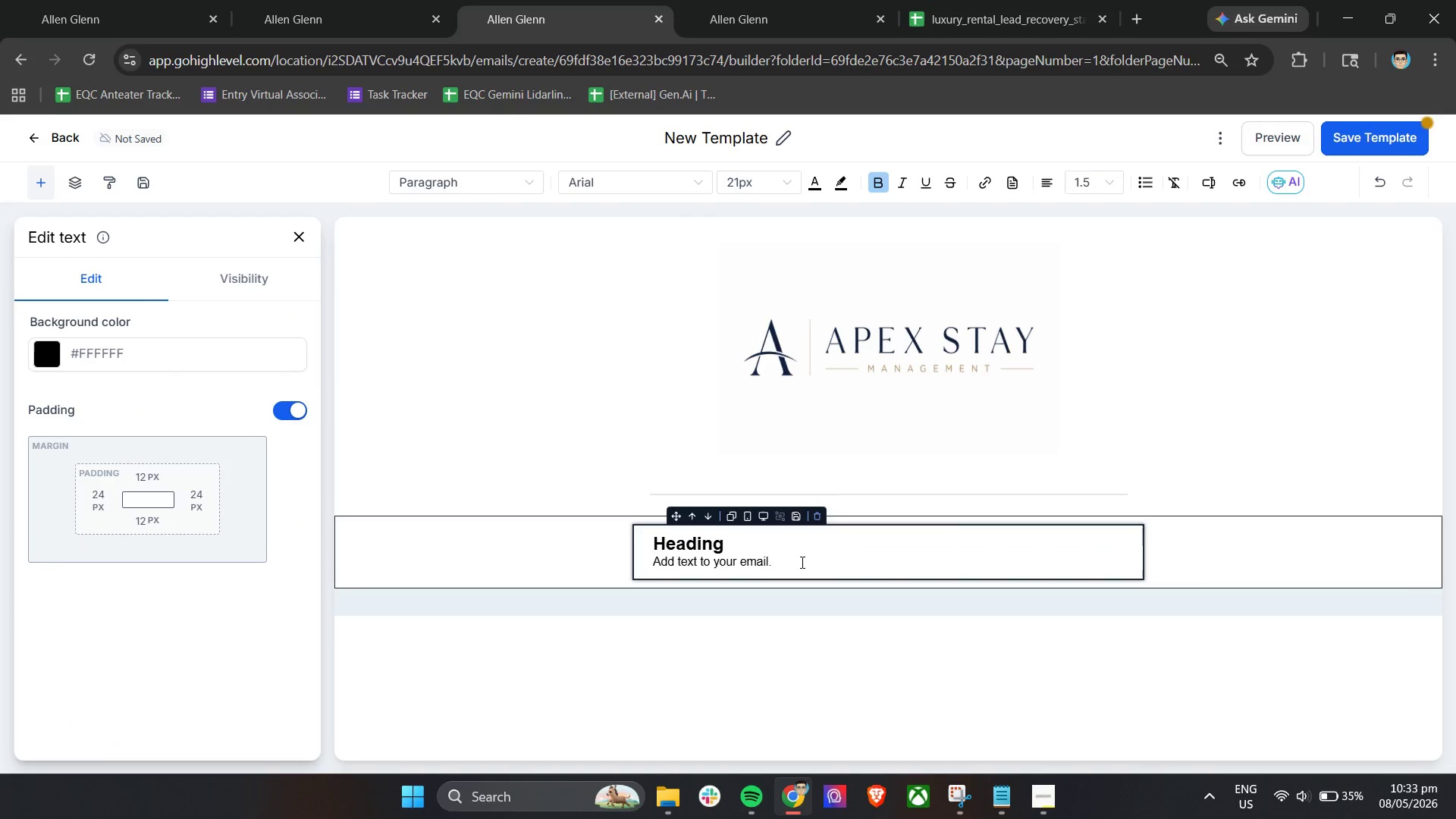 
double_click([803, 563])
 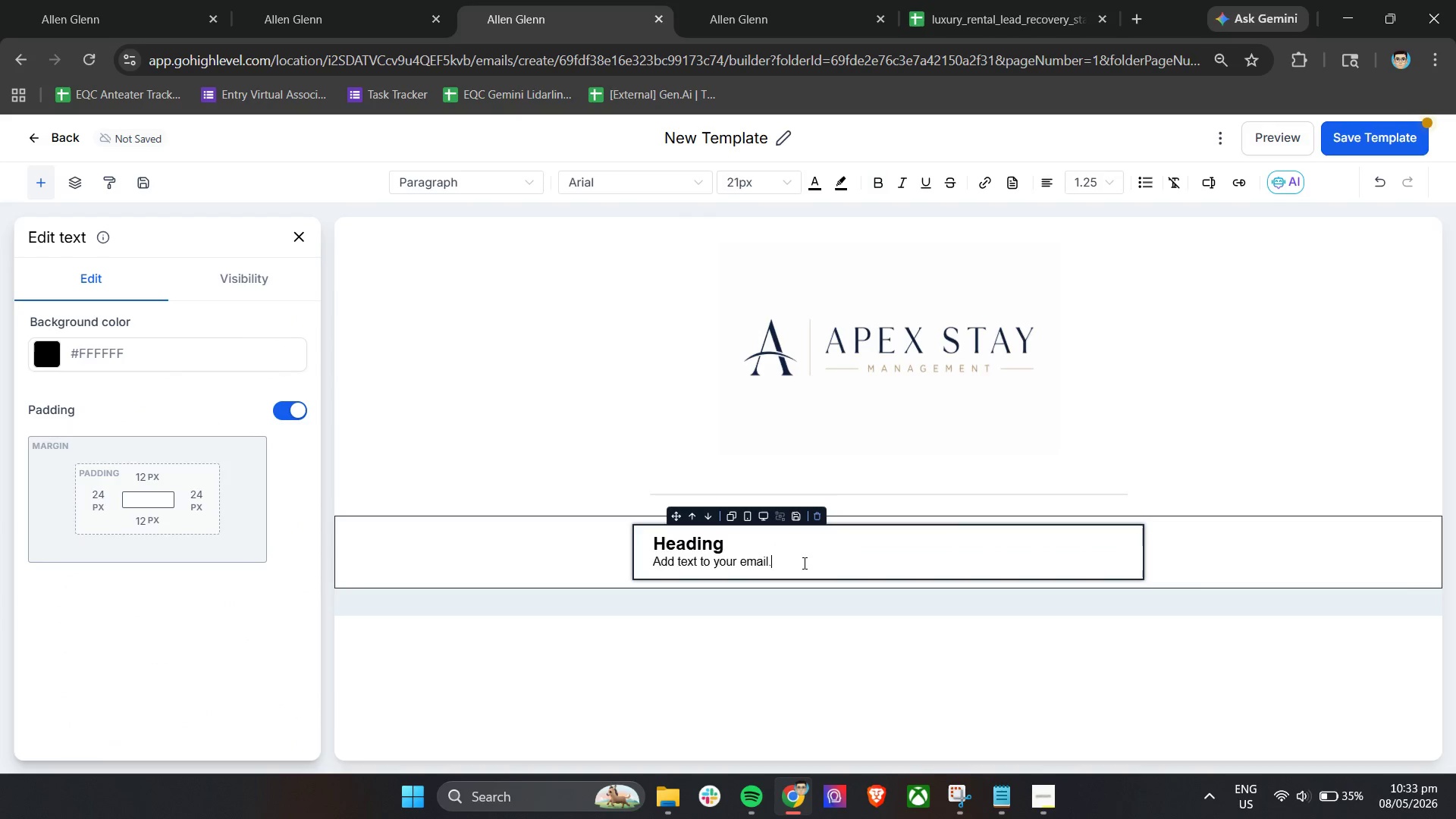 
triple_click([803, 563])
 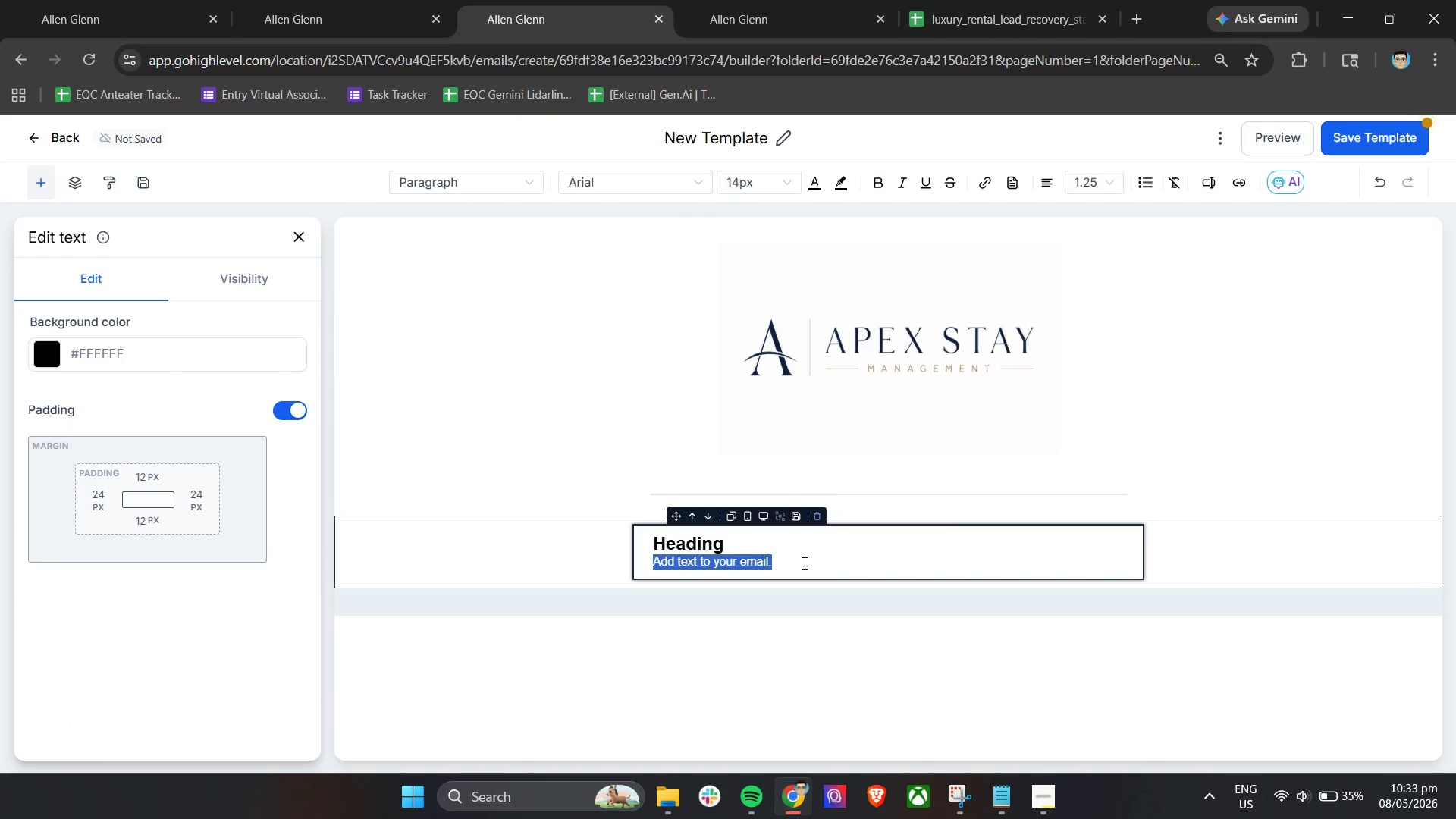 
triple_click([803, 563])
 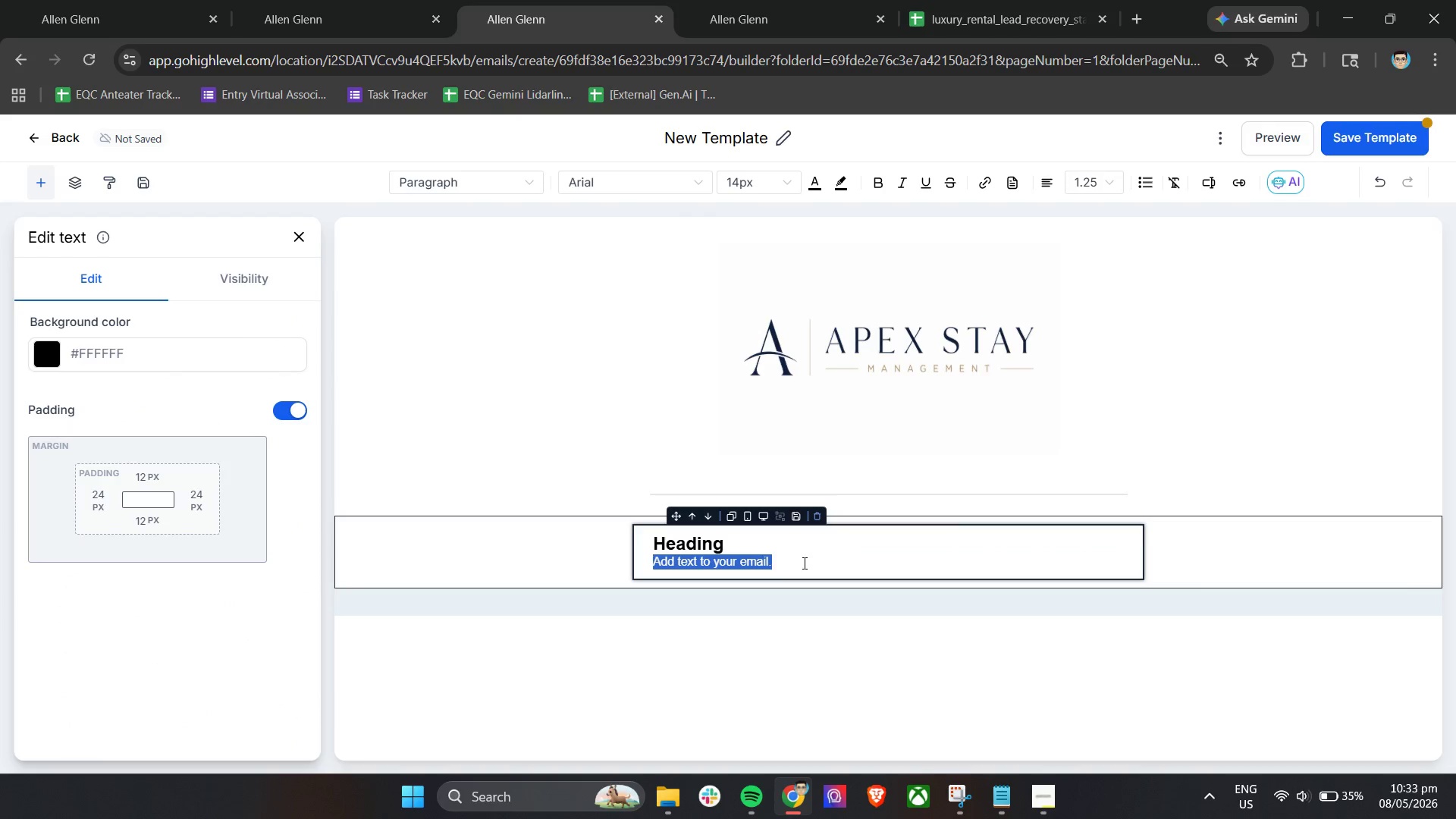 
key(Control+A)
 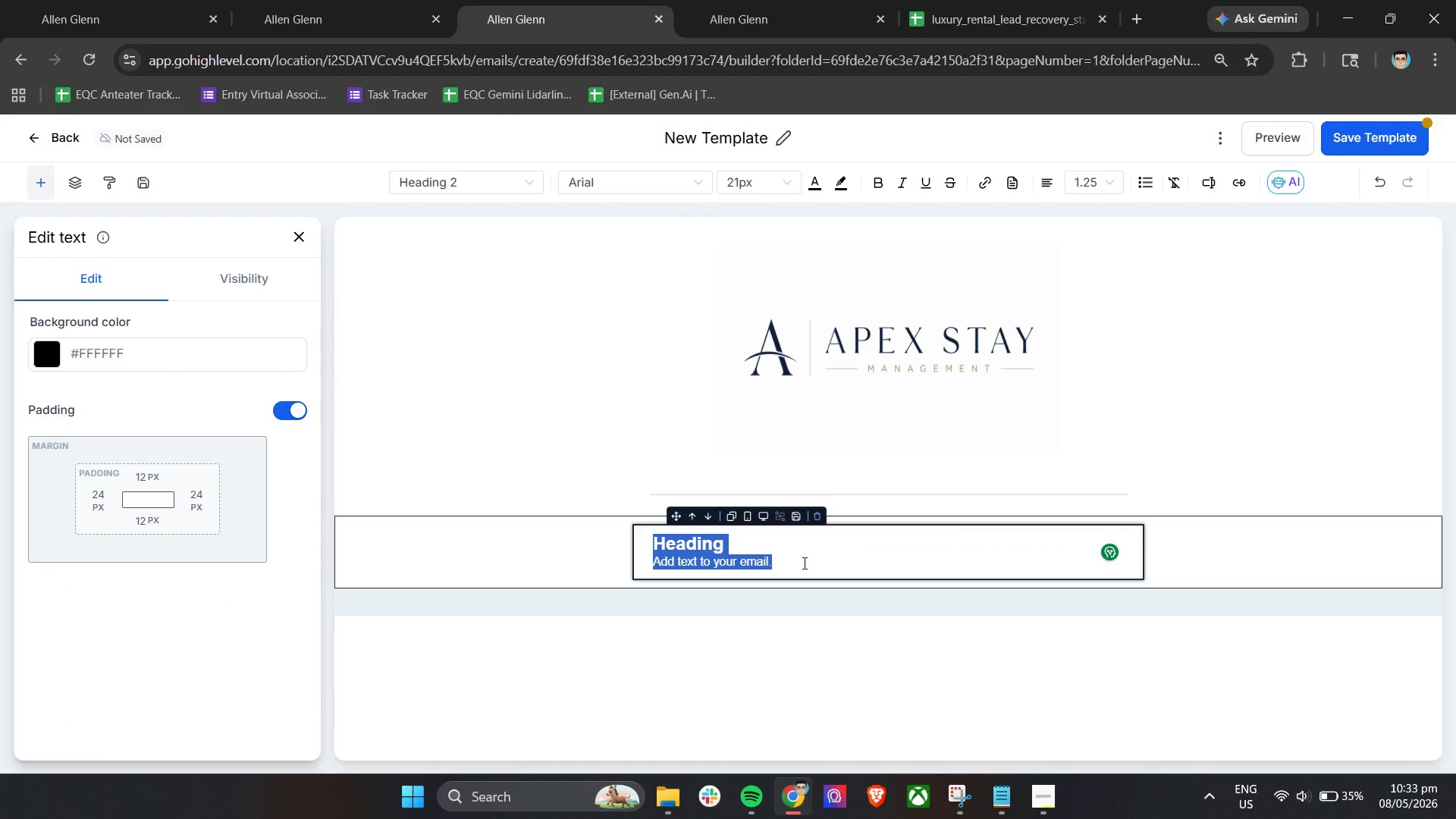 
key(Backspace)
 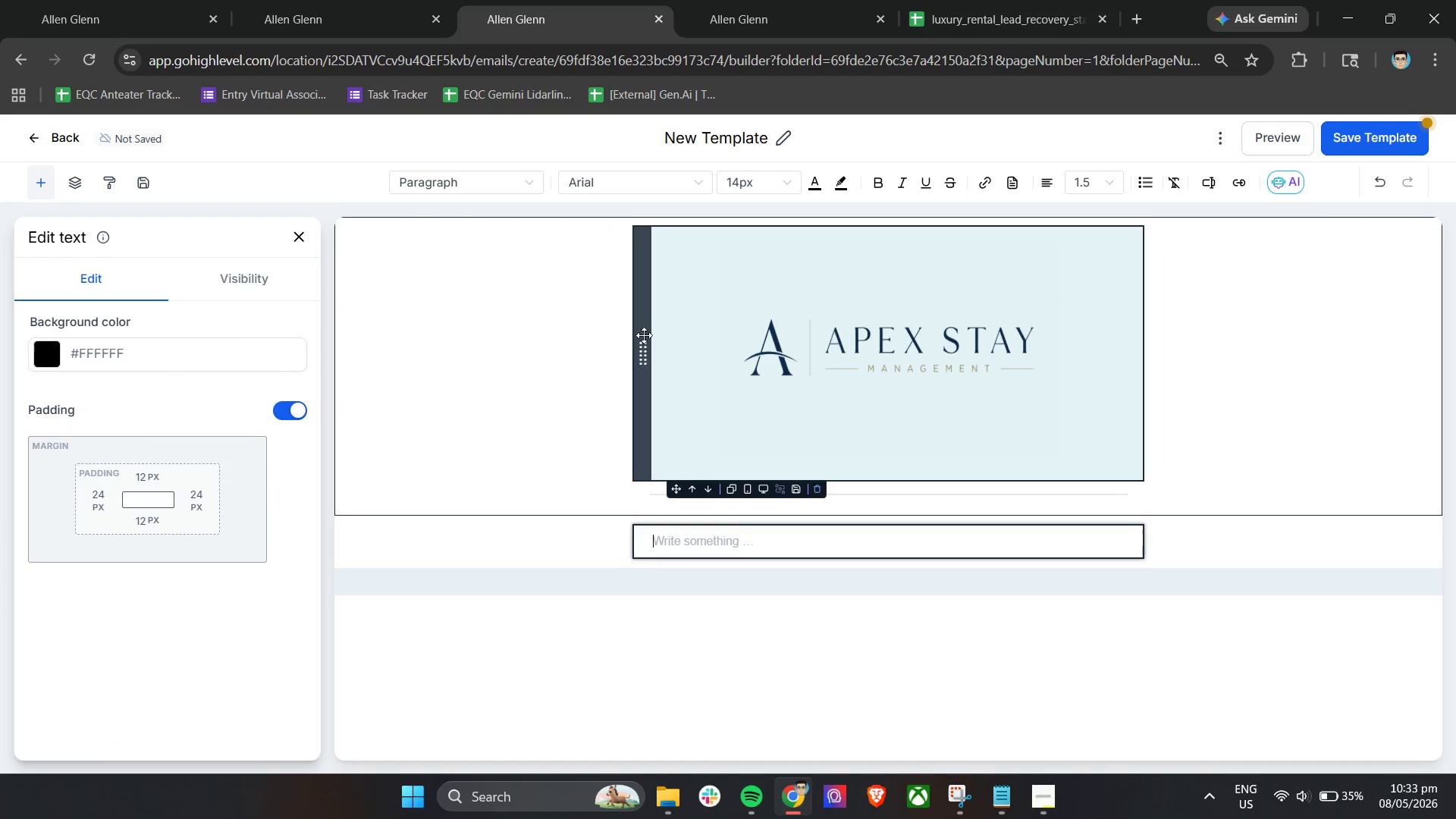 
wait(5.72)
 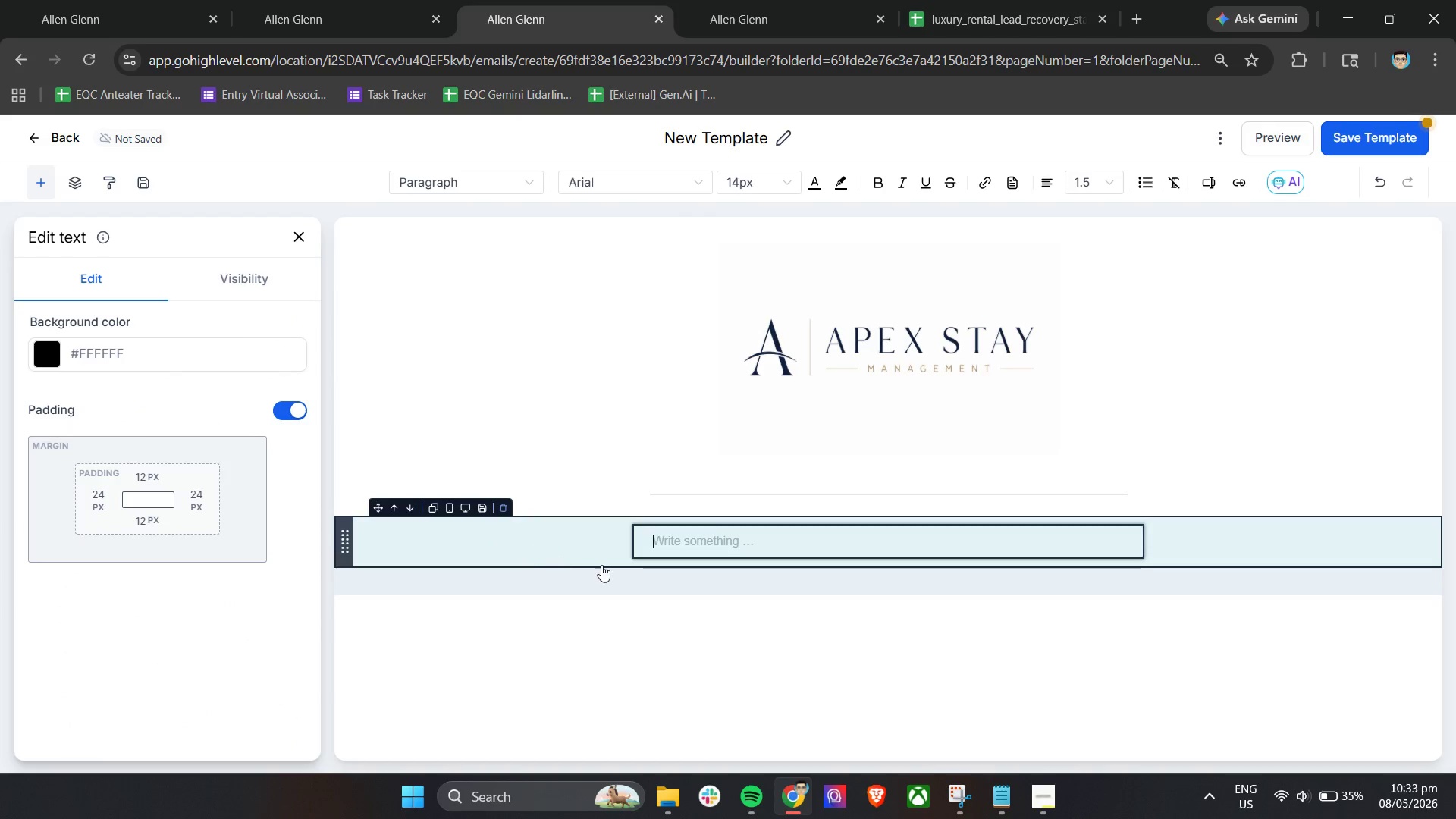 
left_click([1335, 141])
 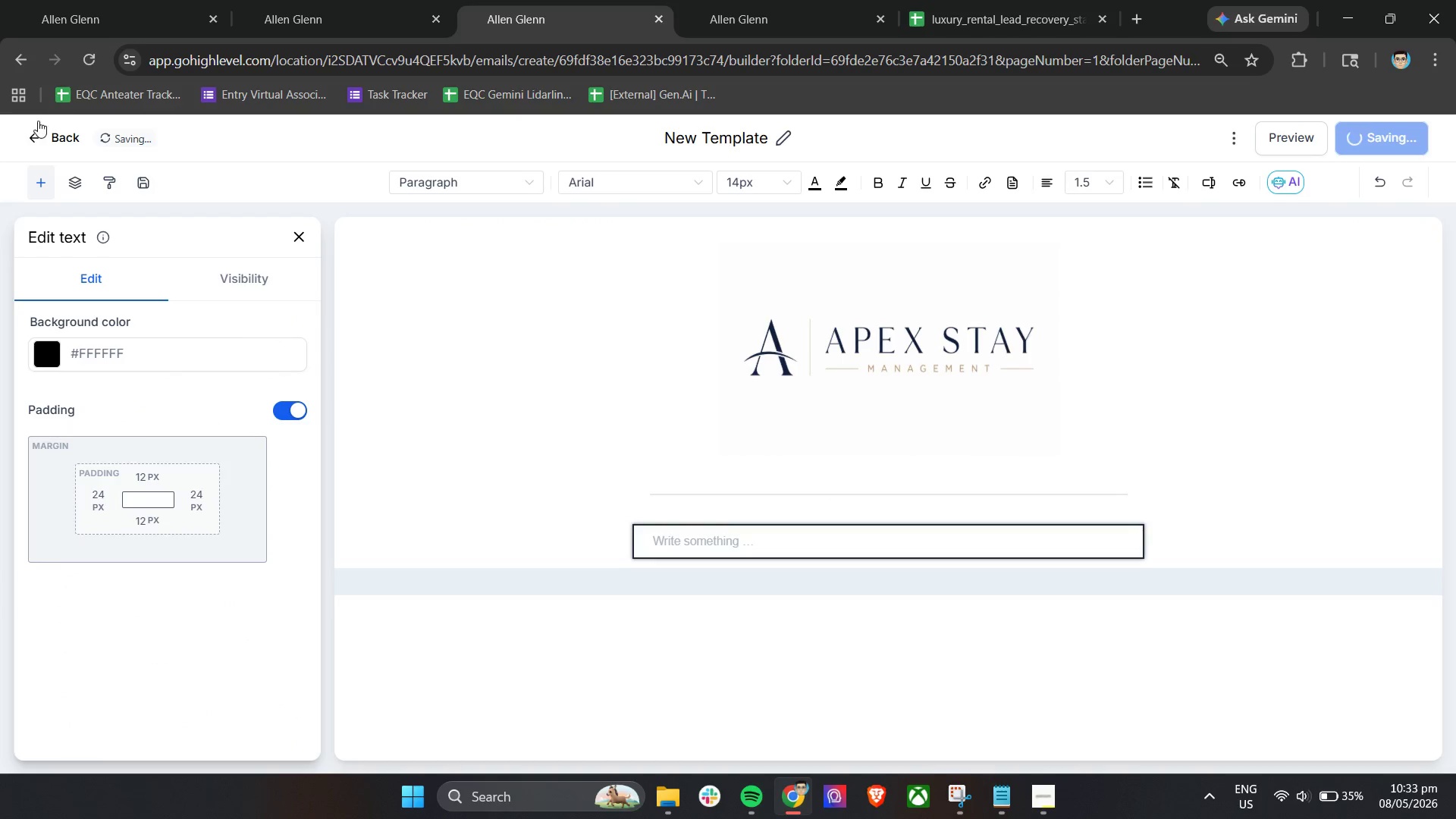 
left_click([27, 137])
 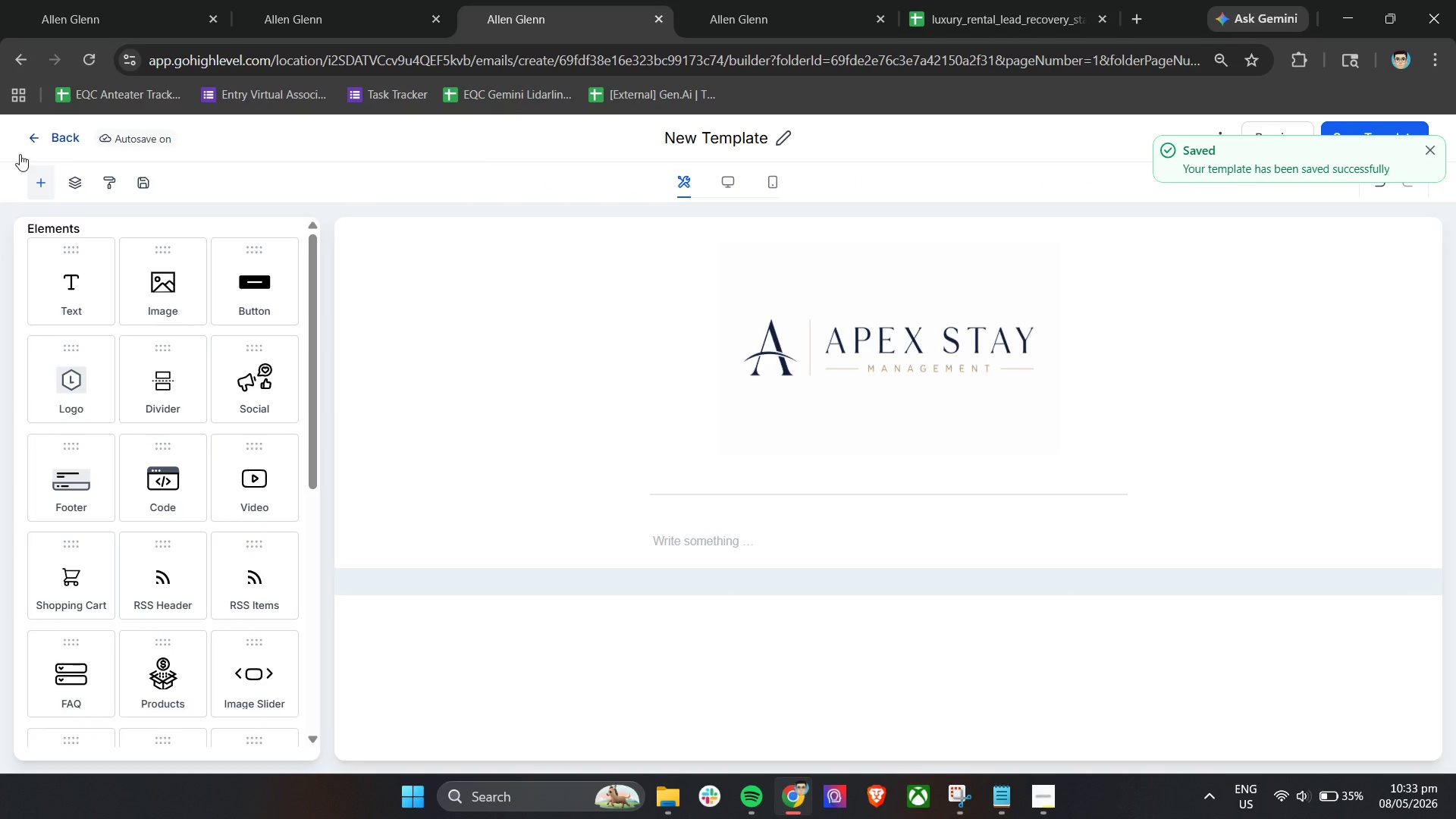 
left_click([28, 138])
 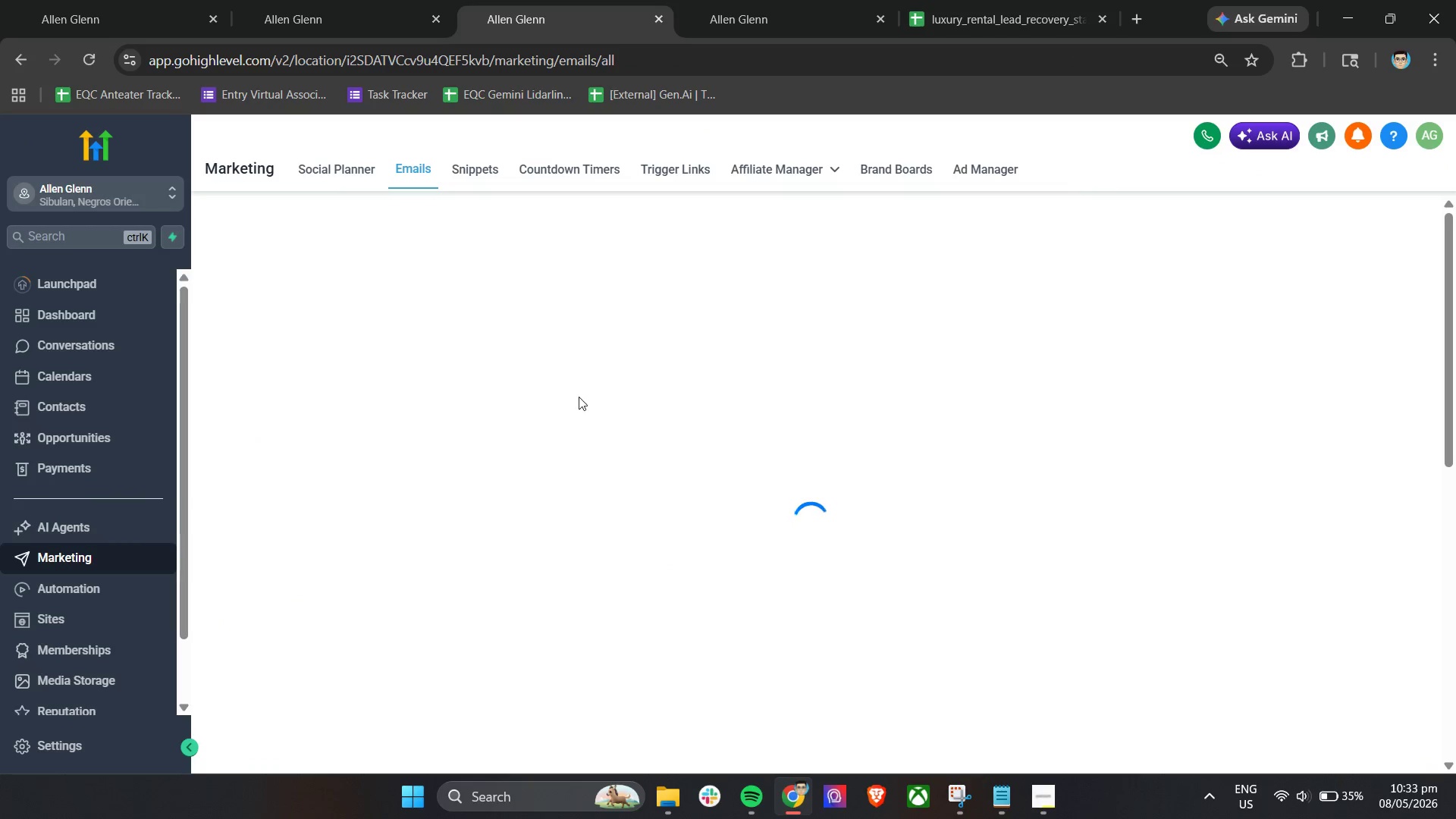 
scroll: coordinate [610, 438], scroll_direction: down, amount: 4.0
 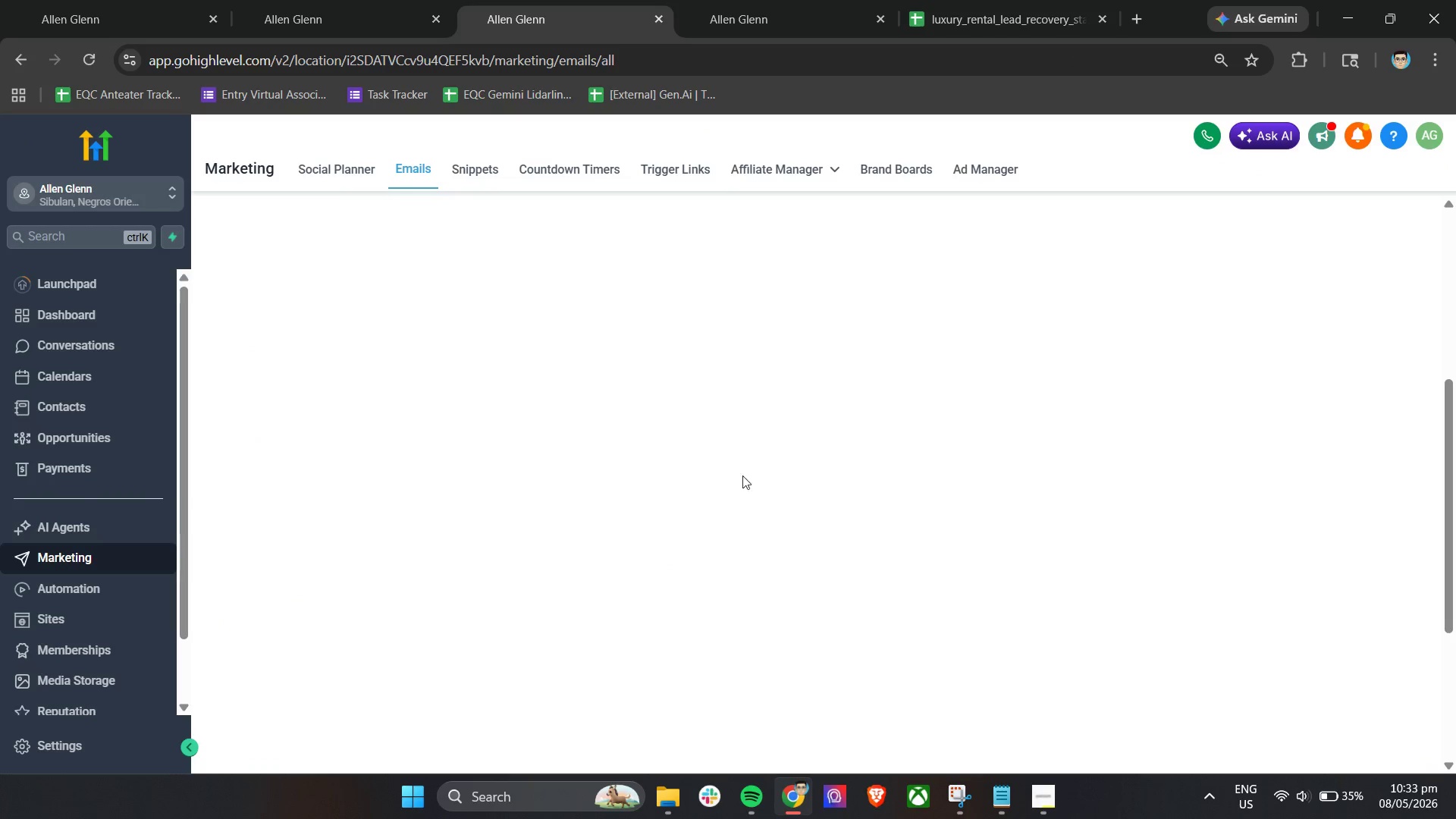 
scroll: coordinate [758, 488], scroll_direction: up, amount: 3.0
 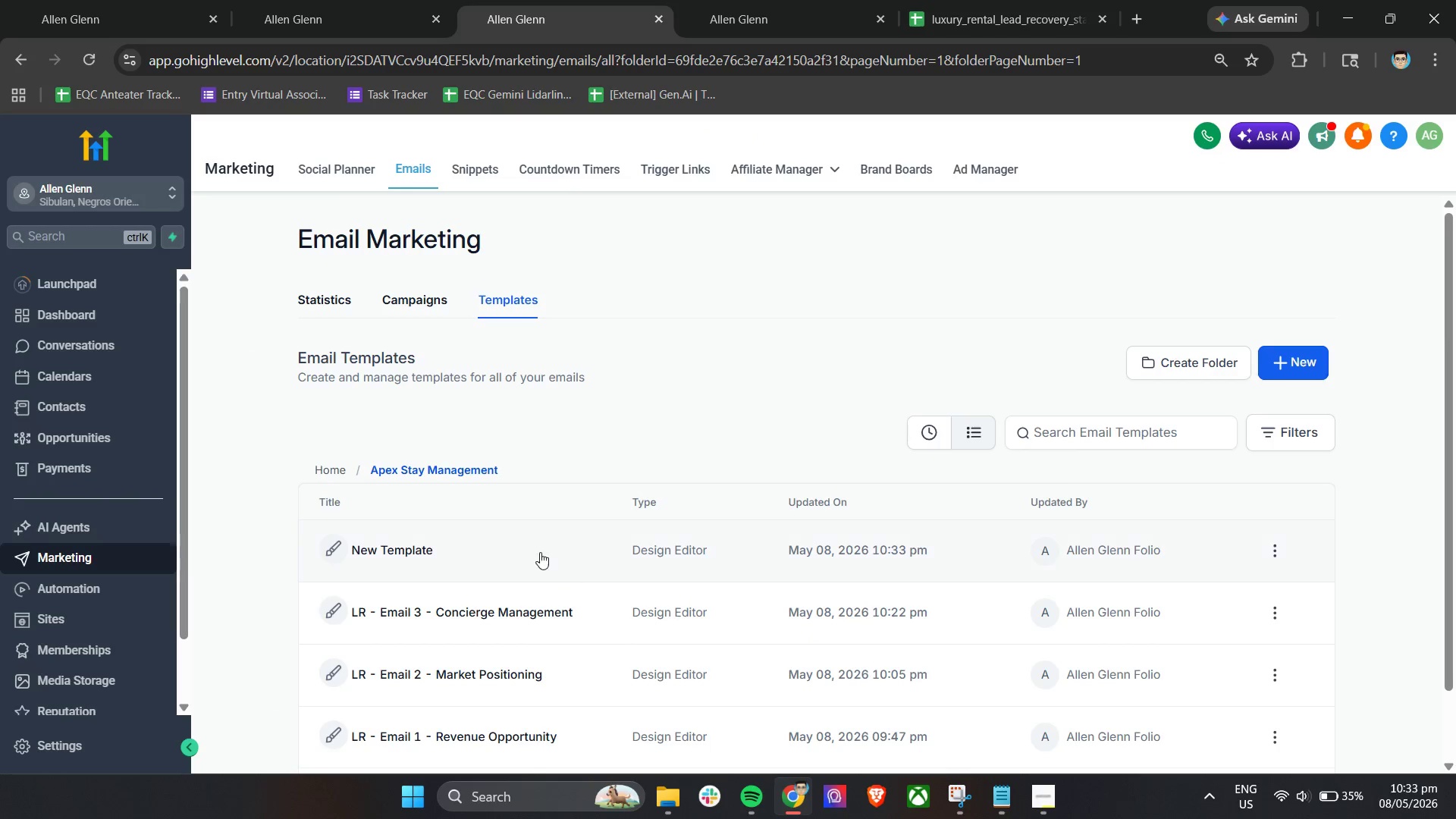 
double_click([464, 618])
 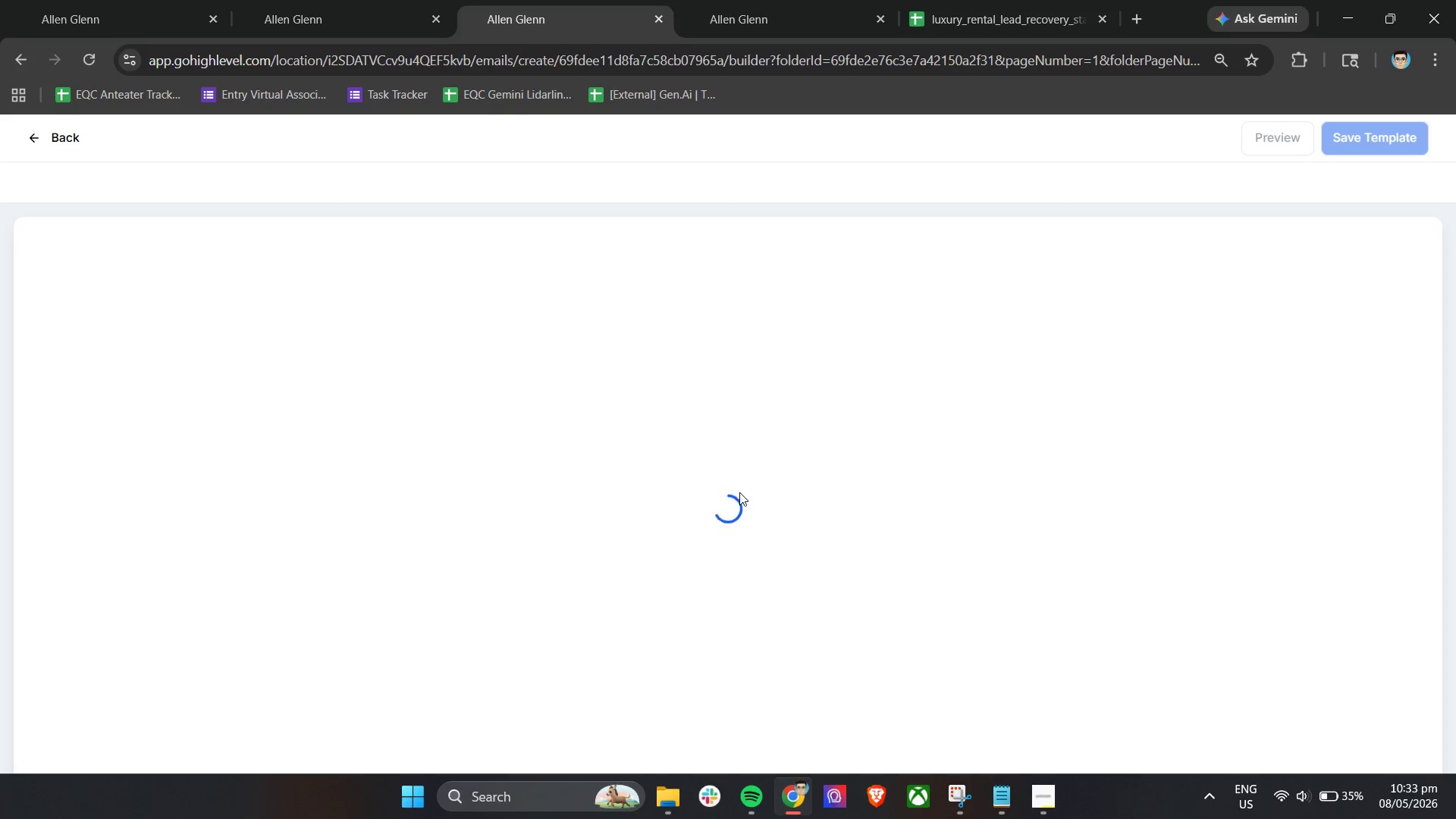 
scroll: coordinate [791, 539], scroll_direction: down, amount: 1.0
 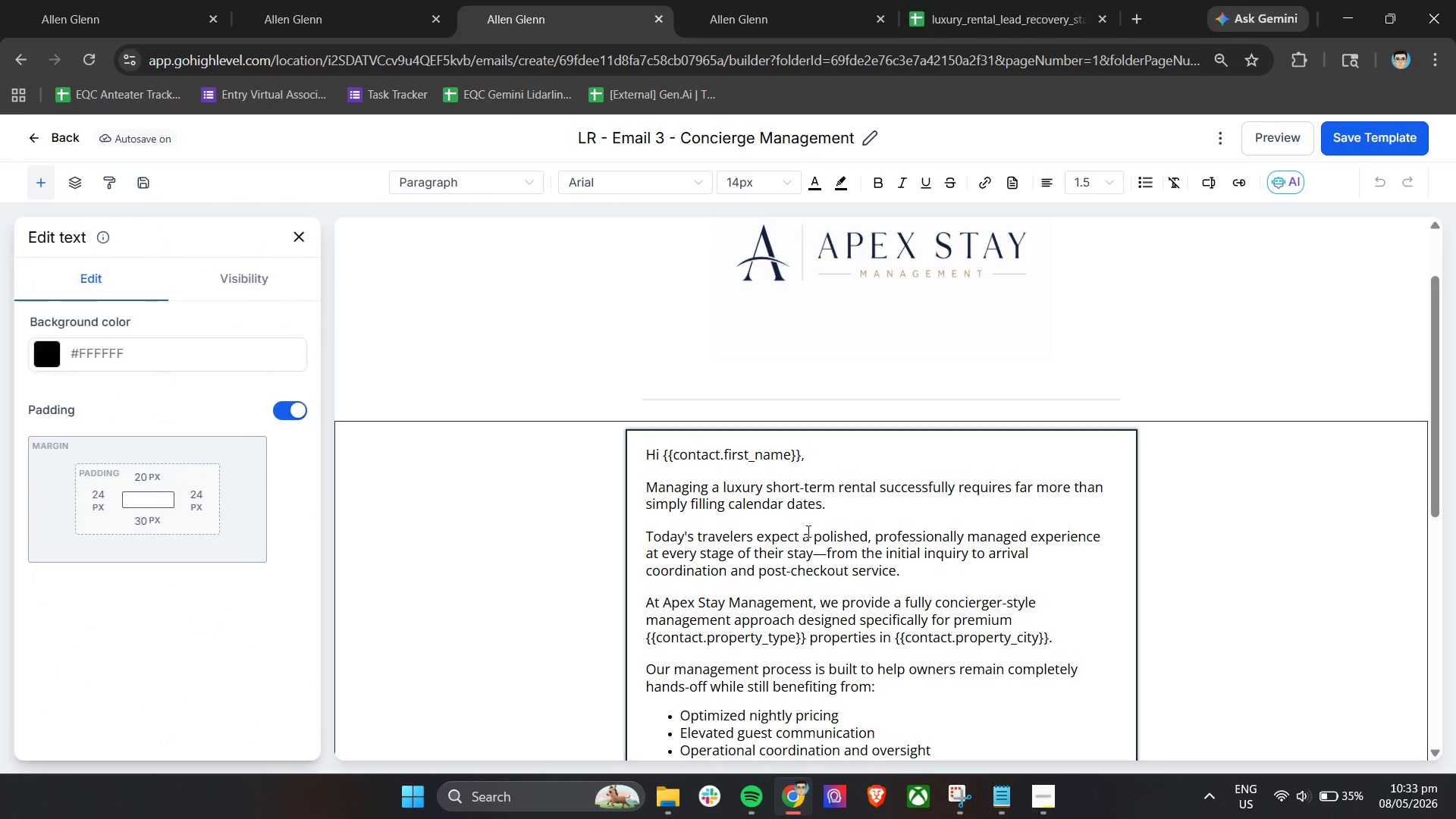 
key(Control+A)
 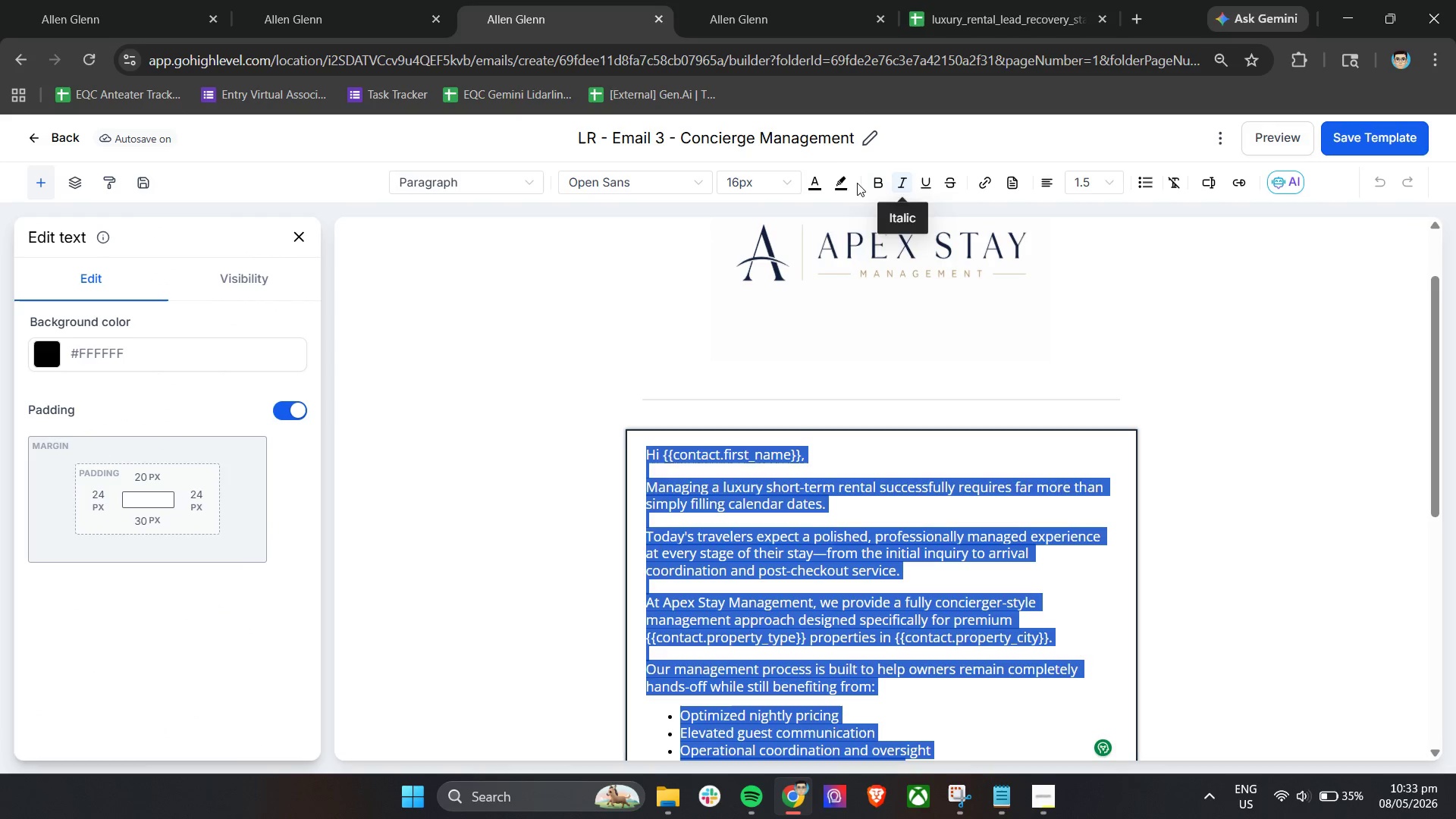 
left_click([817, 178])
 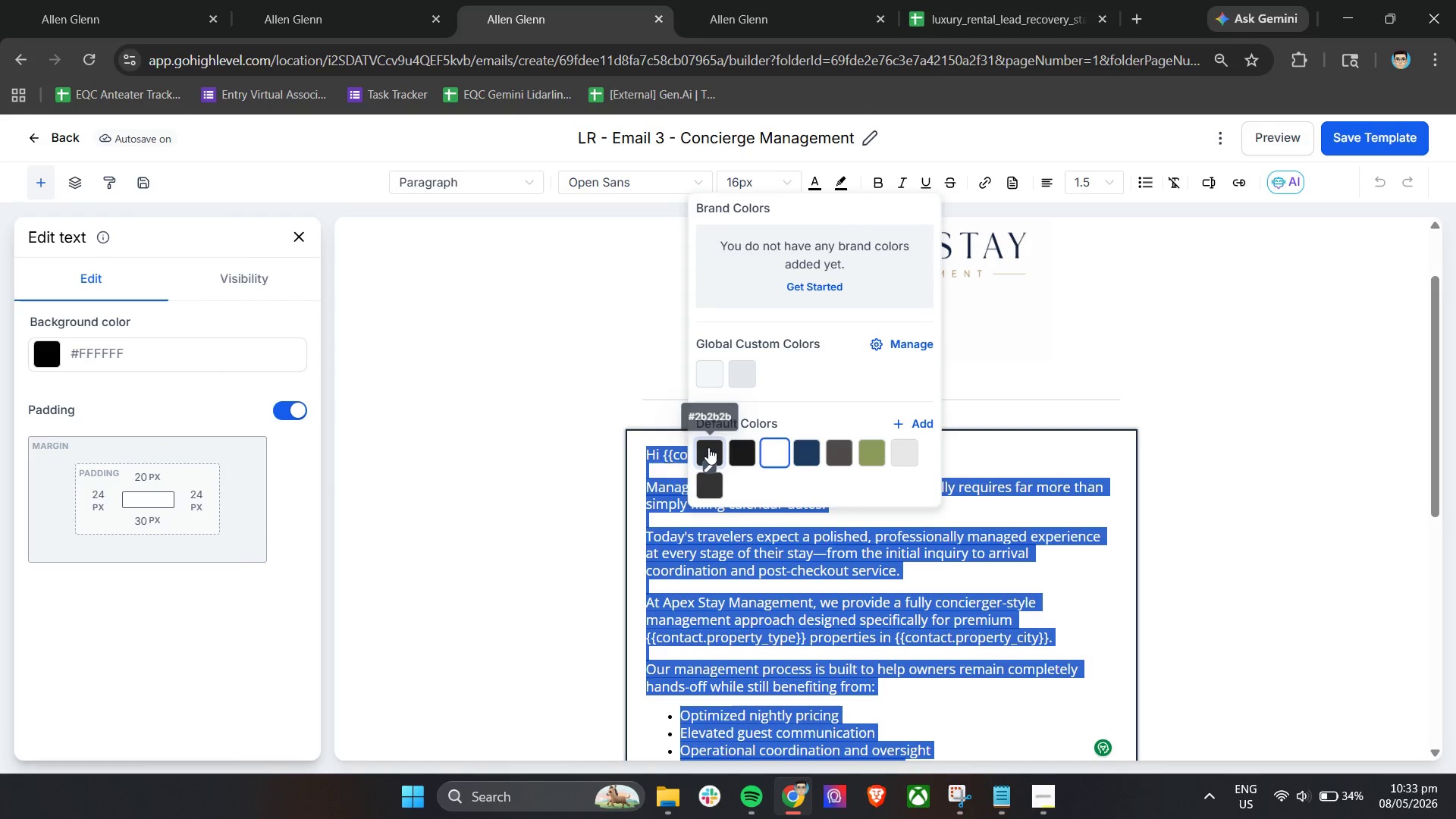 
left_click([708, 447])
 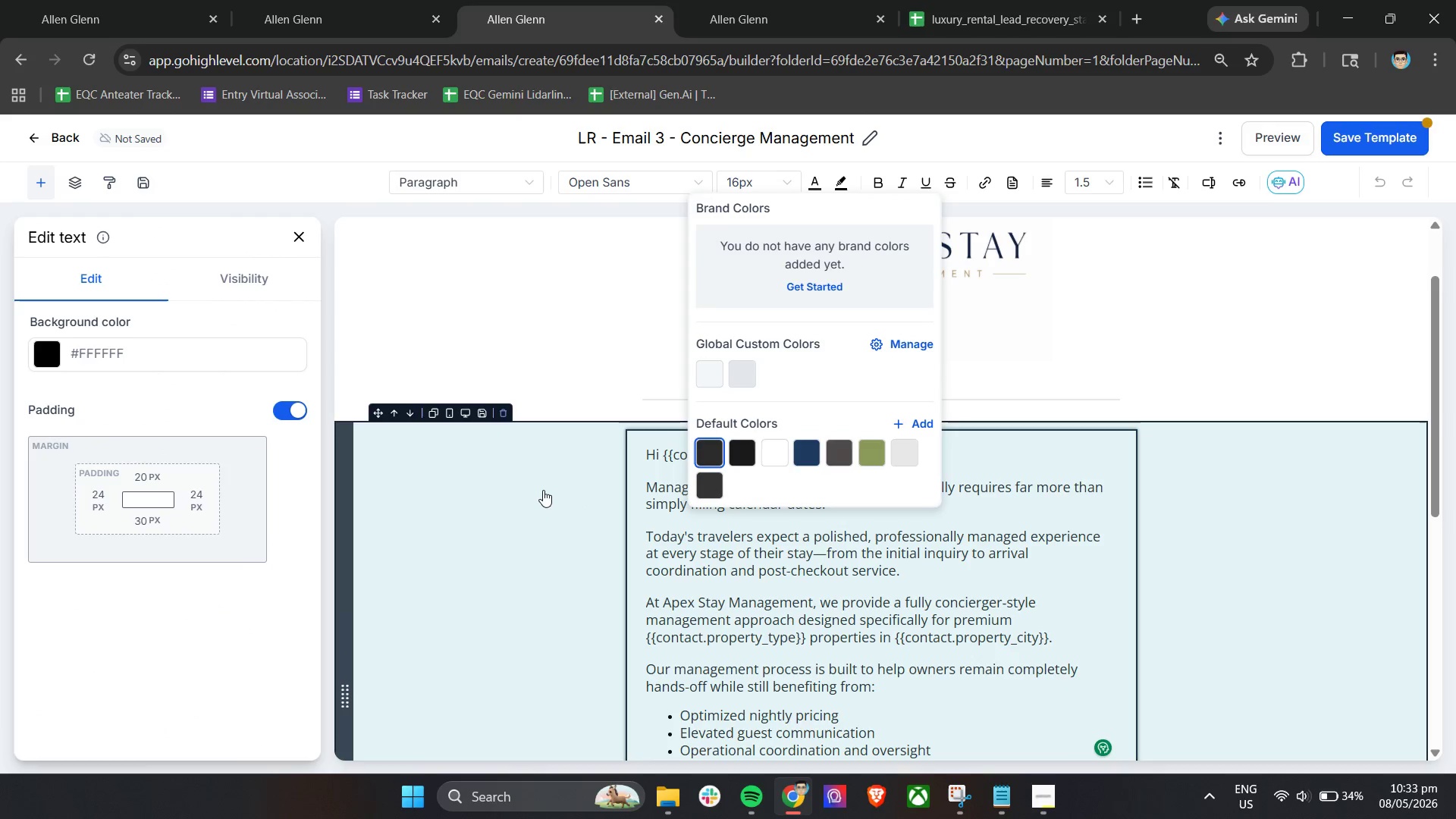 
left_click([543, 490])
 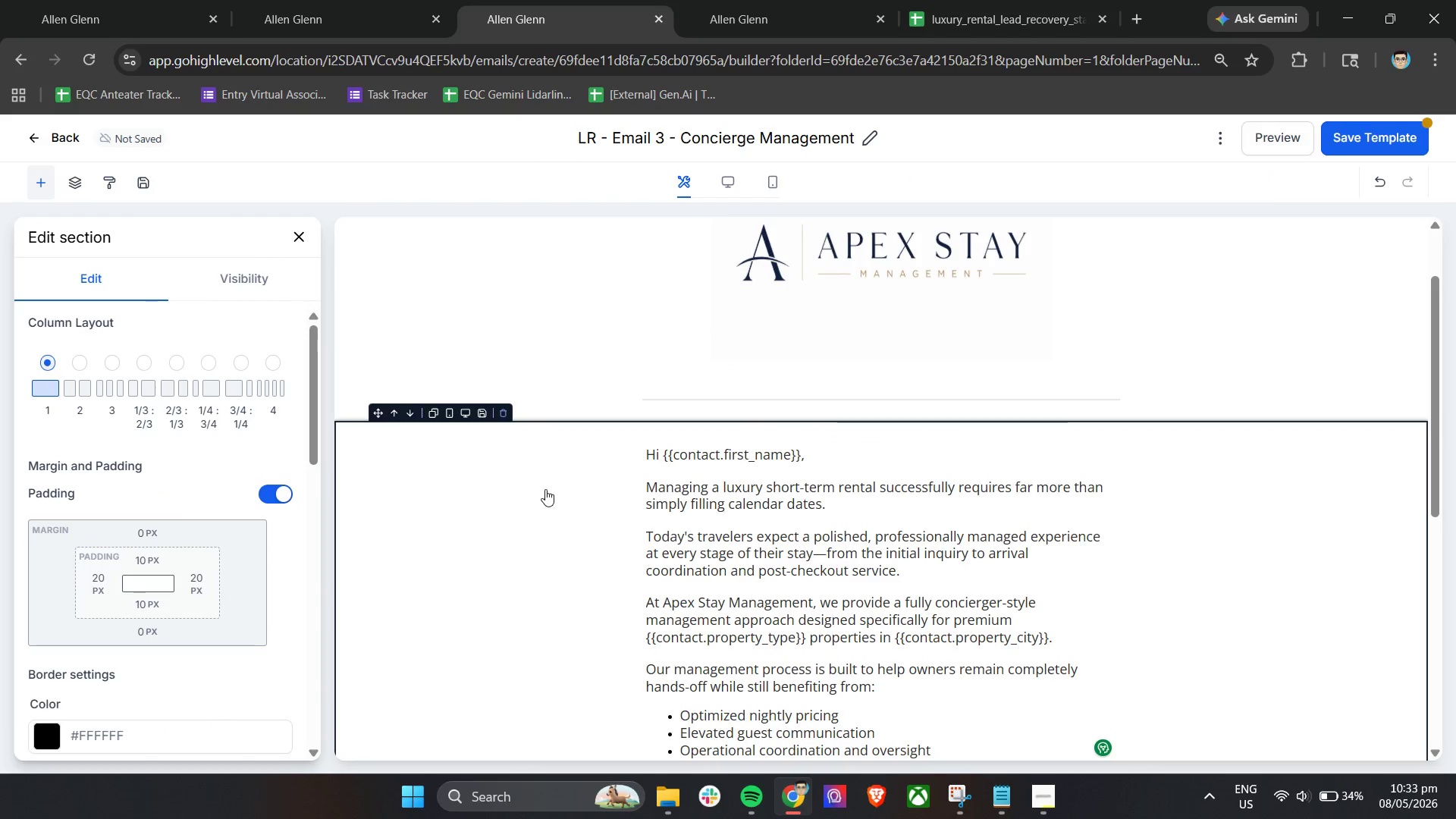 
scroll: coordinate [595, 489], scroll_direction: down, amount: 9.0
 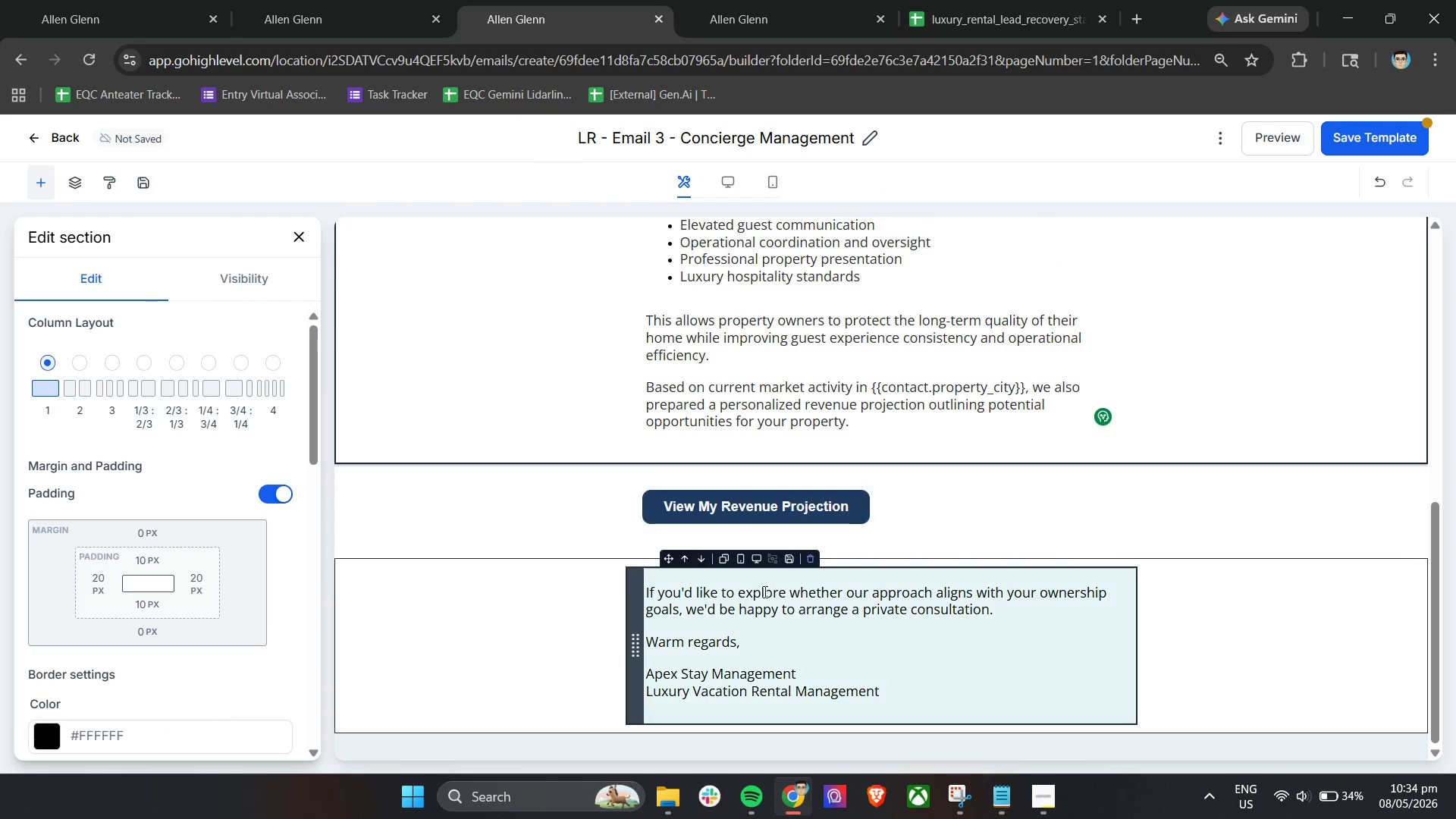 
left_click([764, 595])
 